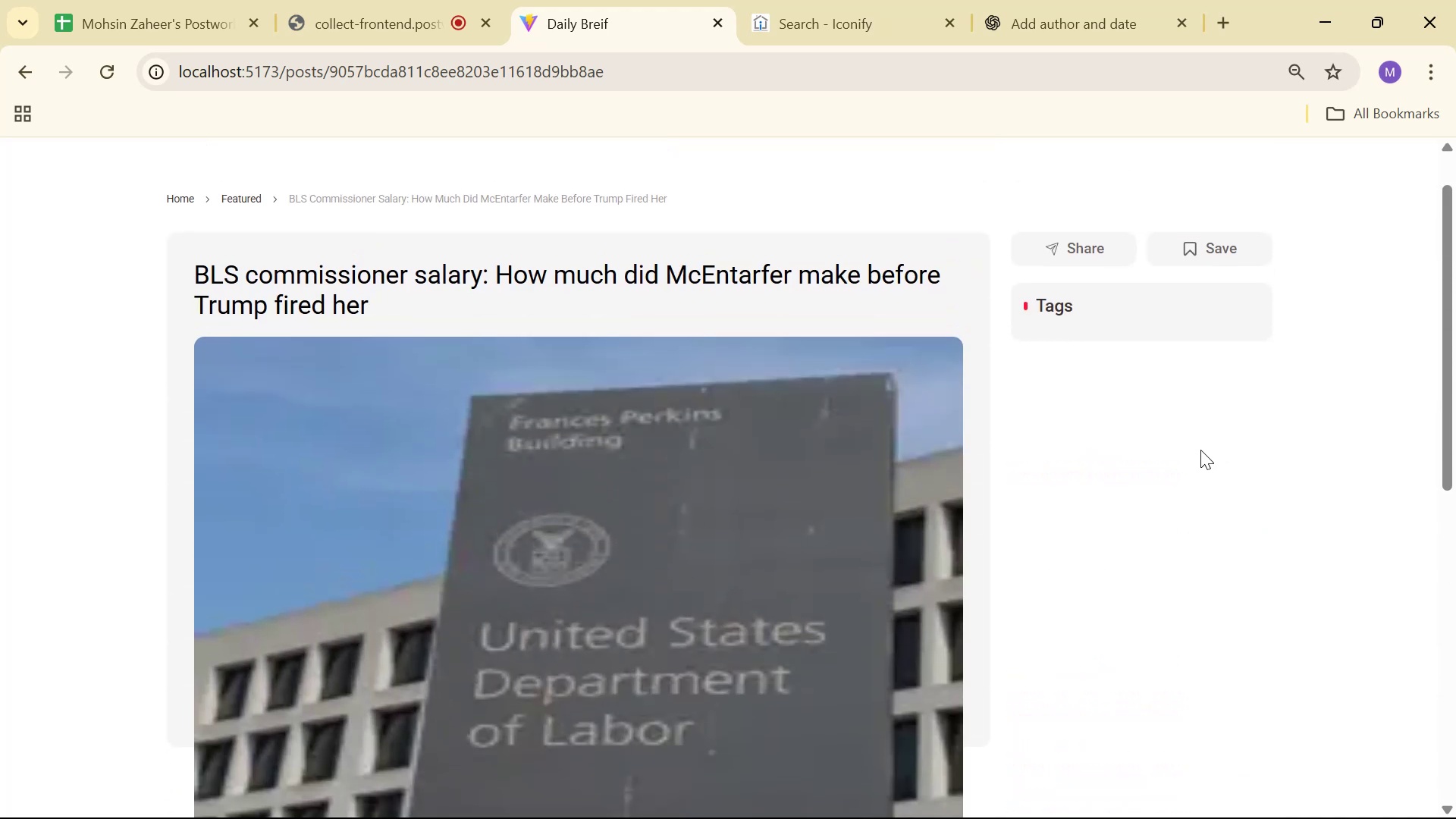 
key(Alt+Tab)
 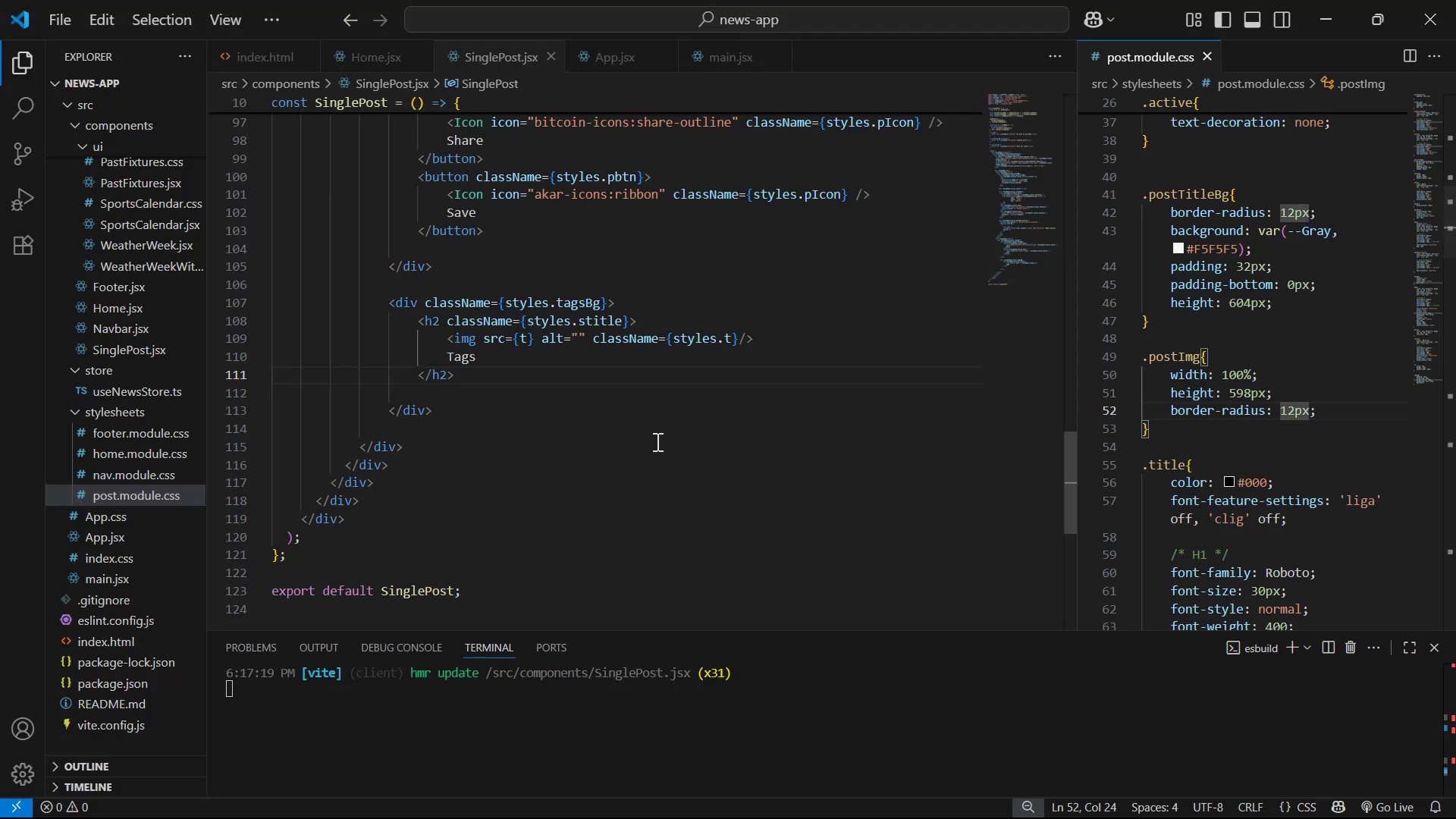 
double_click([673, 385])
 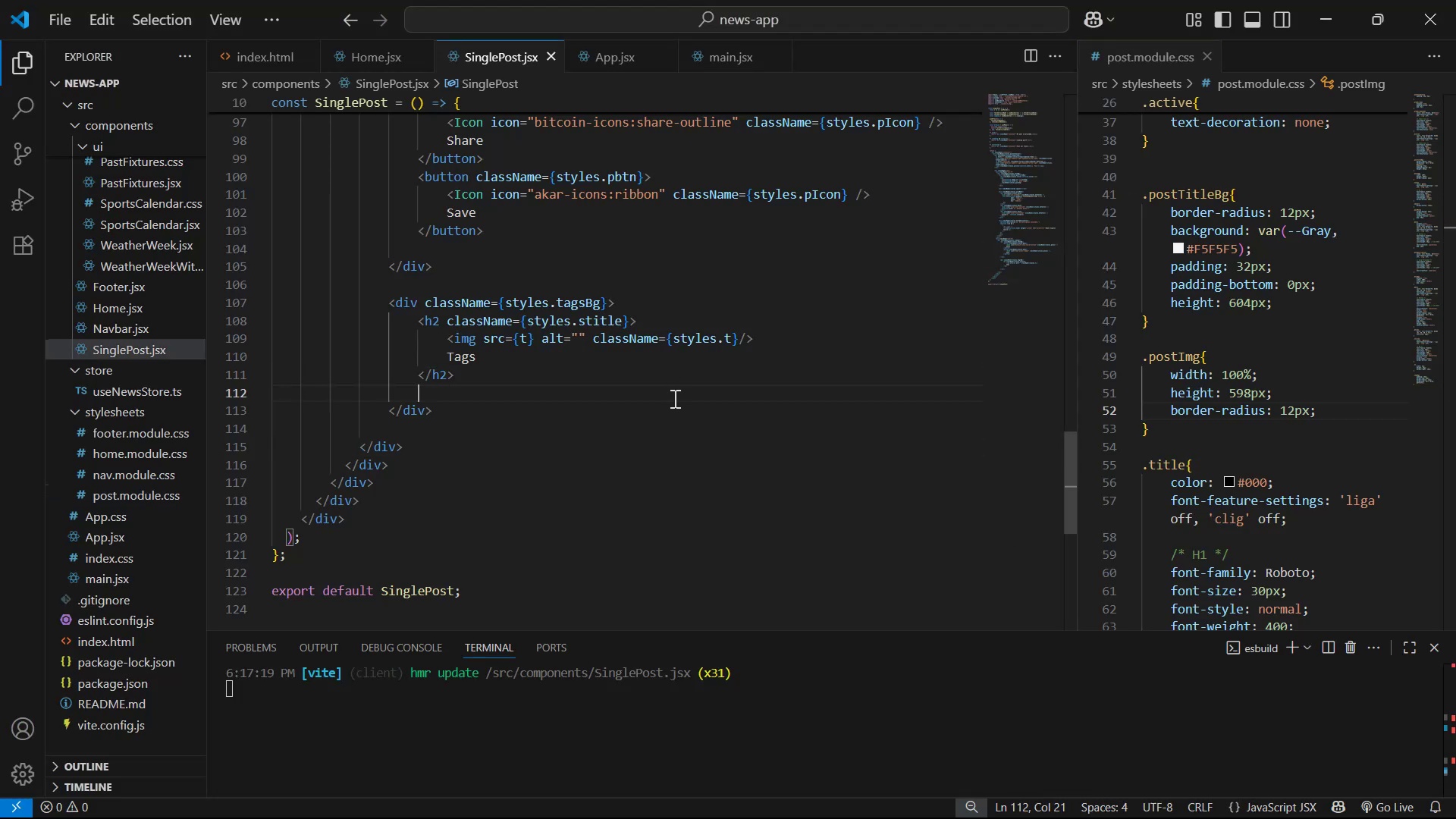 
triple_click([673, 398])
 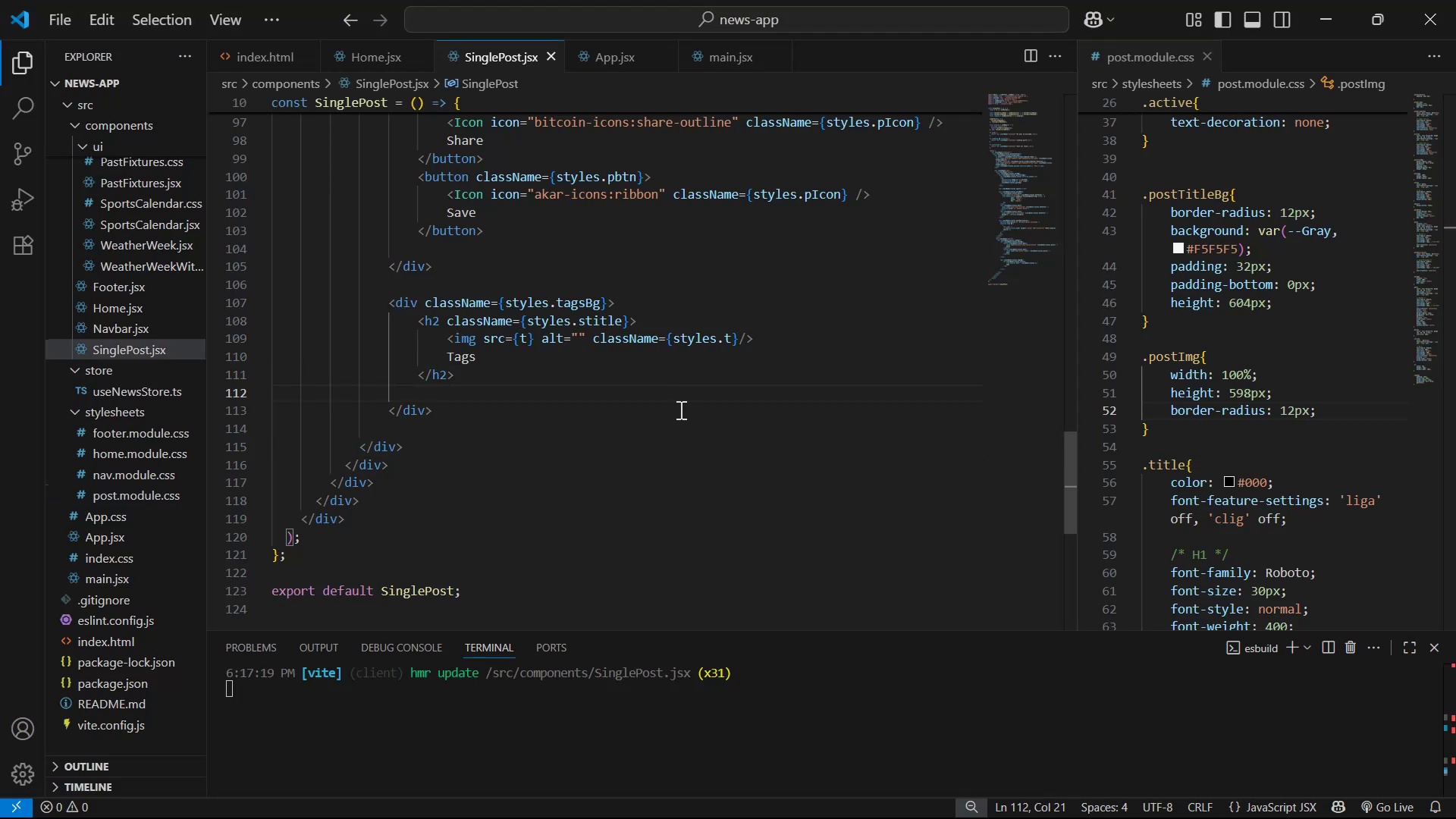 
triple_click([679, 410])
 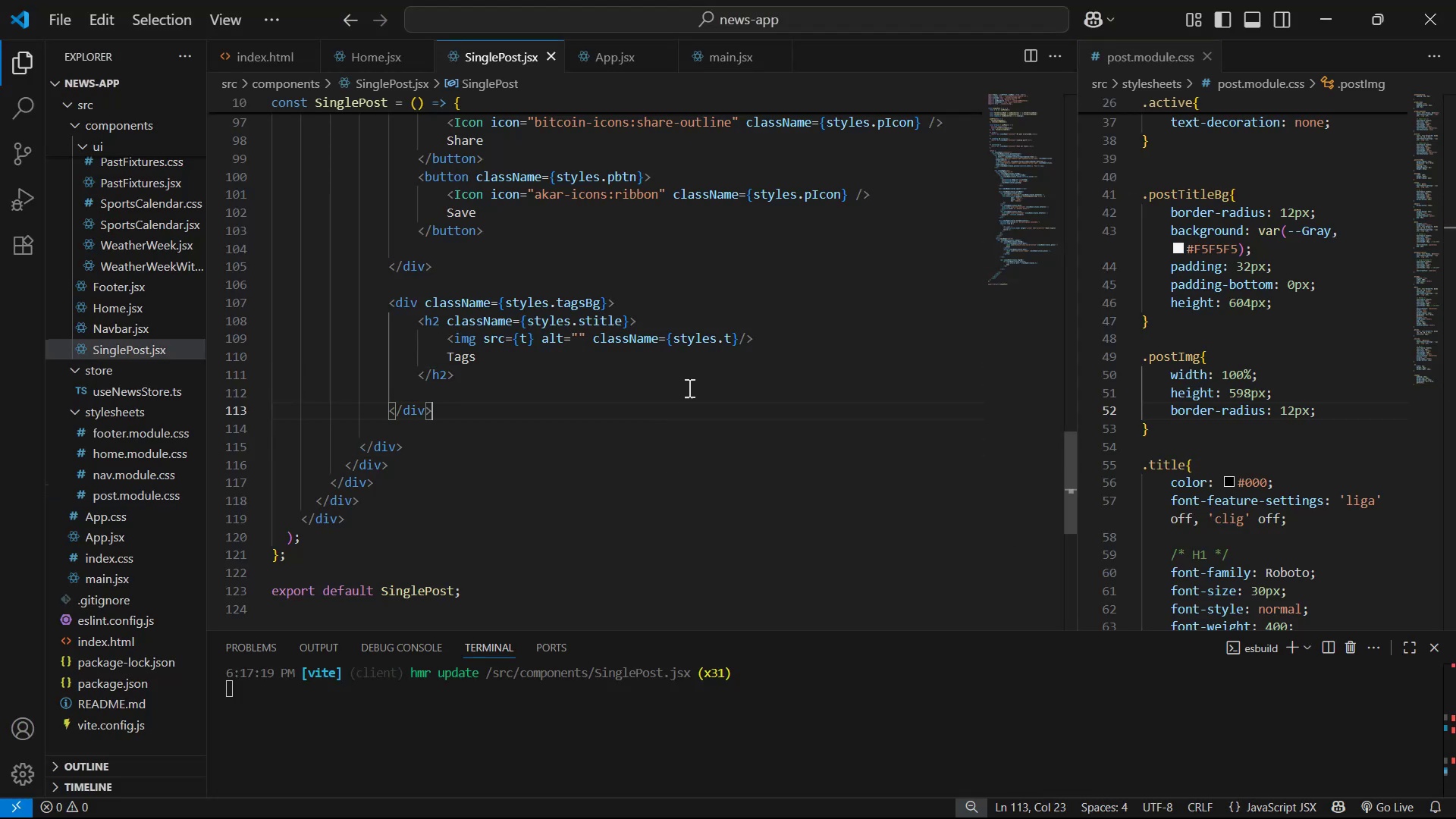 
triple_click([689, 386])
 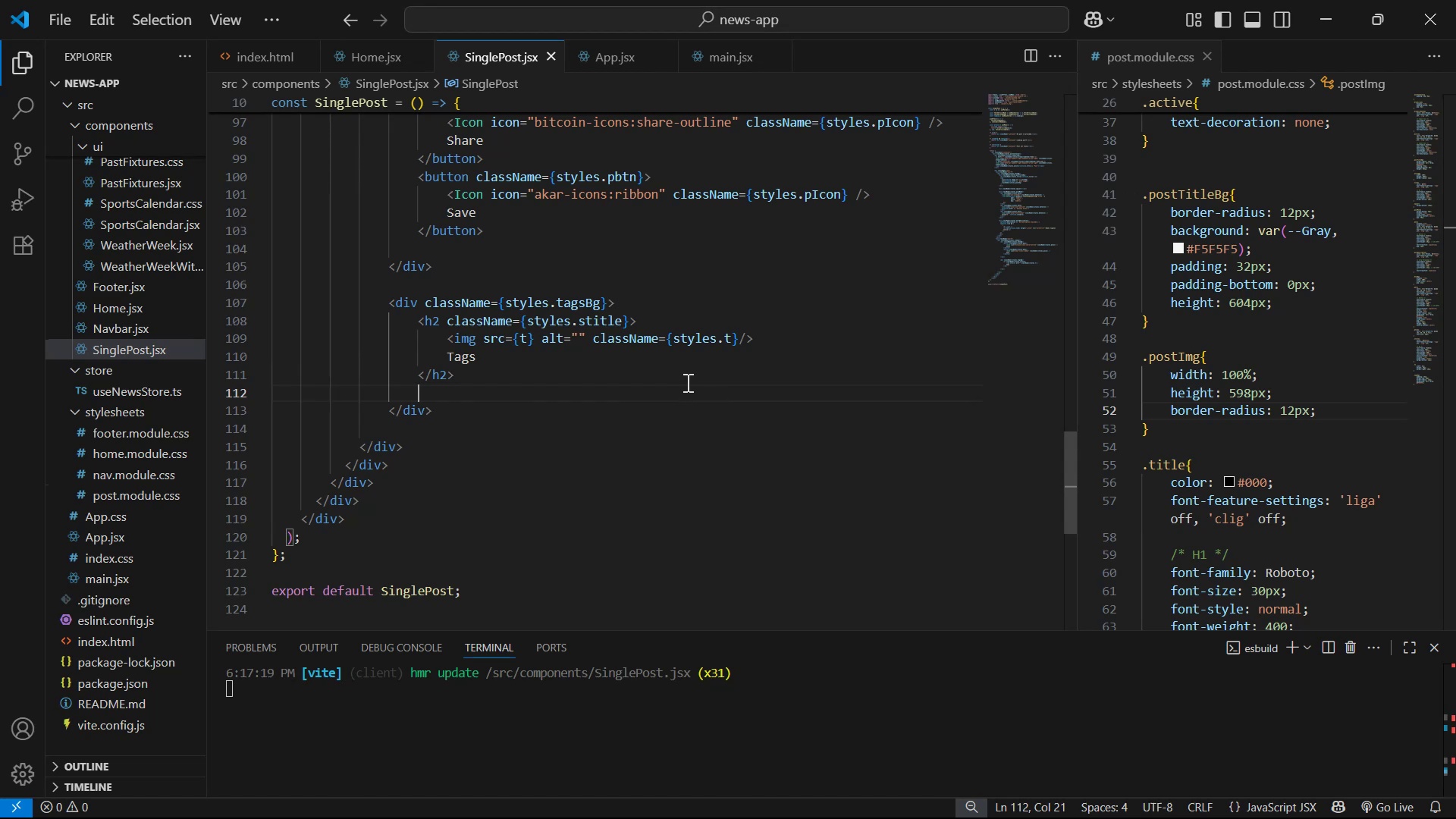 
triple_click([686, 378])
 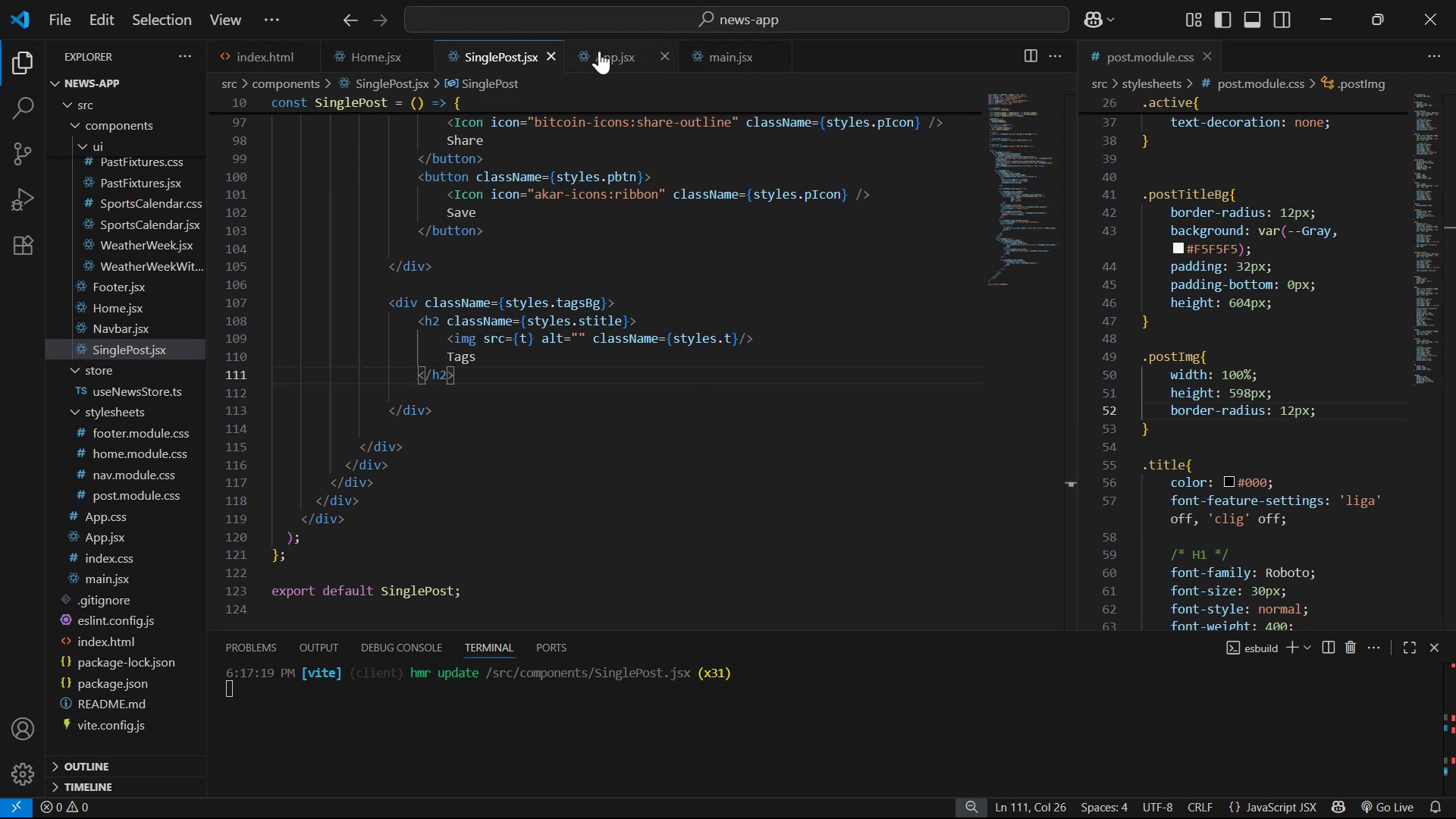 
wait(14.57)
 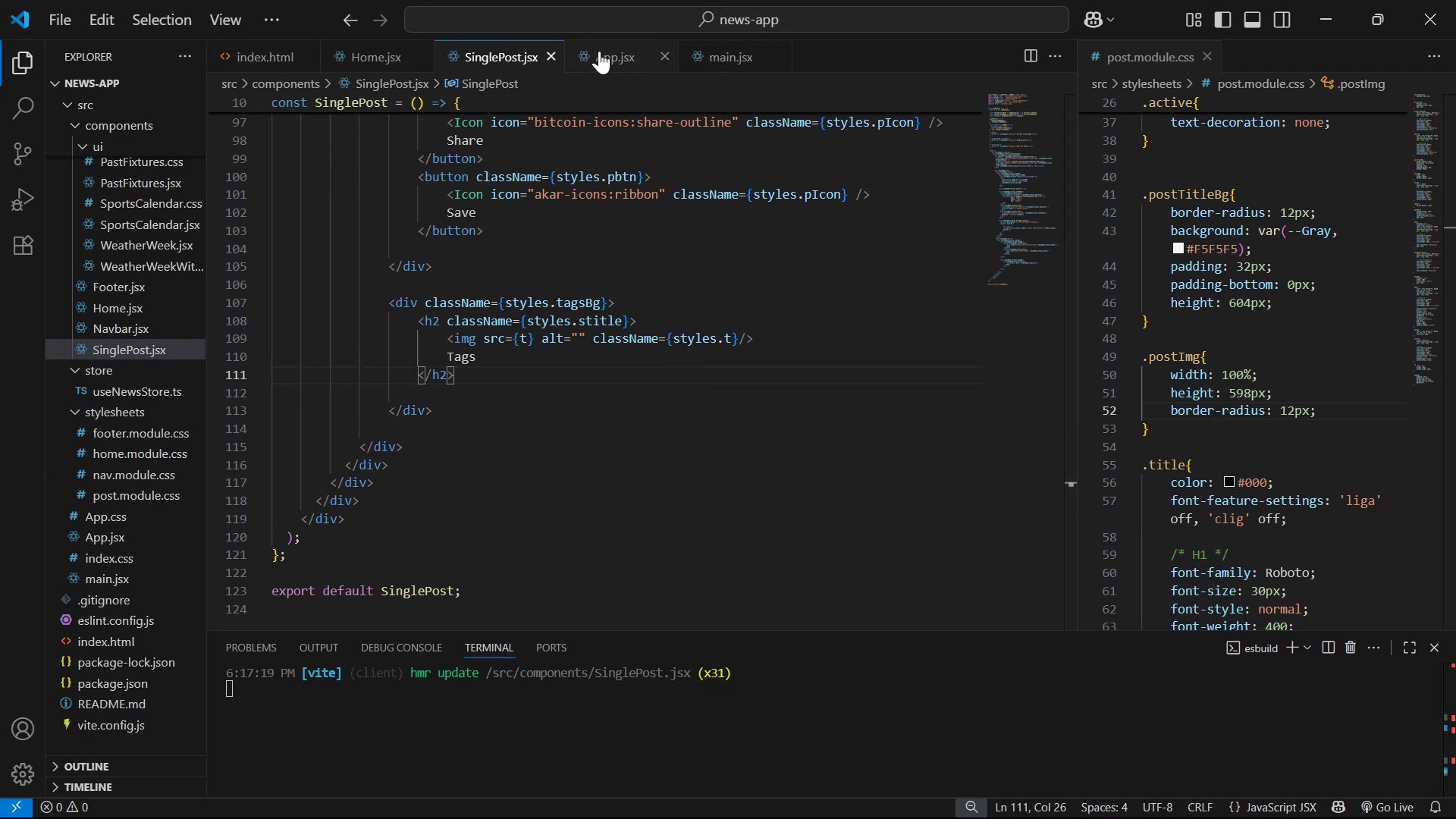 
key(Alt+AltLeft)
 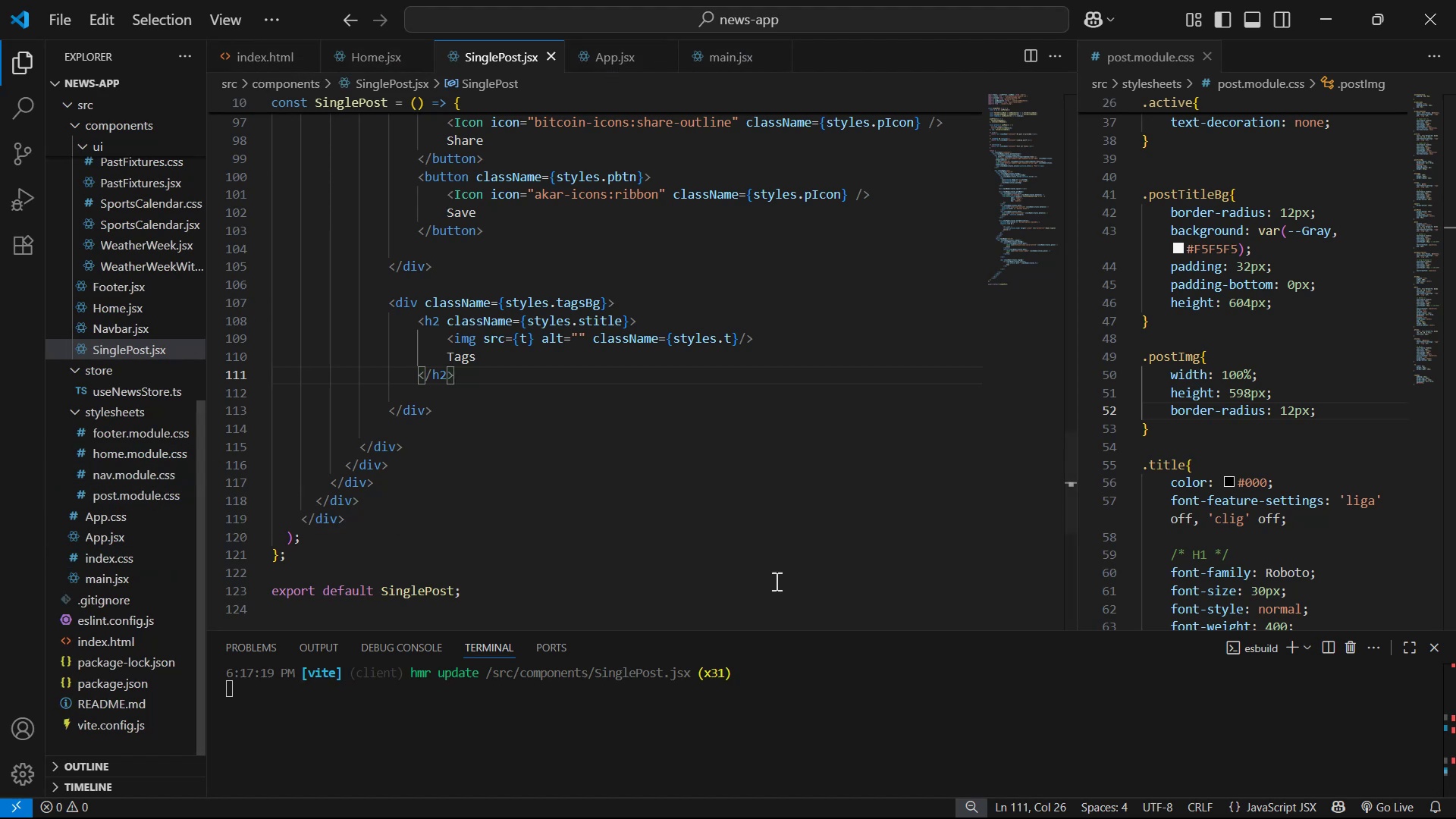 
key(Alt+Tab)
 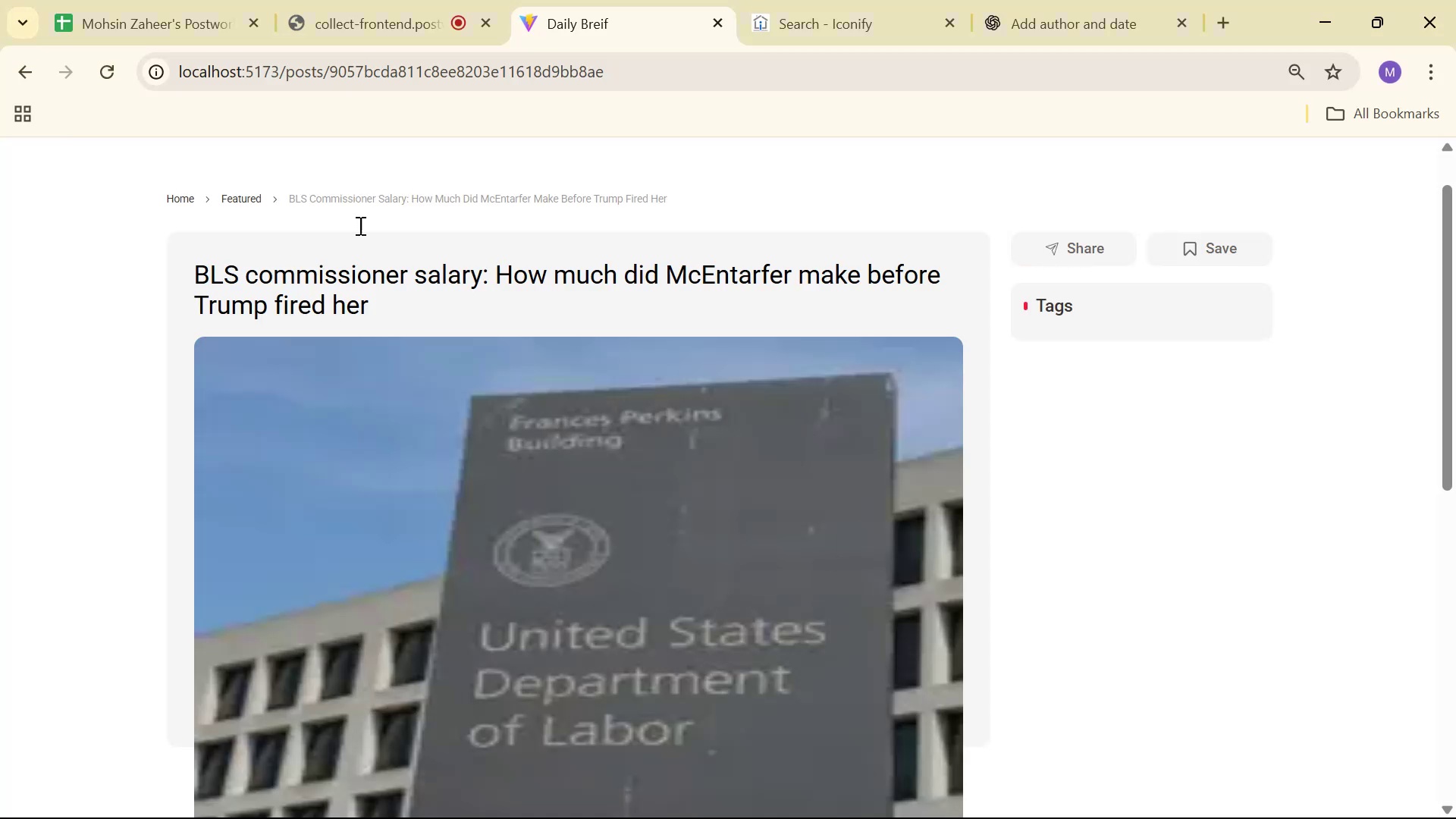 
scroll: coordinate [450, 246], scroll_direction: up, amount: 4.0
 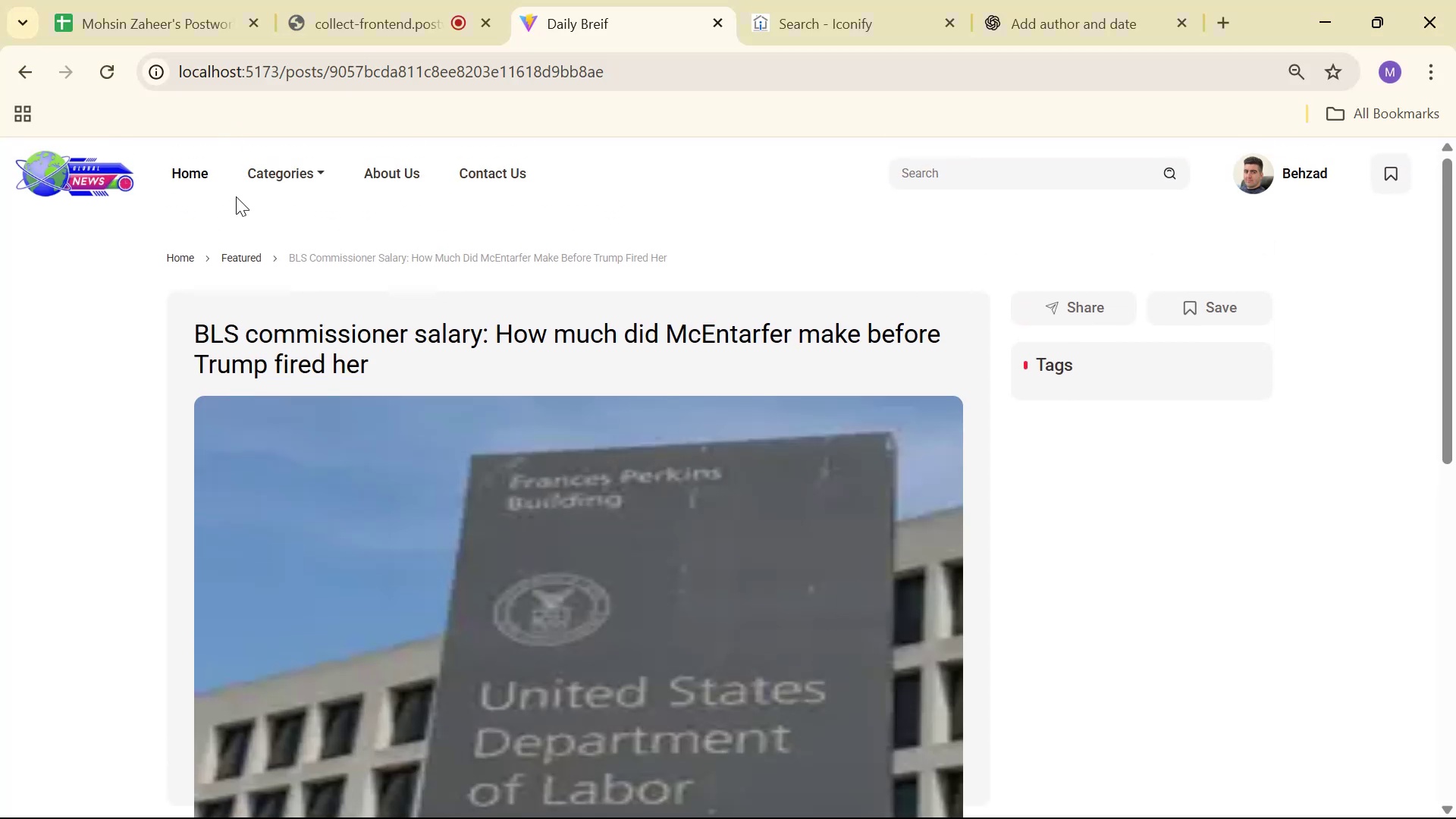 
left_click([197, 173])
 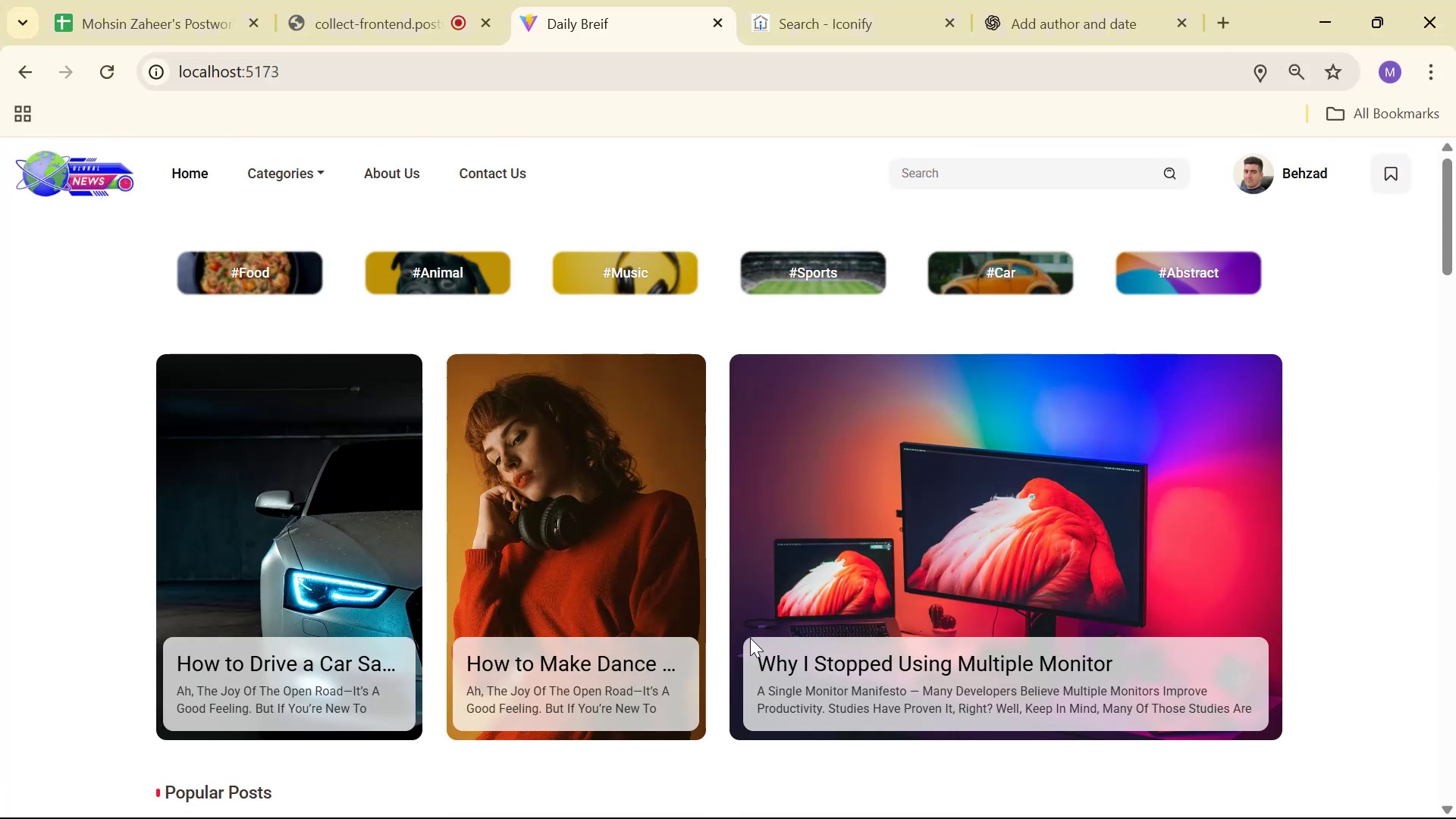 
right_click([717, 641])
 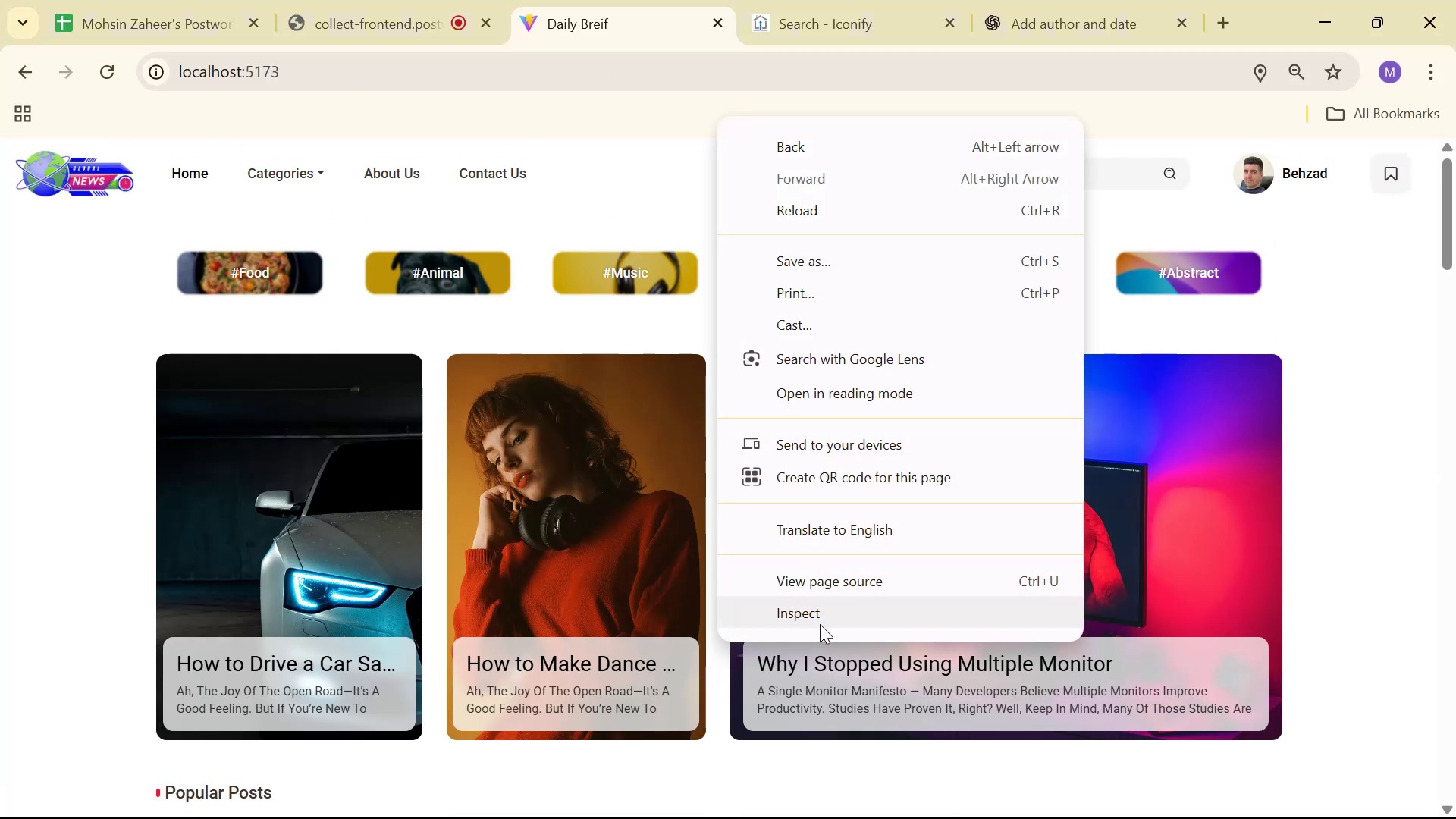 
left_click([817, 621])
 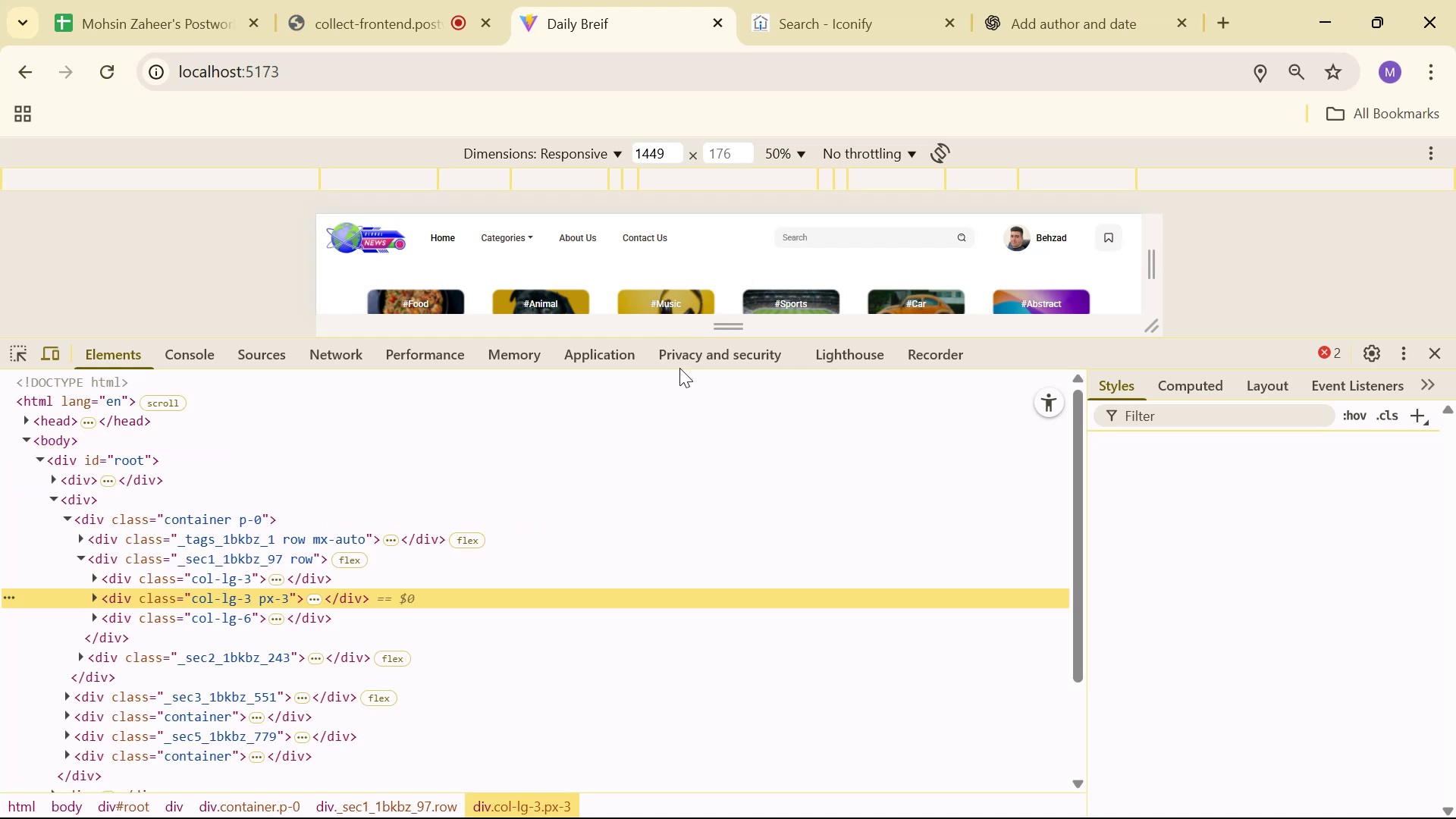 
left_click([587, 354])
 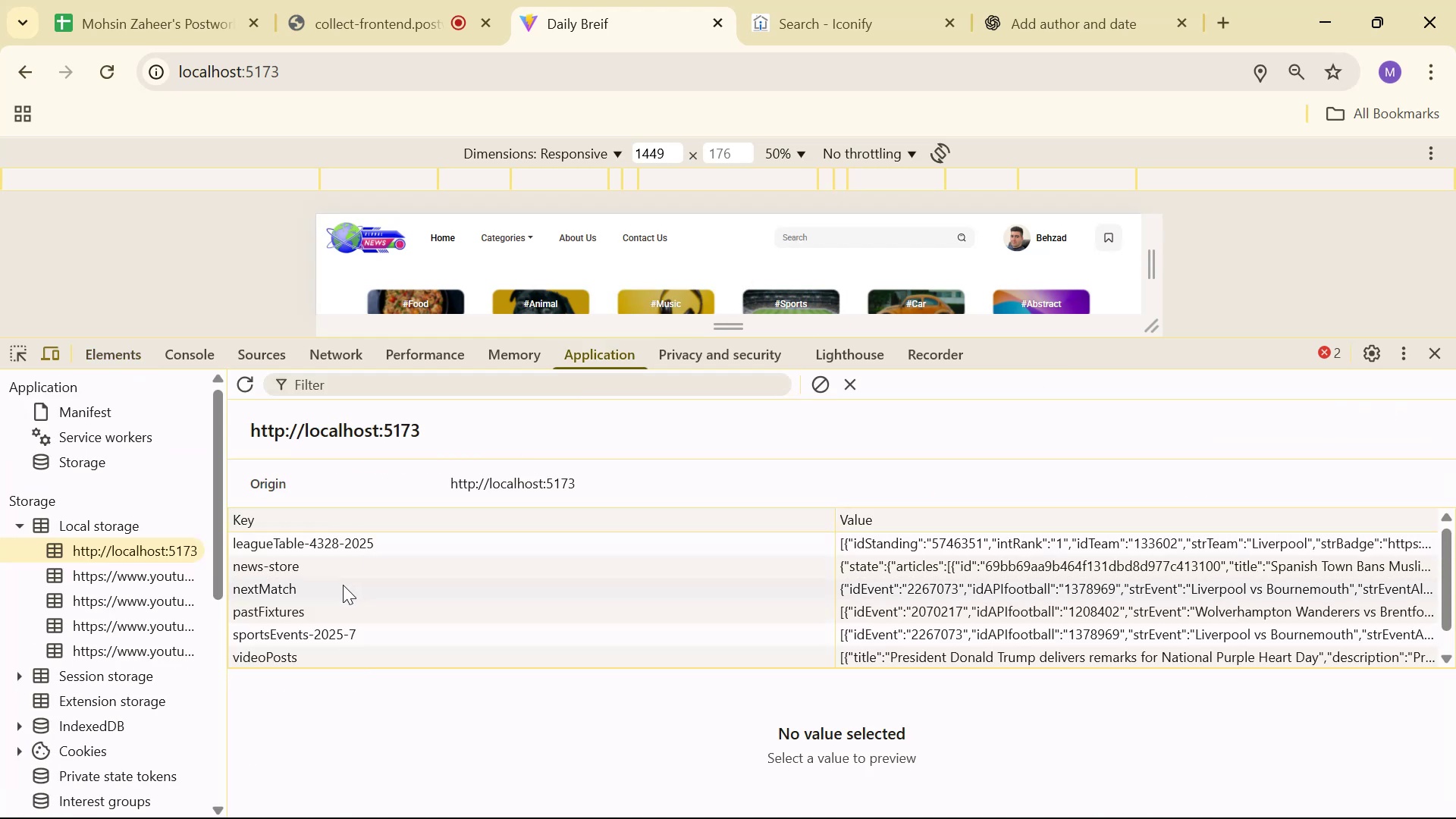 
left_click([338, 569])
 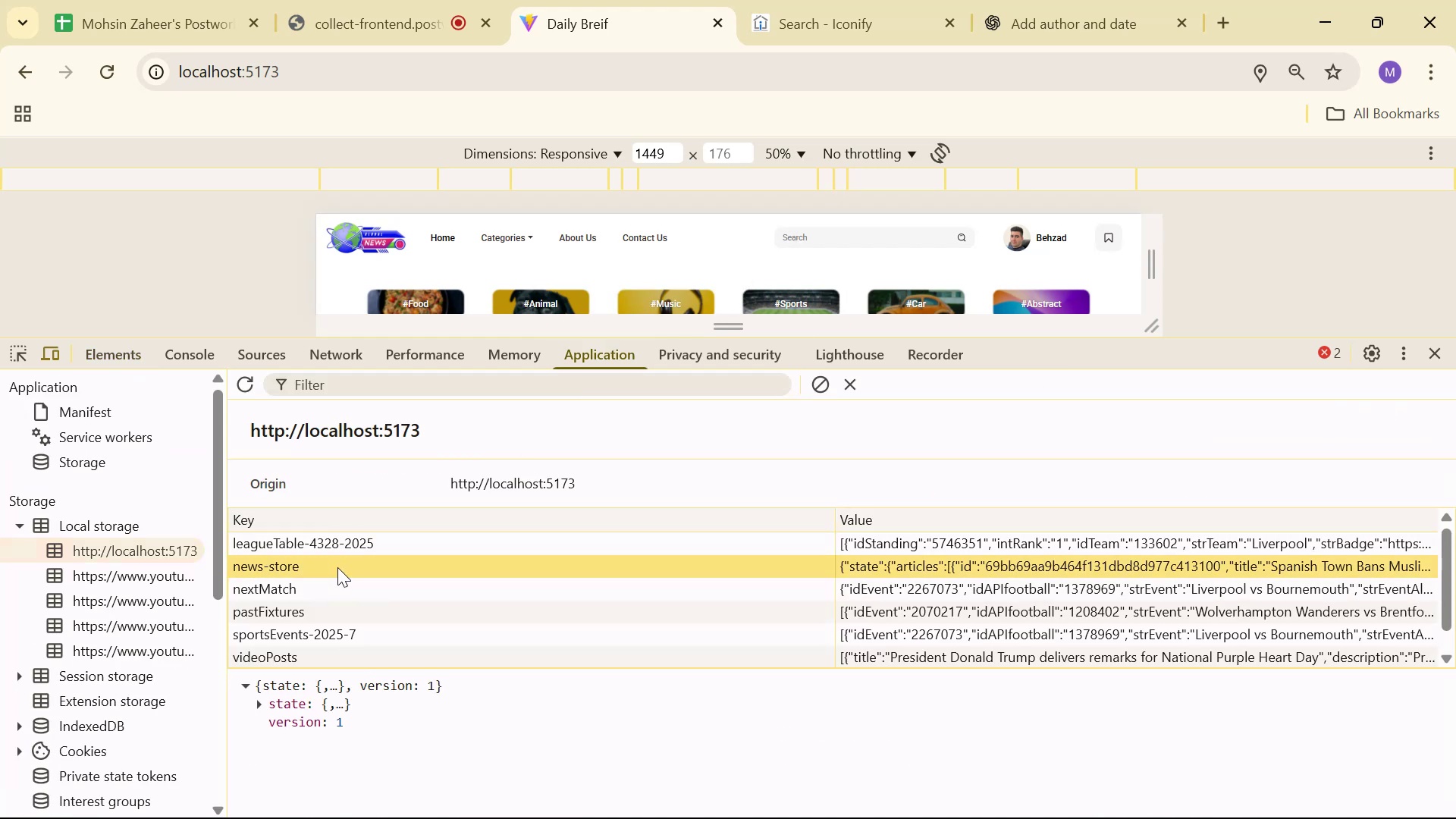 
right_click([336, 567])
 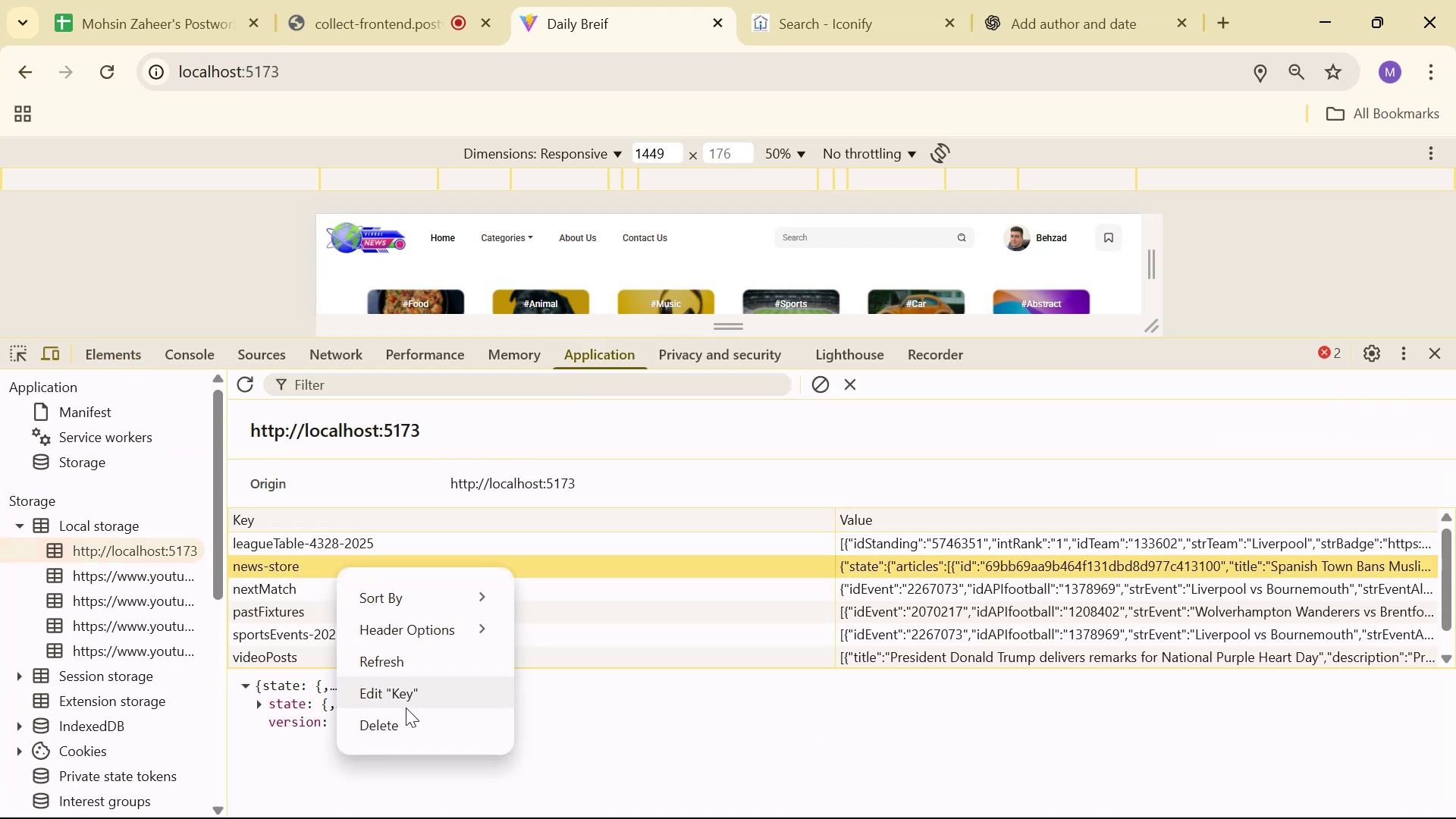 
left_click([406, 718])
 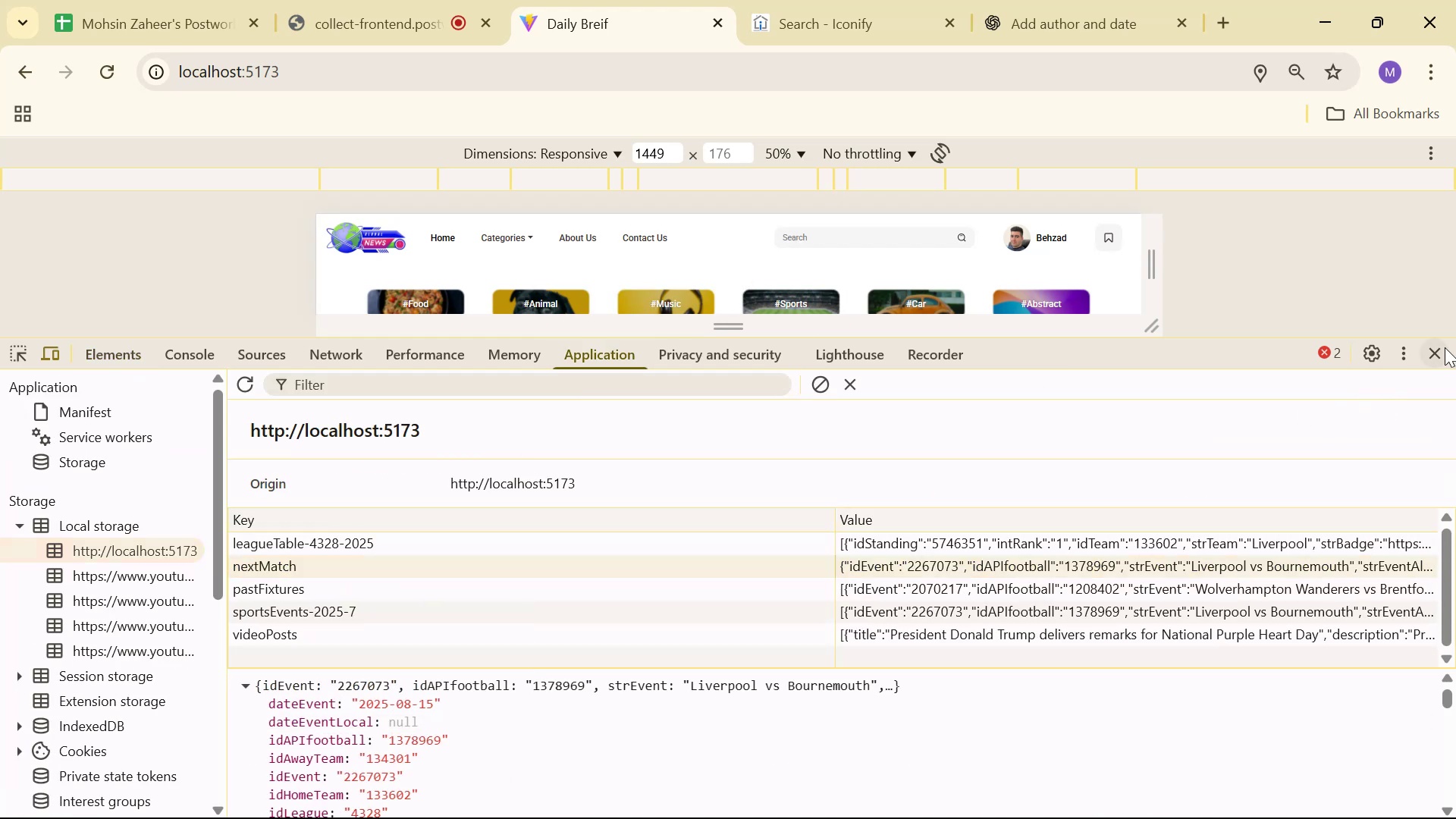 
left_click([1443, 344])
 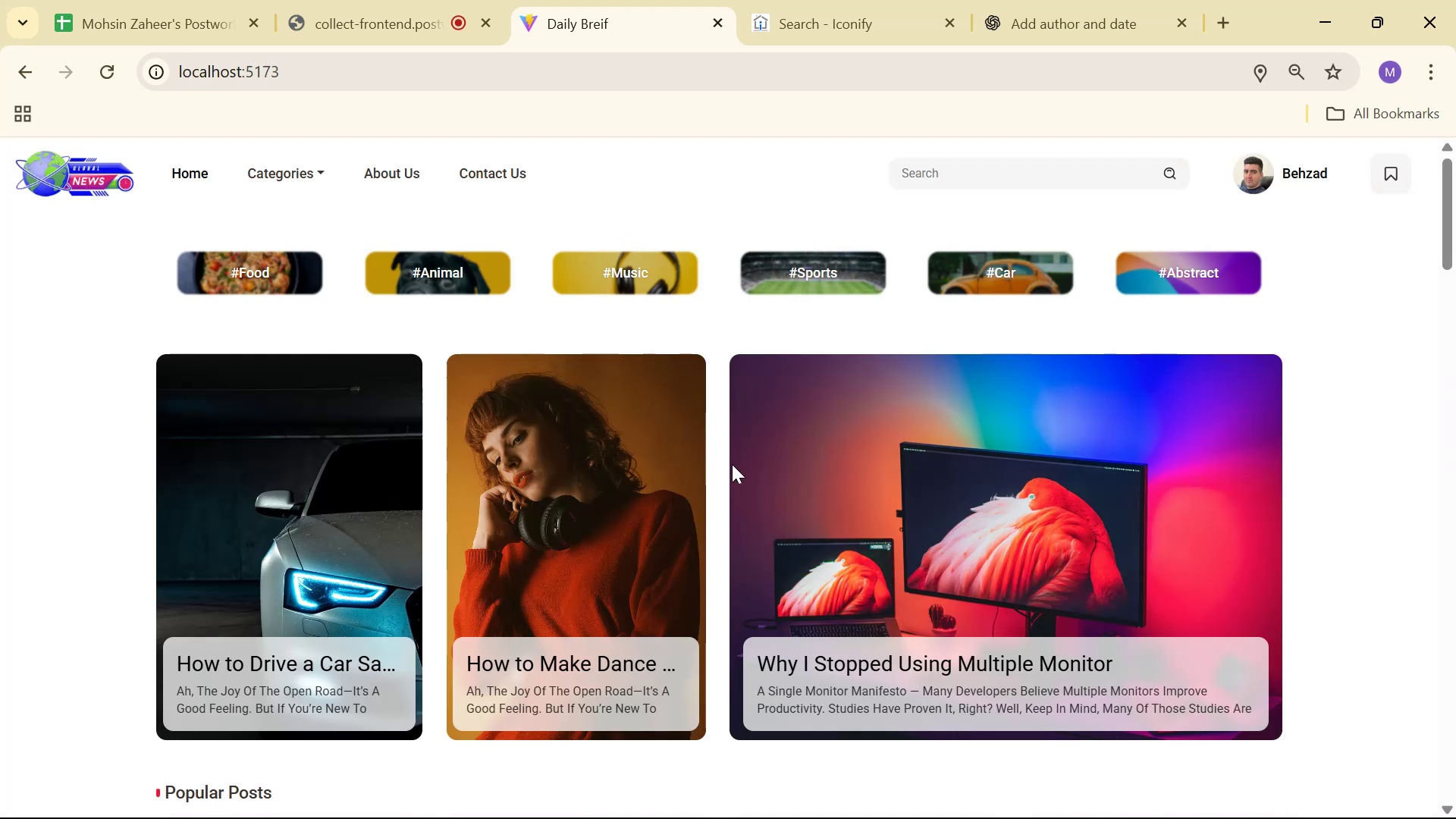 
key(Control+Shift+R)
 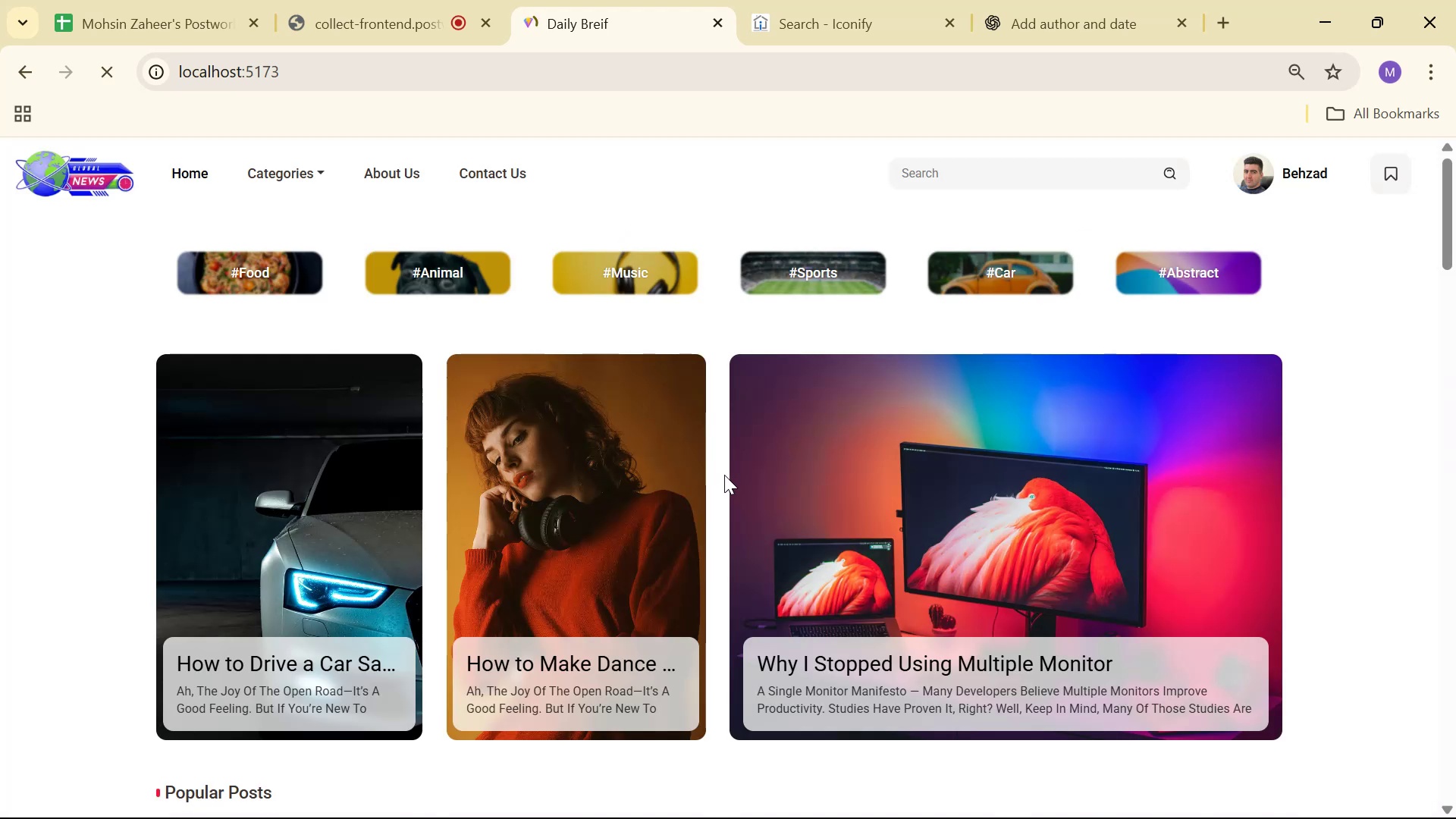 
right_click([724, 475])
 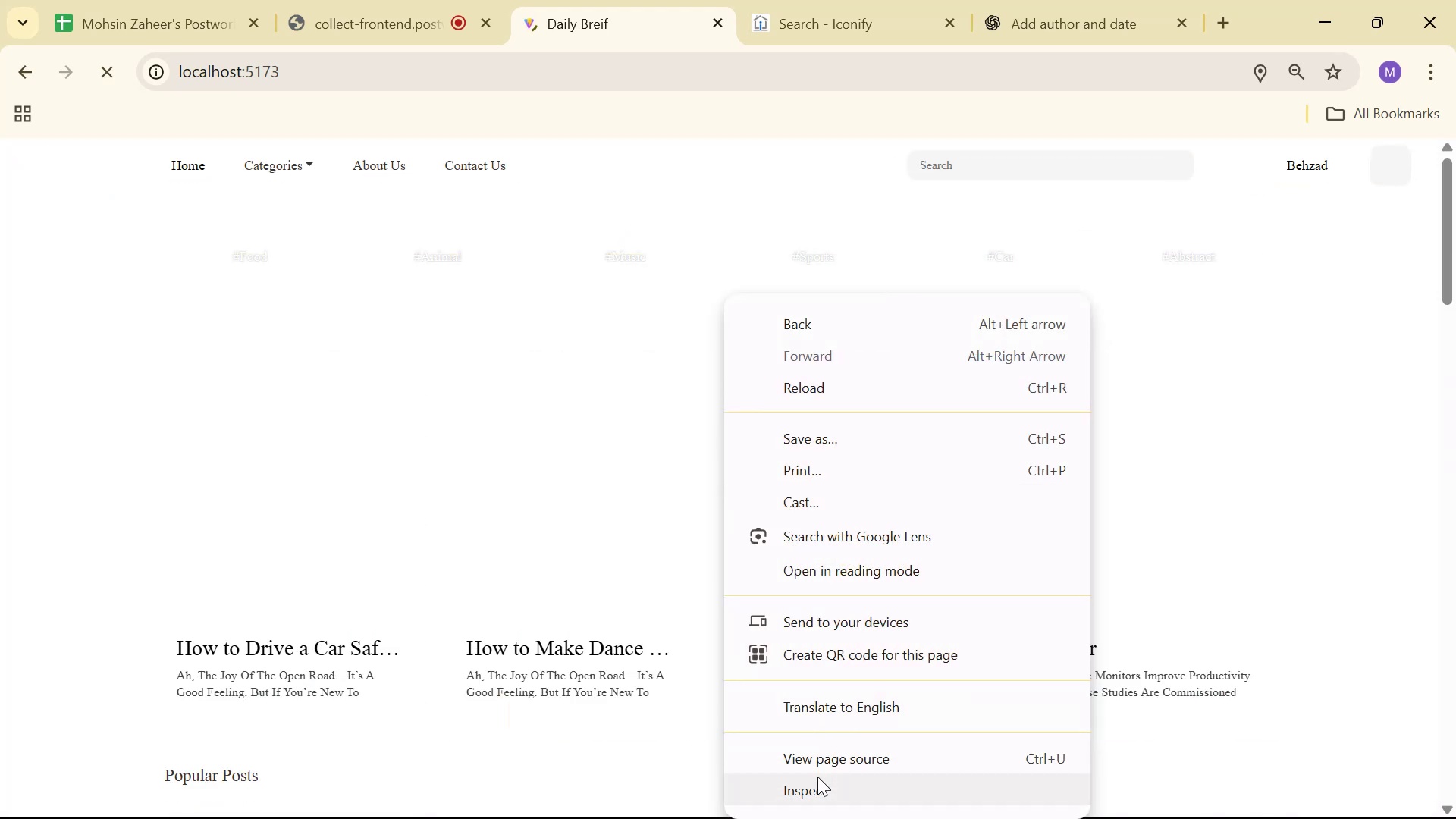 
left_click([817, 790])
 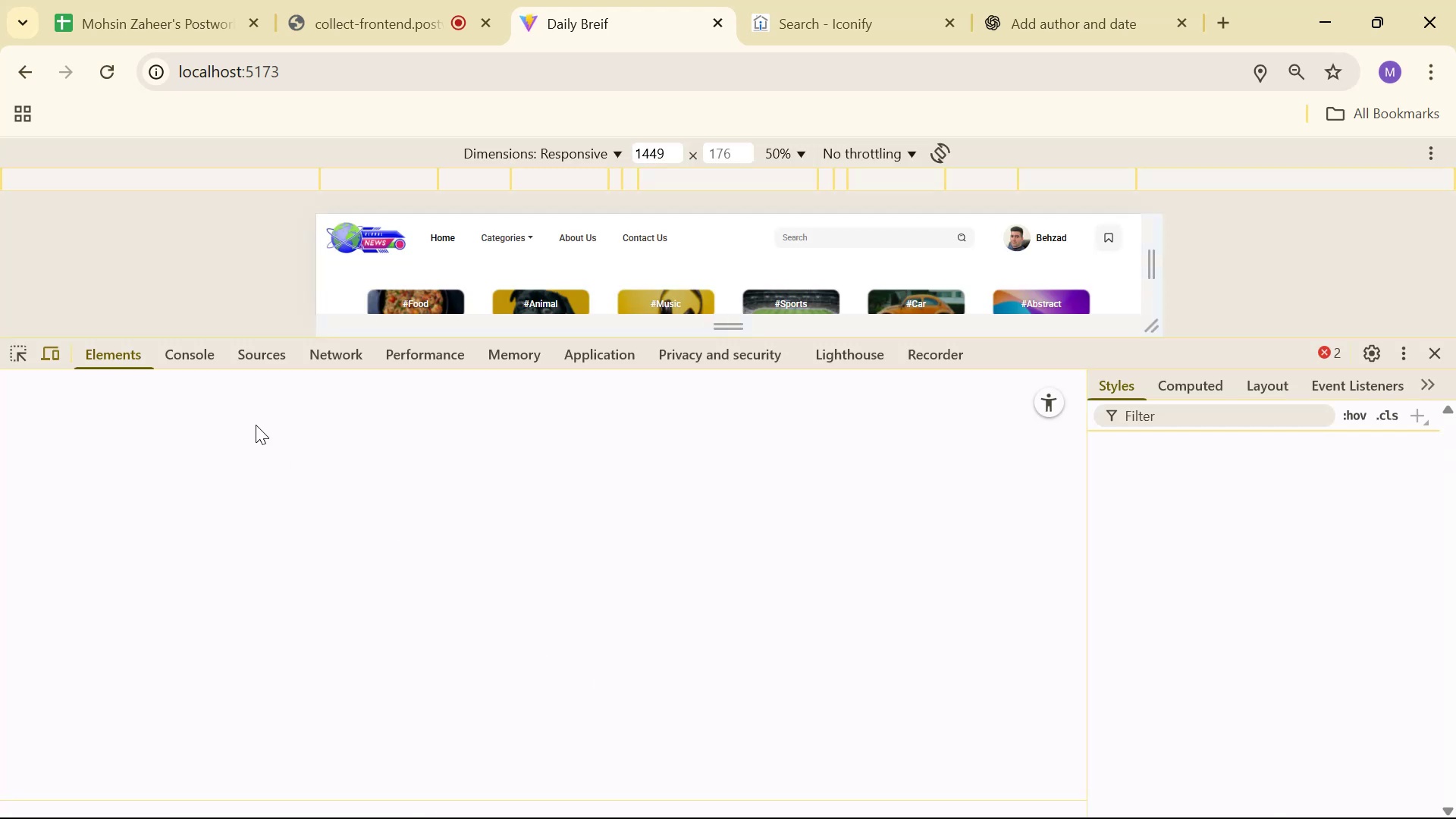 
left_click([206, 362])
 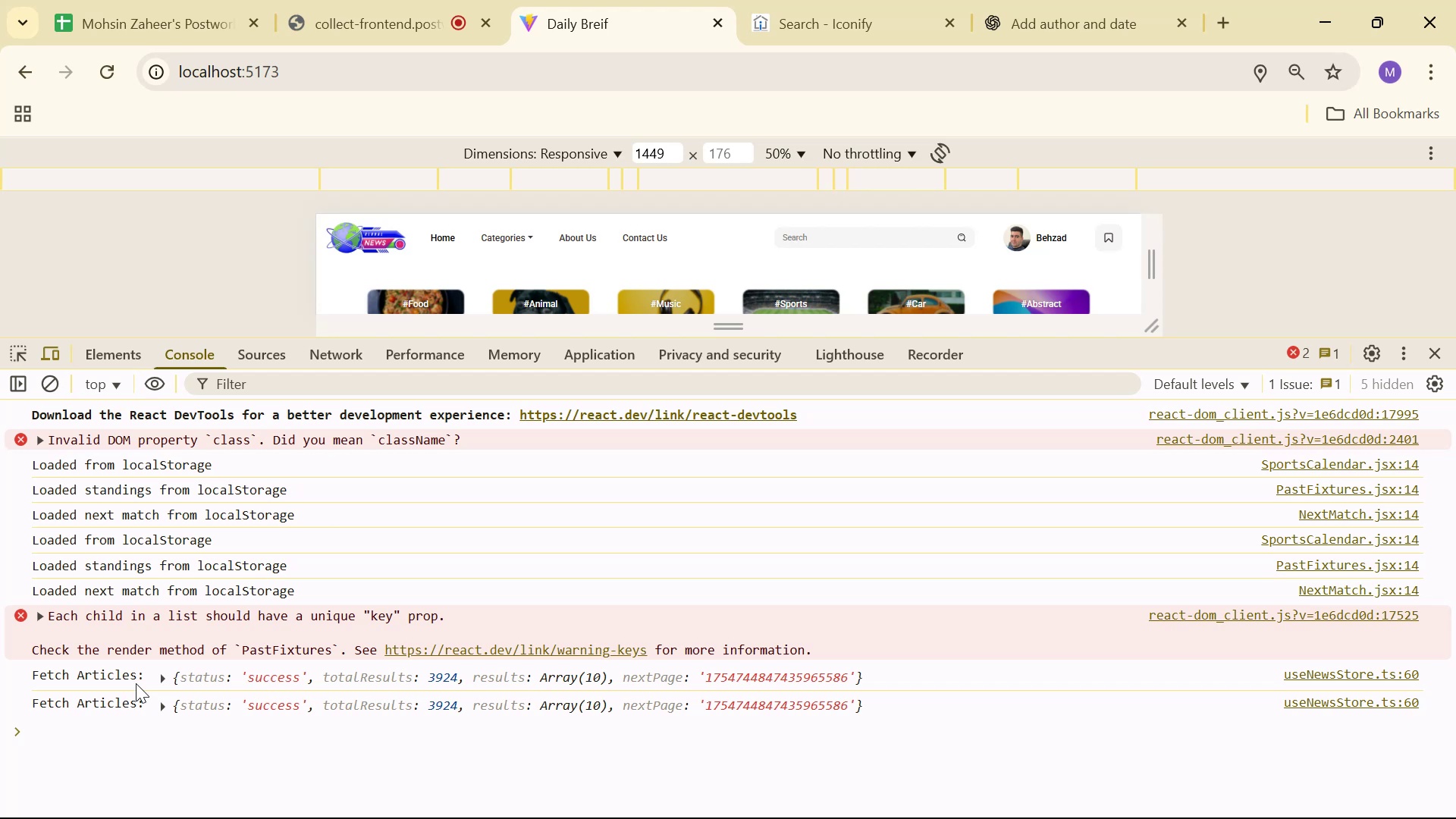 
left_click([161, 680])
 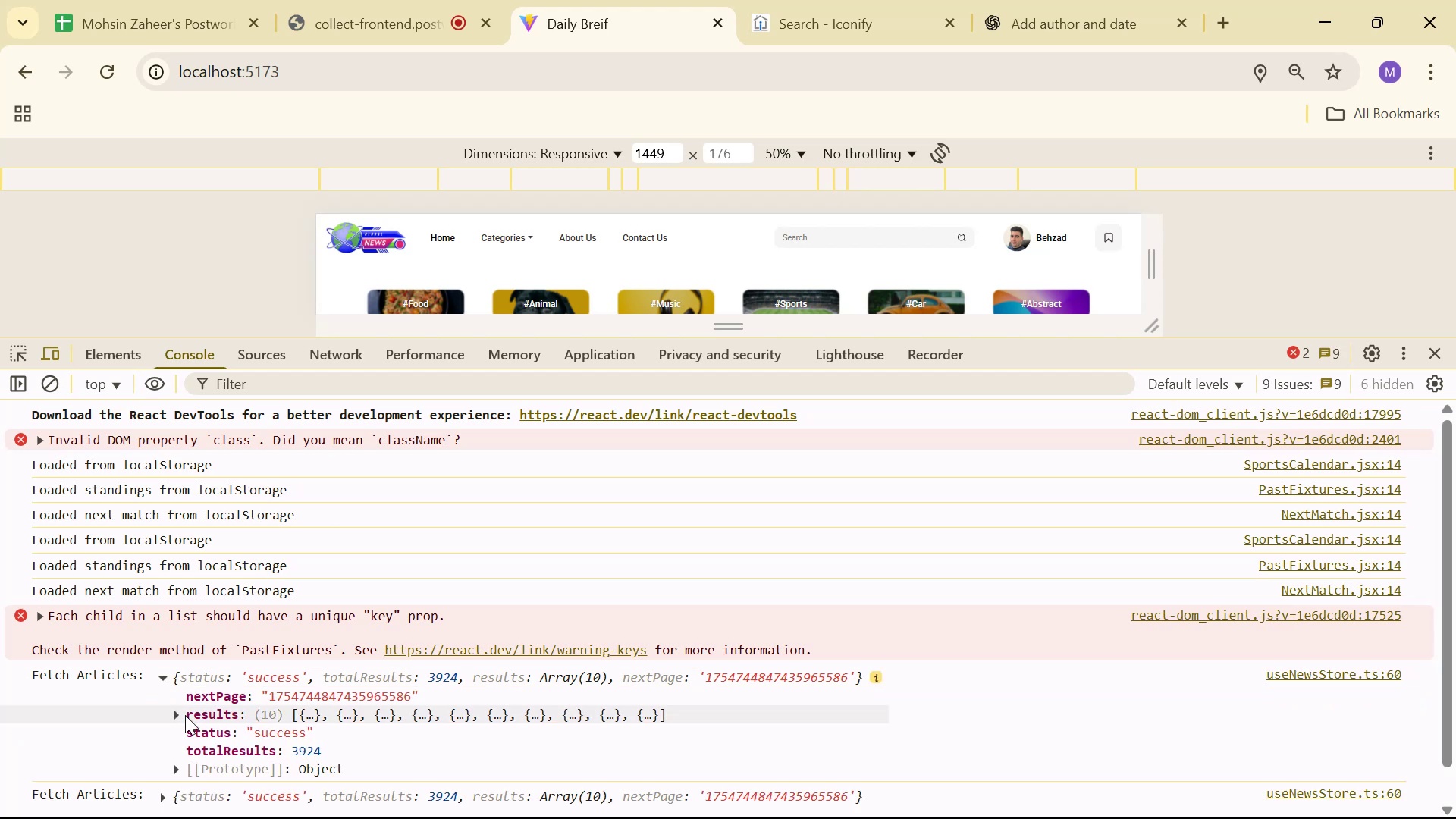 
scroll: coordinate [242, 718], scroll_direction: down, amount: 1.0
 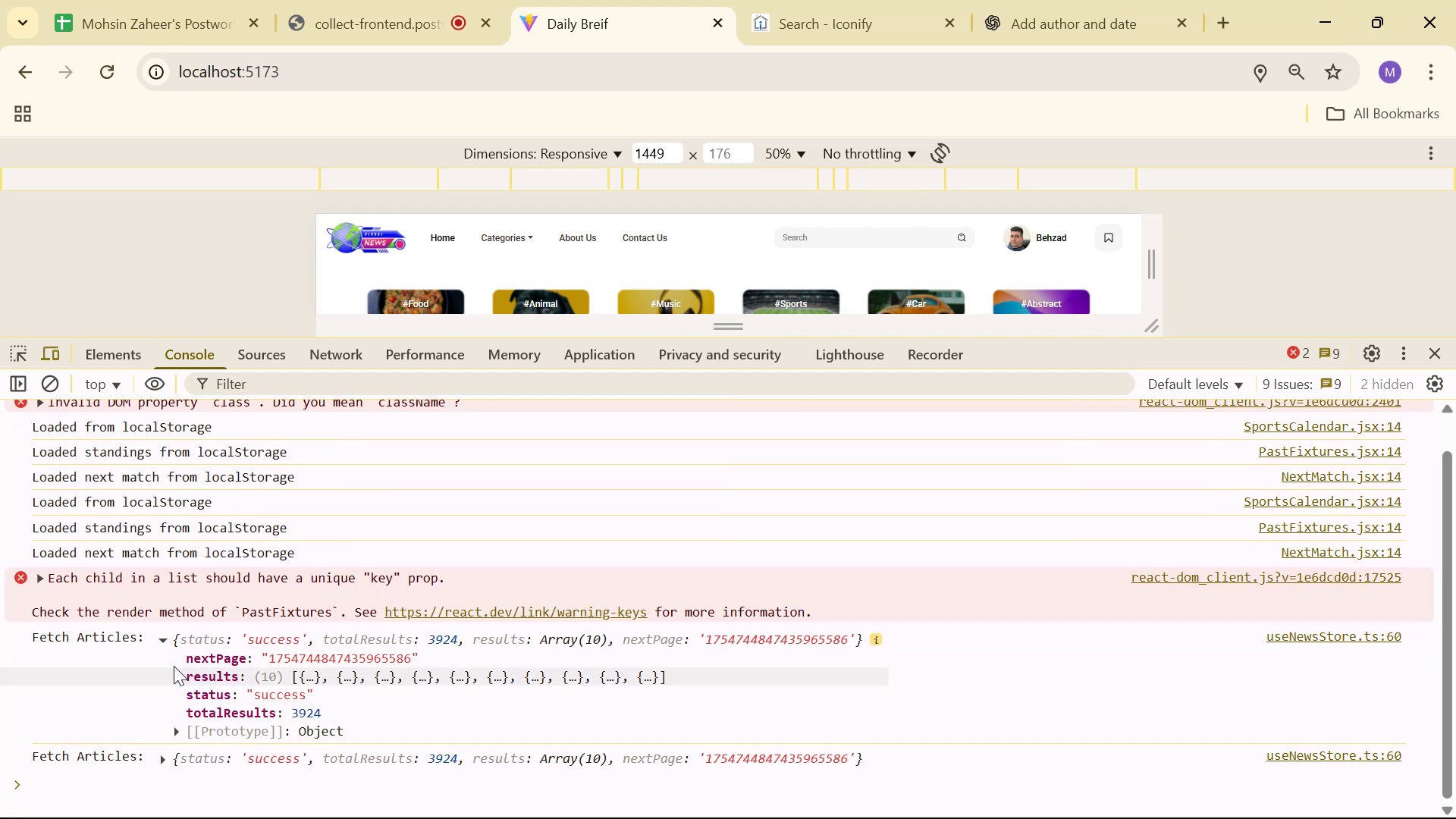 
left_click([173, 665])
 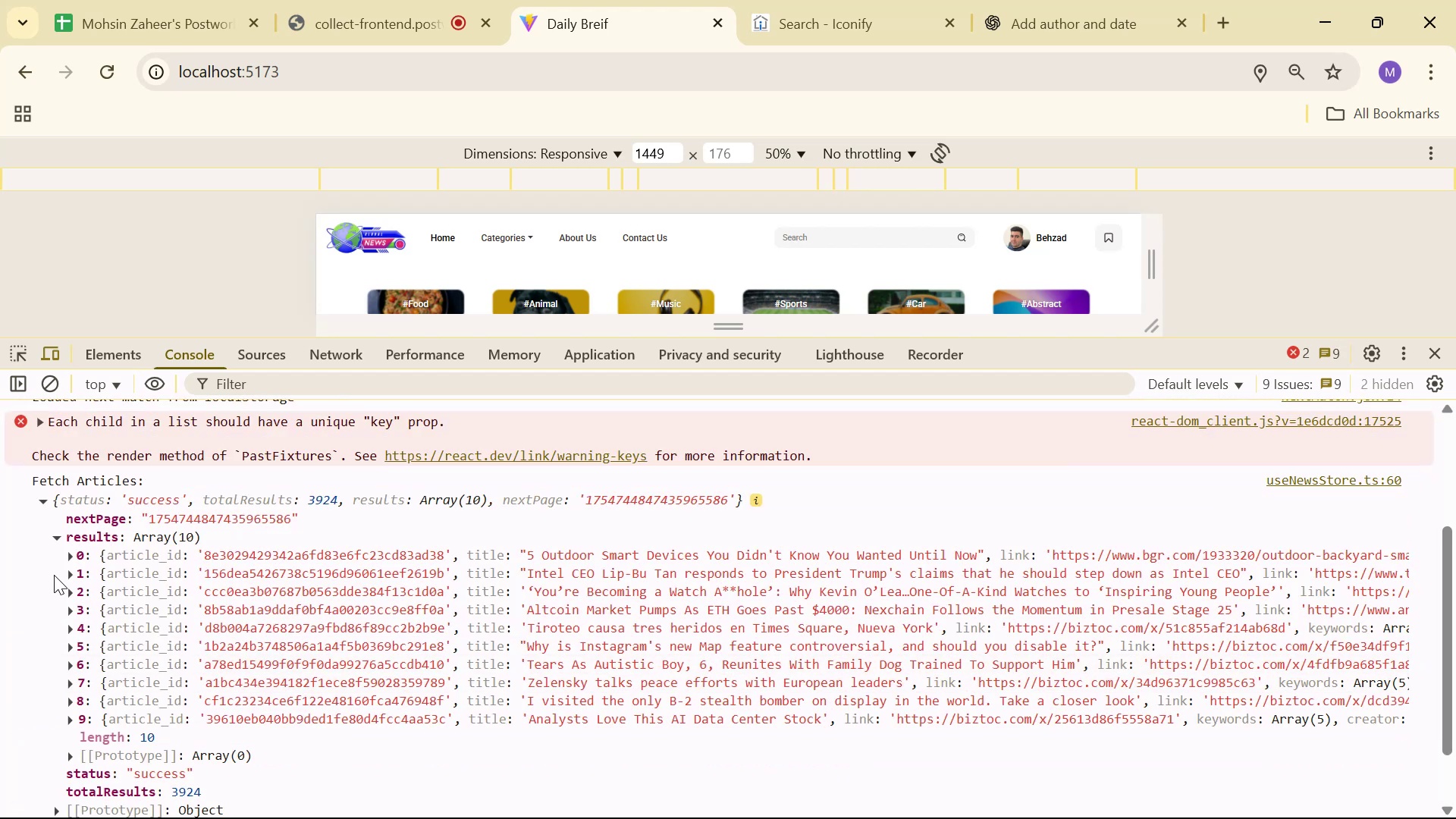 
left_click([68, 563])
 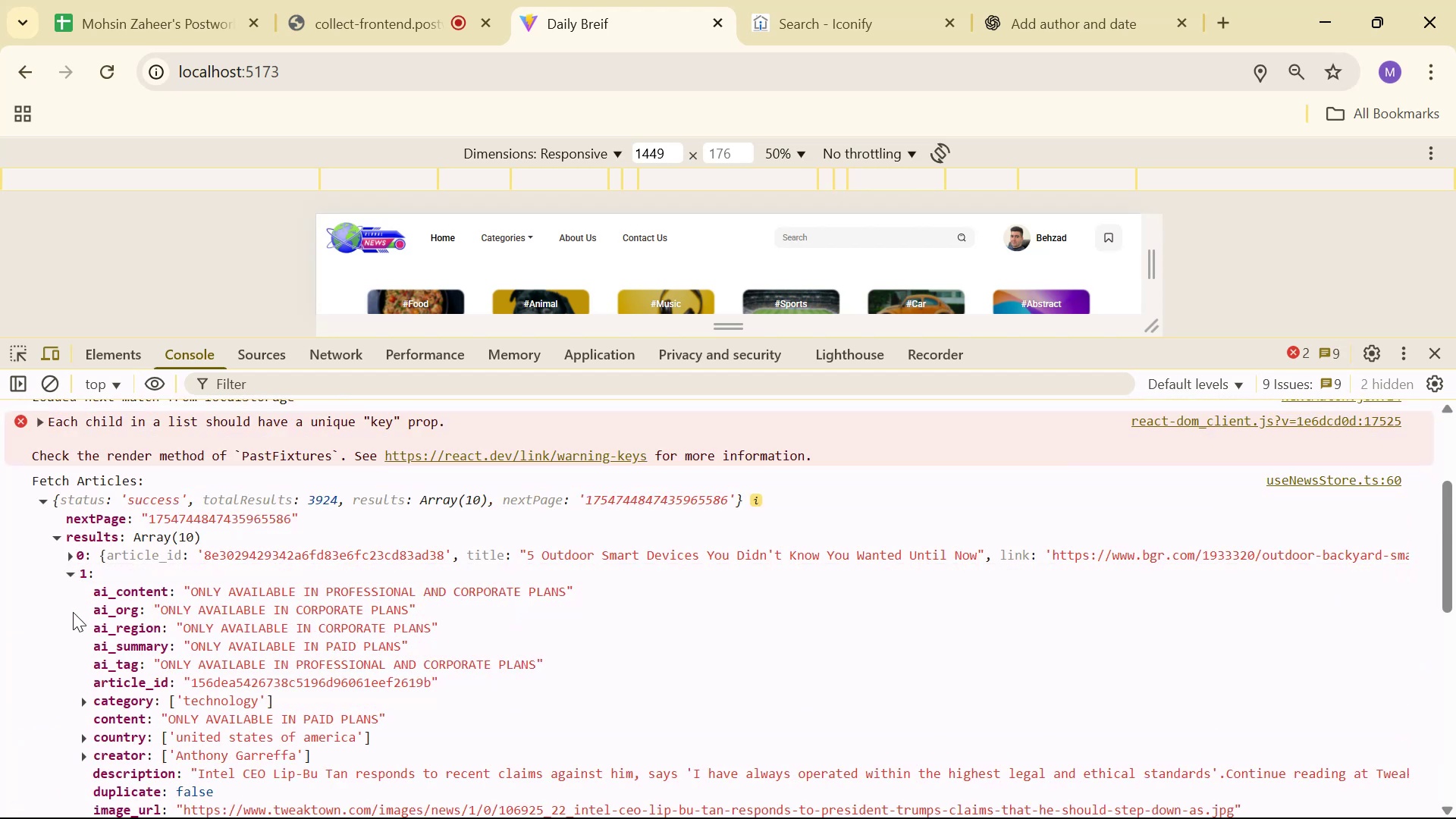 
scroll: coordinate [231, 621], scroll_direction: down, amount: 3.0
 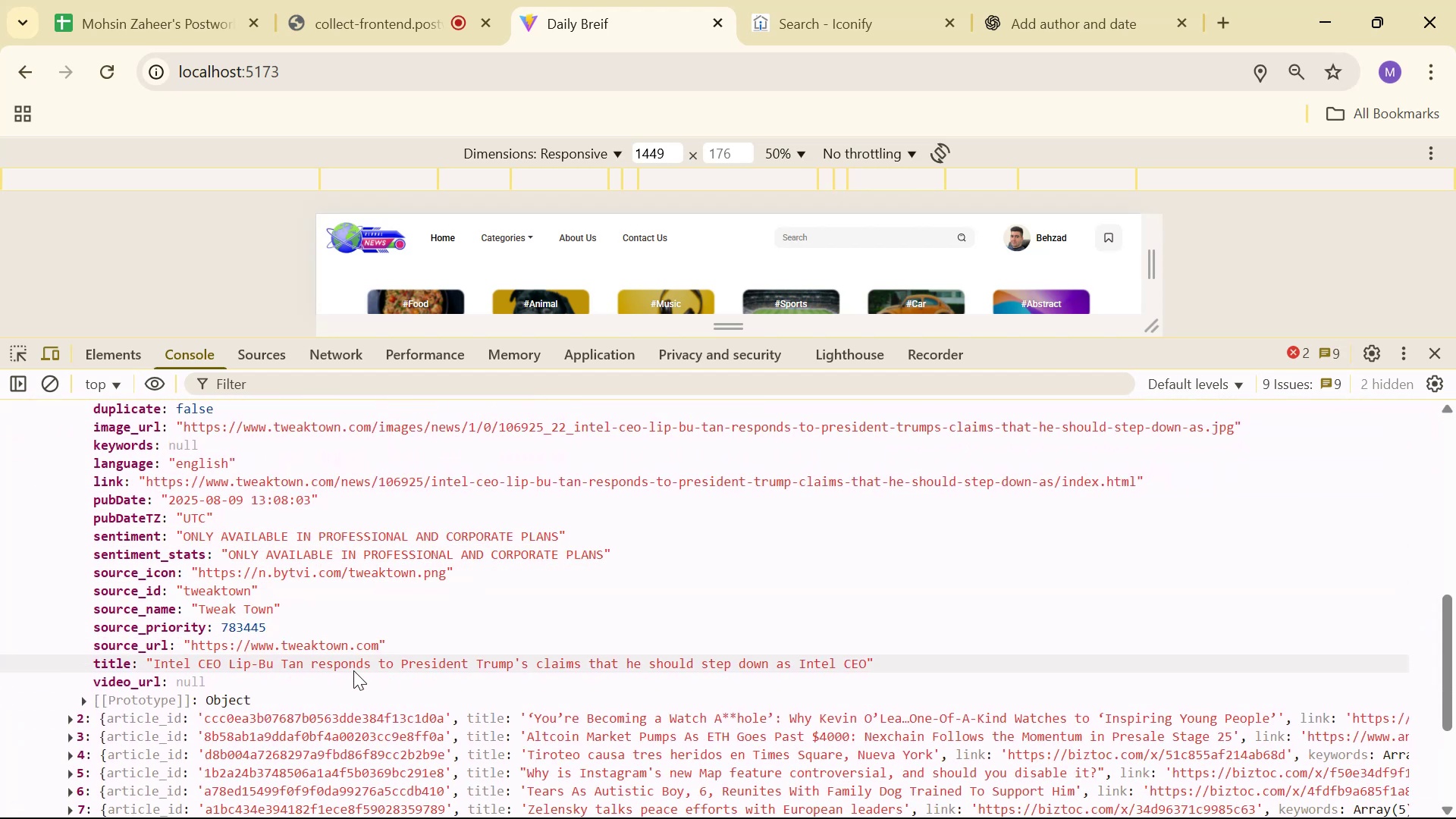 
scroll: coordinate [342, 580], scroll_direction: up, amount: 2.0
 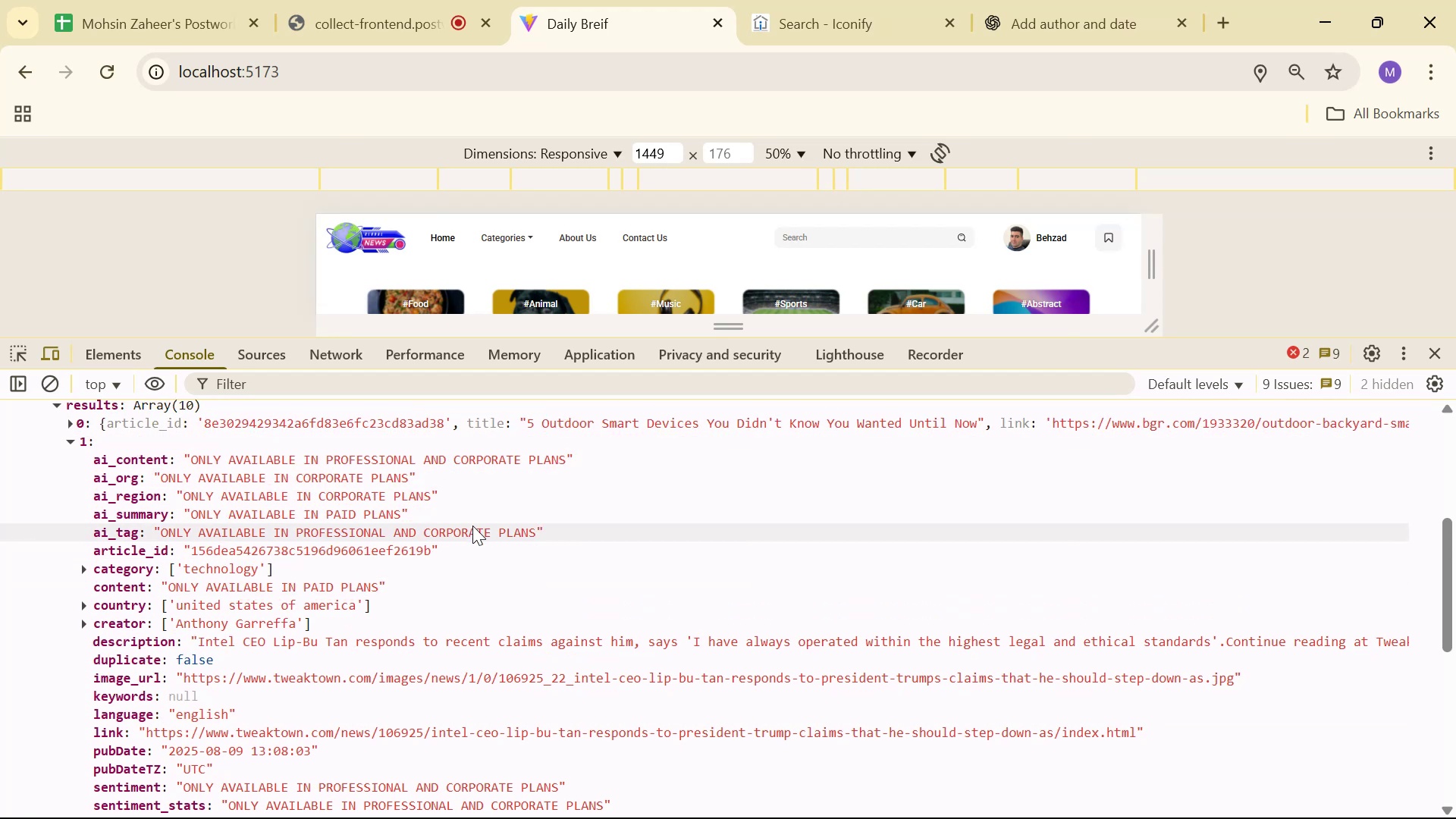 
scroll: coordinate [542, 570], scroll_direction: down, amount: 3.0
 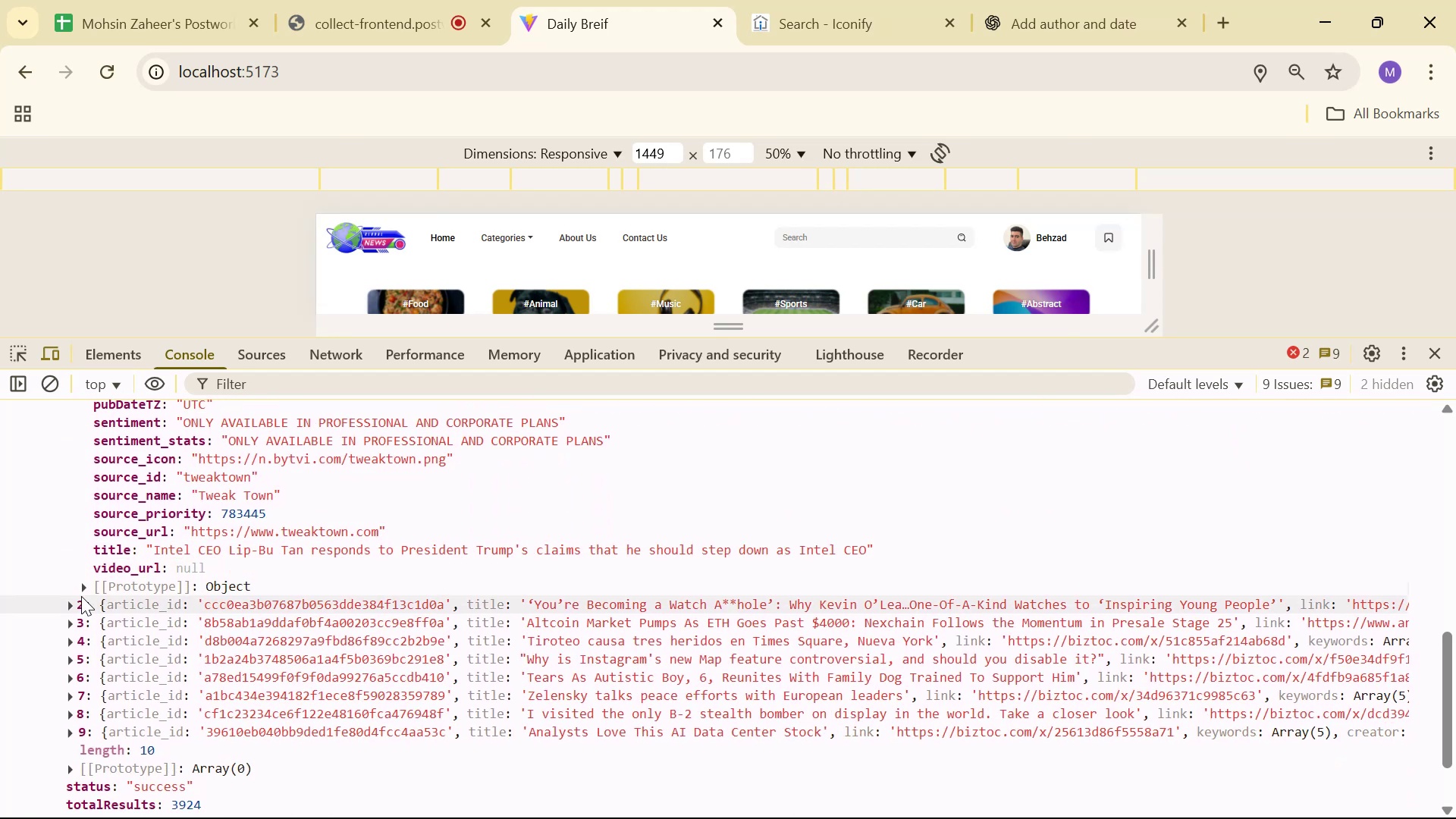 
left_click([65, 597])
 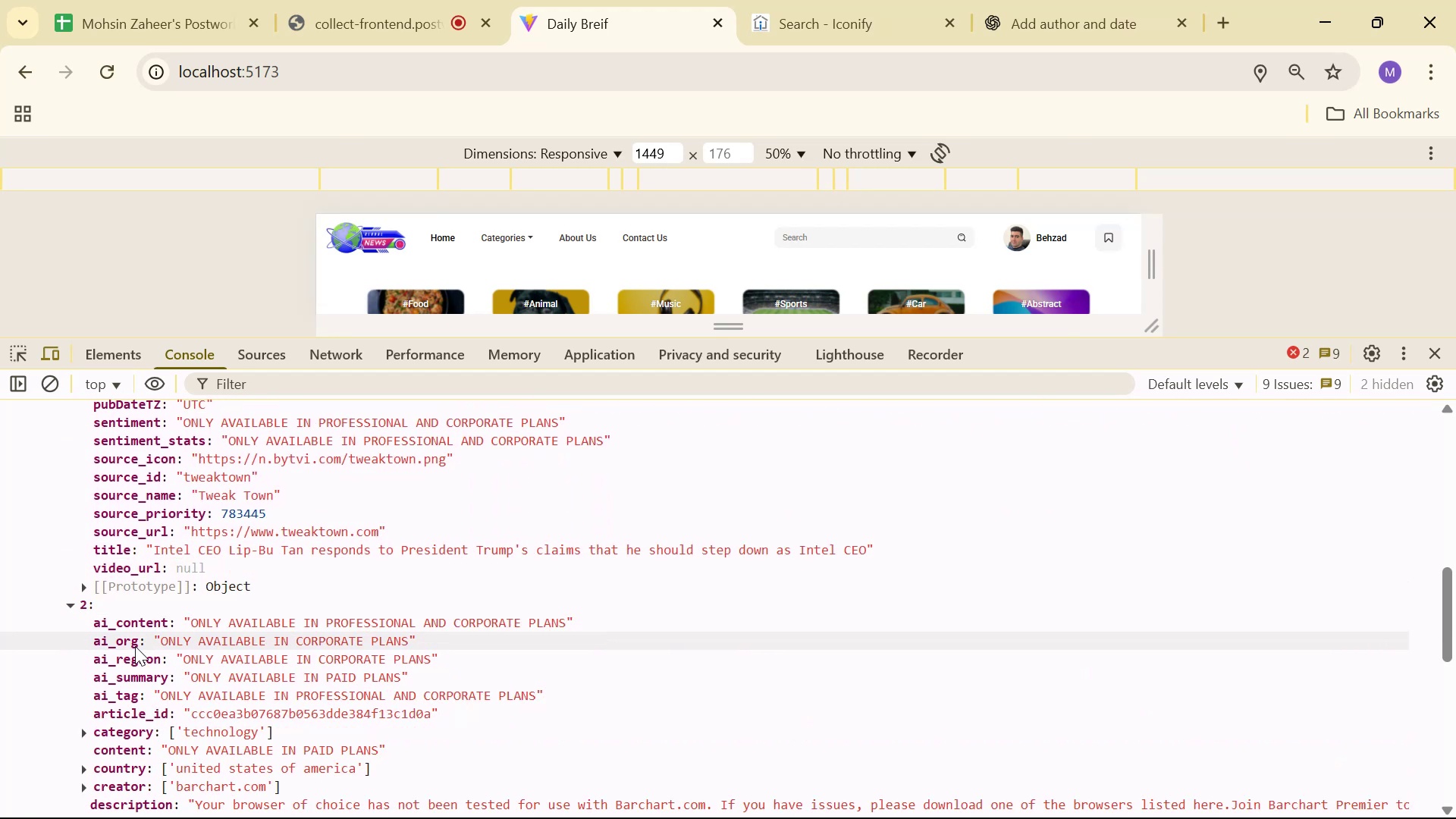 
scroll: coordinate [173, 667], scroll_direction: down, amount: 1.0
 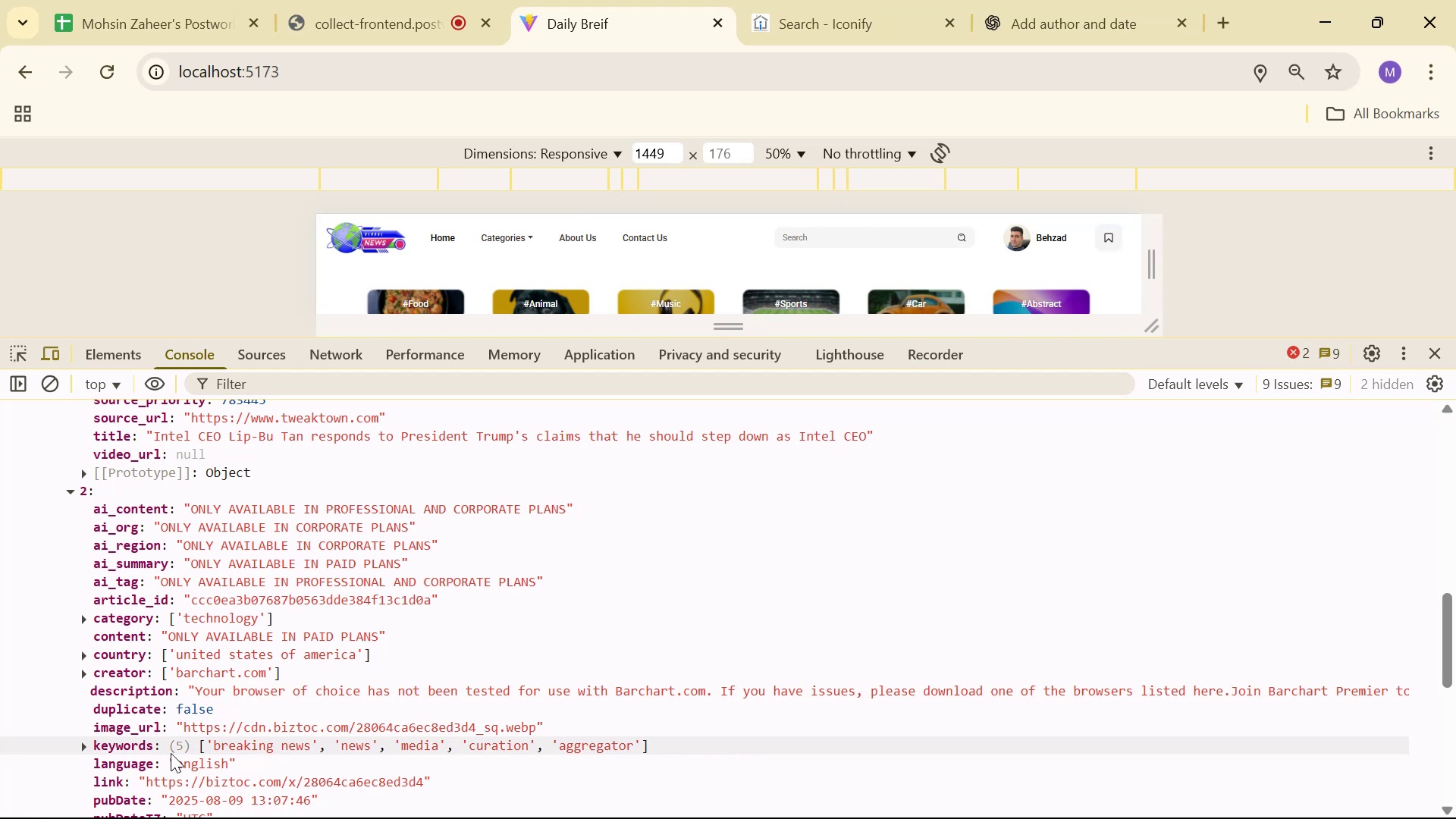 
left_click_drag(start_coordinate=[93, 743], to_coordinate=[648, 738])
 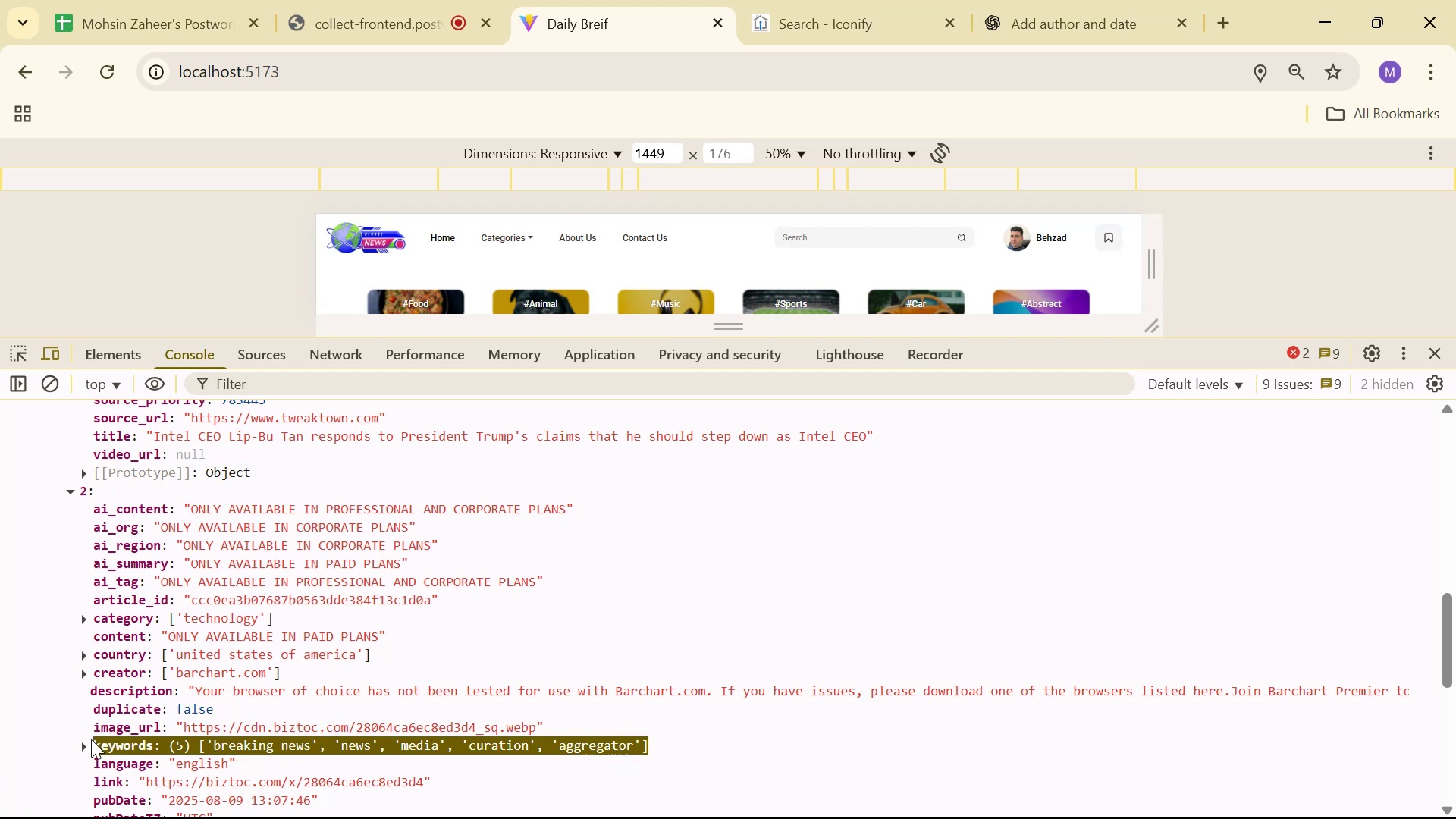 
left_click([125, 740])
 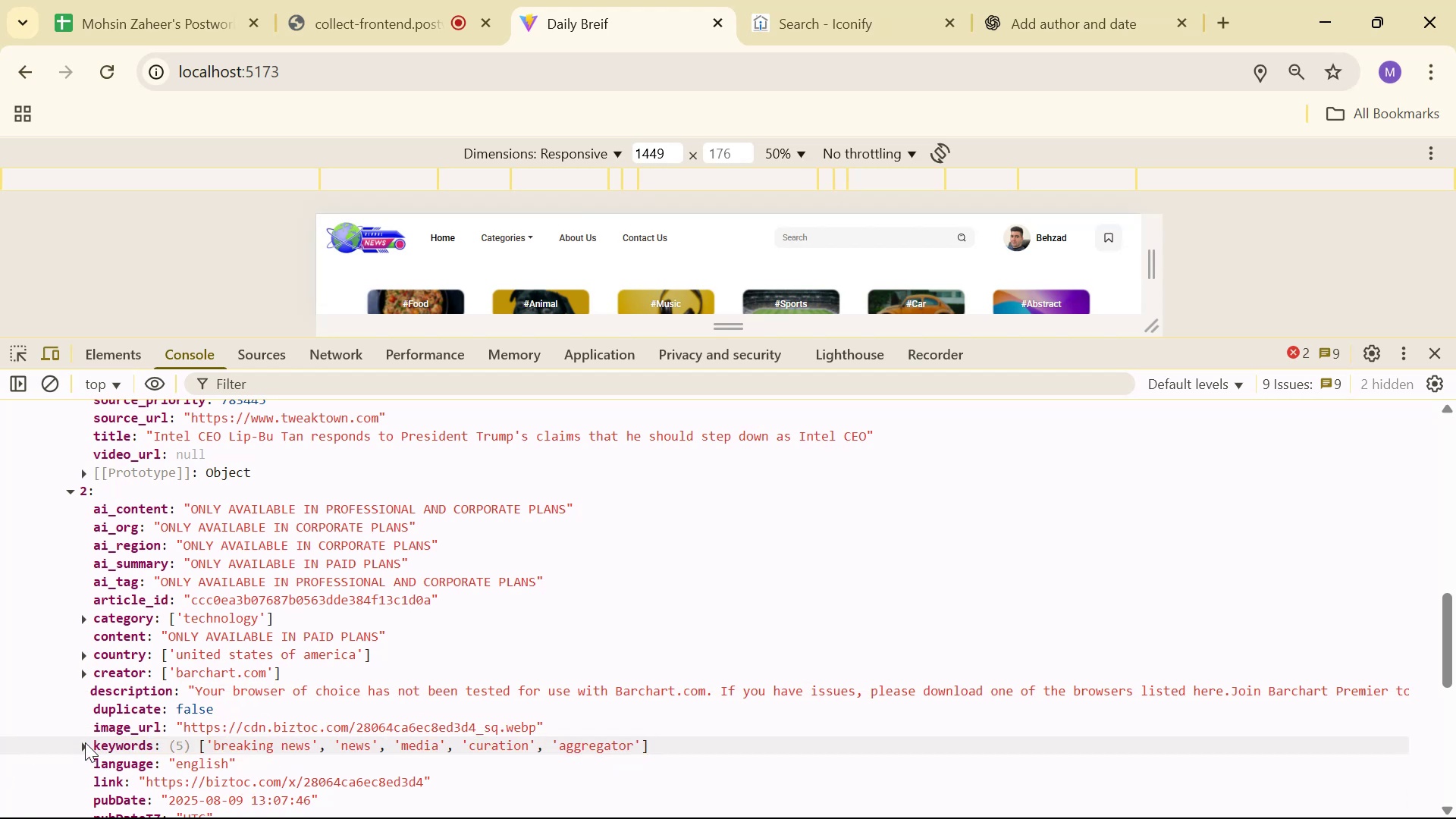 
left_click_drag(start_coordinate=[89, 742], to_coordinate=[153, 742])
 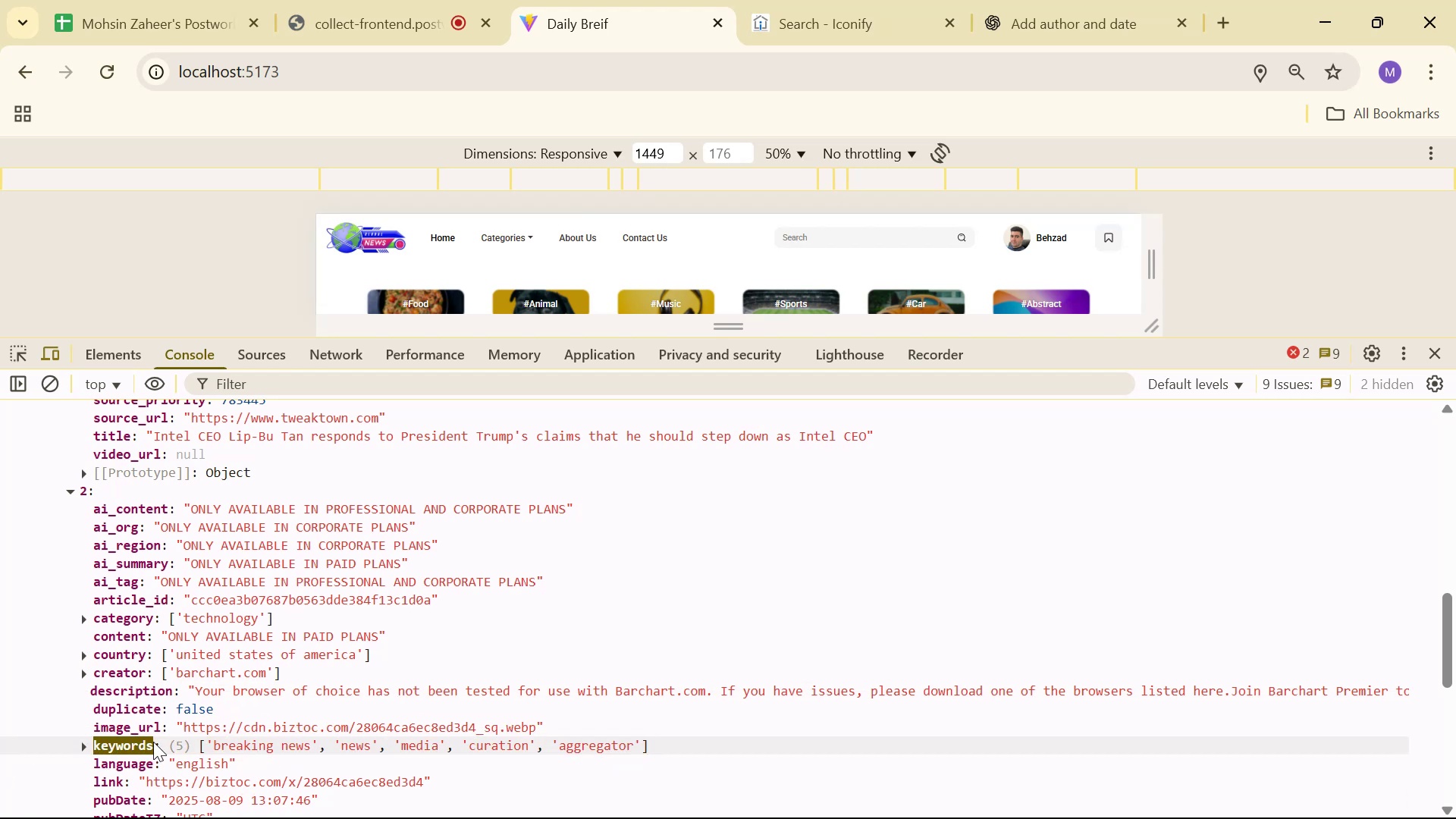 
key(Control+C)
 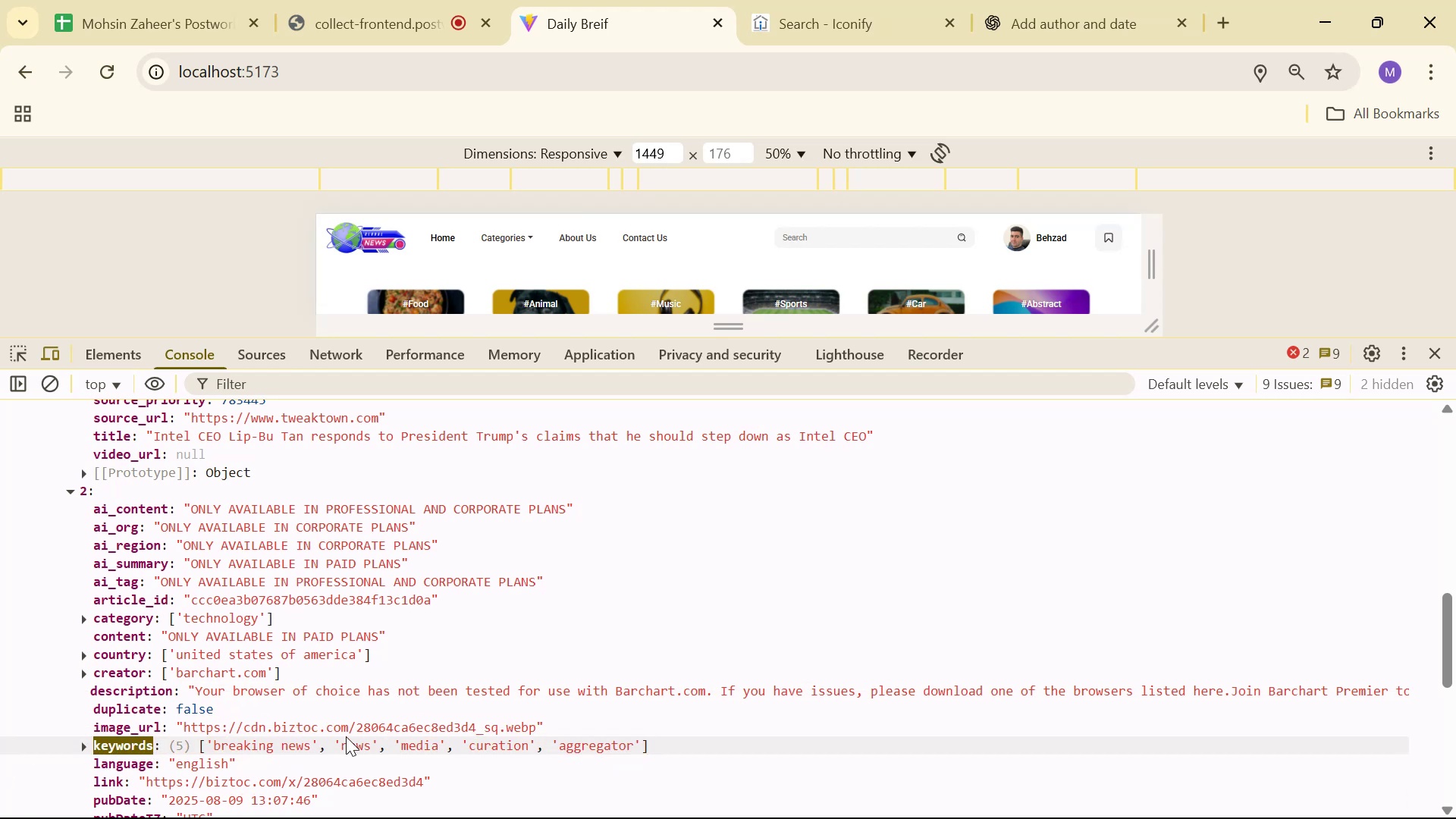 
key(Alt+AltLeft)
 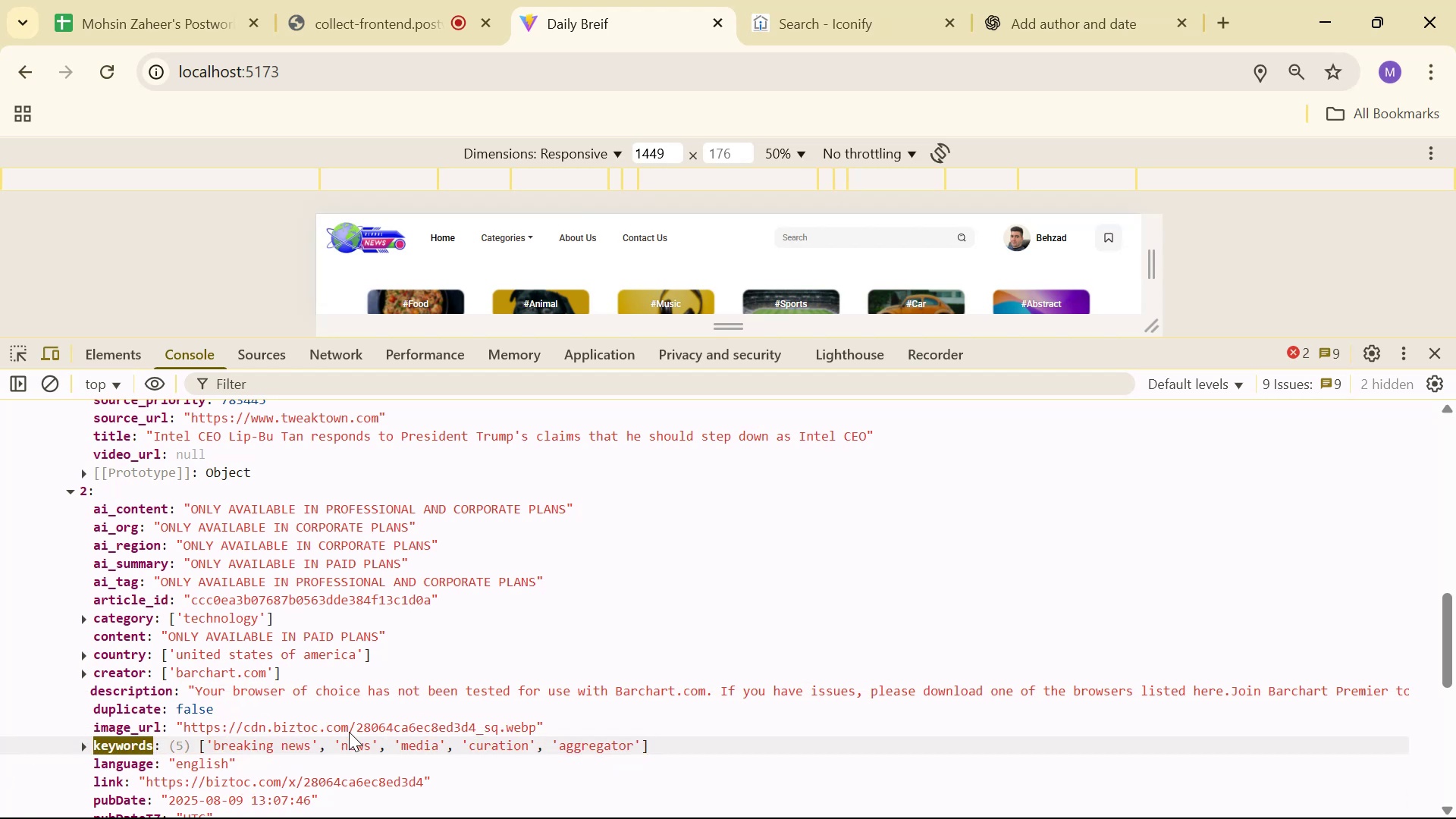 
key(Alt+Tab)
 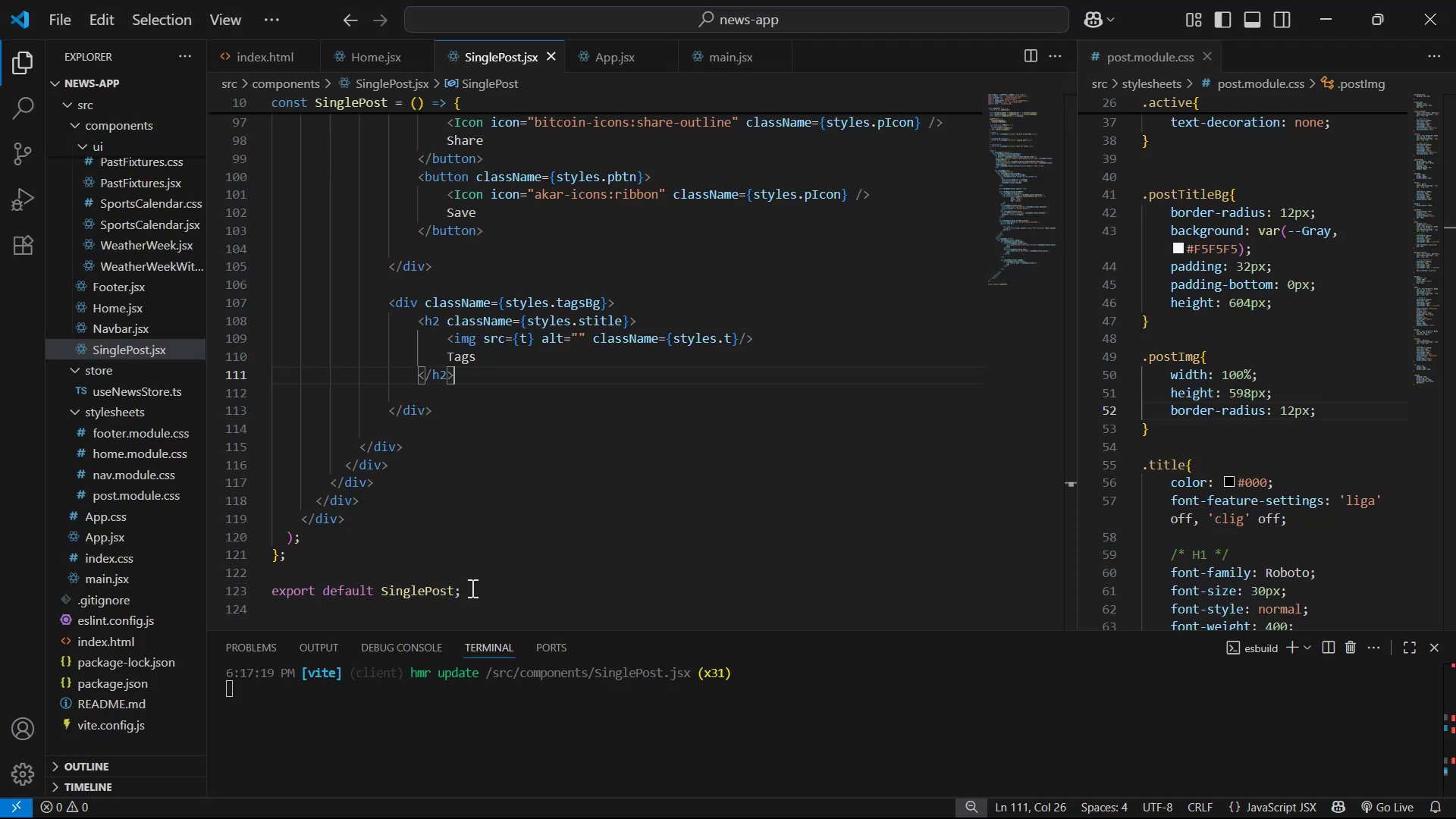 
scroll: coordinate [441, 429], scroll_direction: up, amount: 3.0
 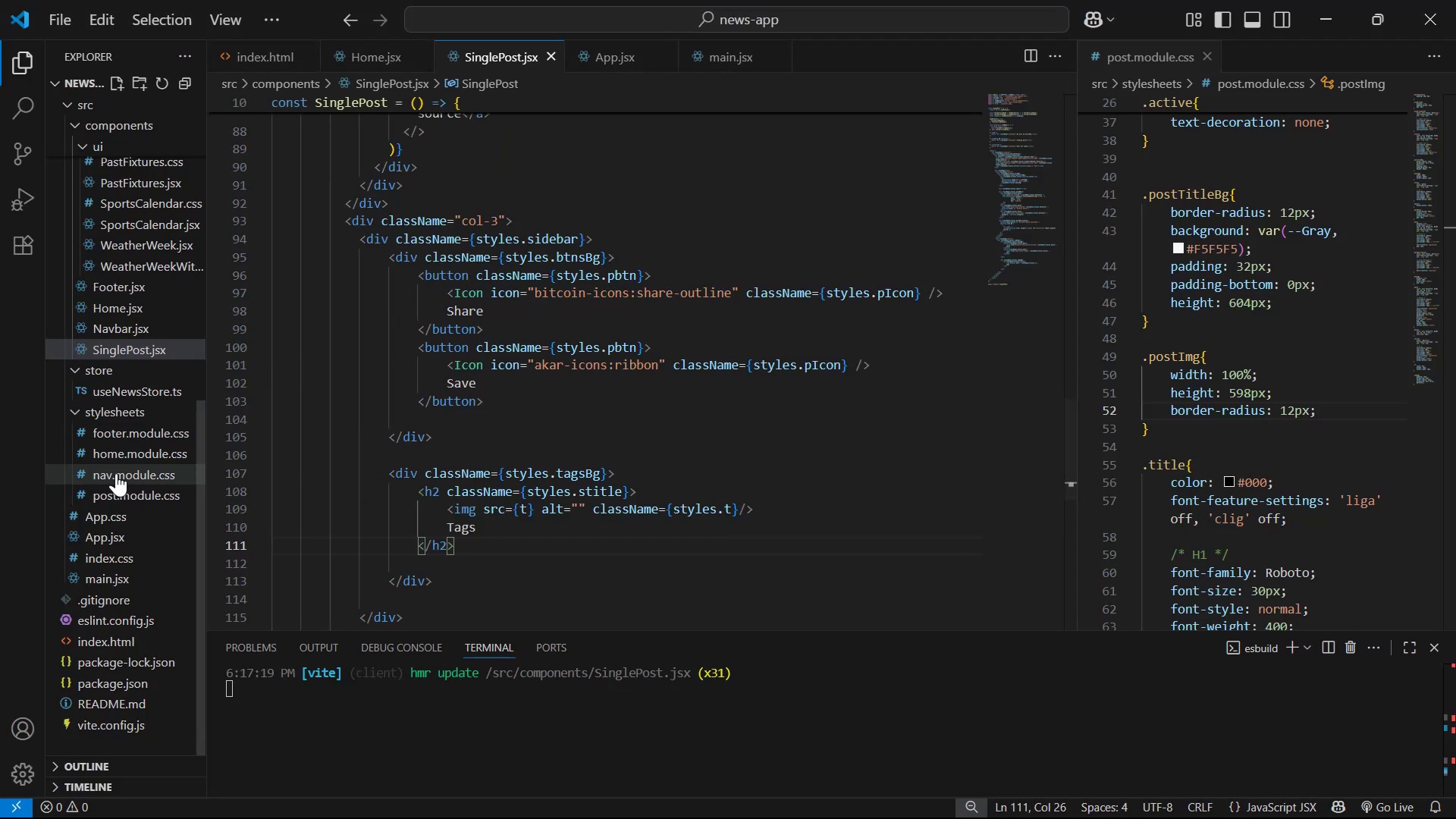 
left_click([142, 395])
 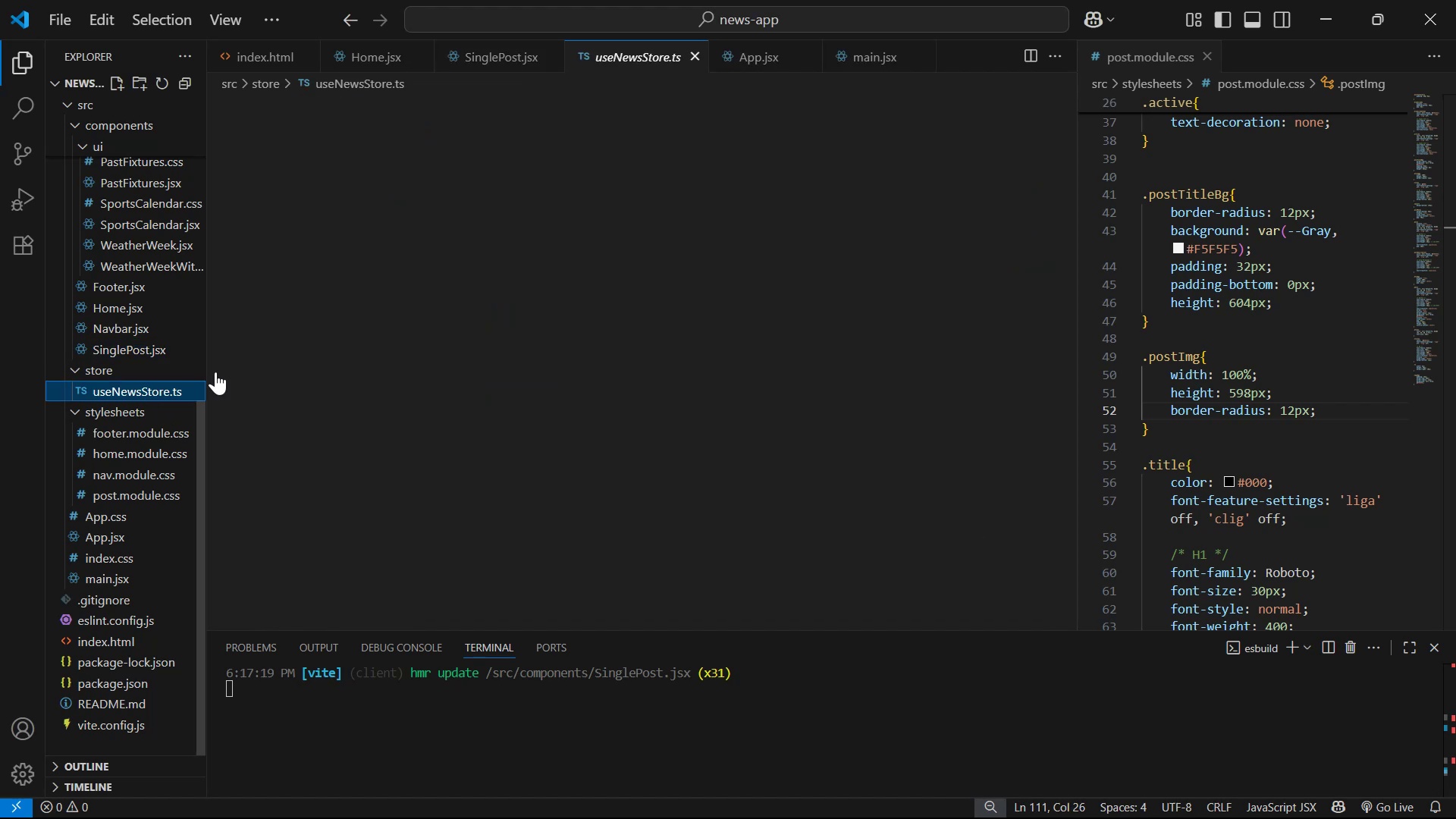 
scroll: coordinate [680, 451], scroll_direction: up, amount: 53.0
 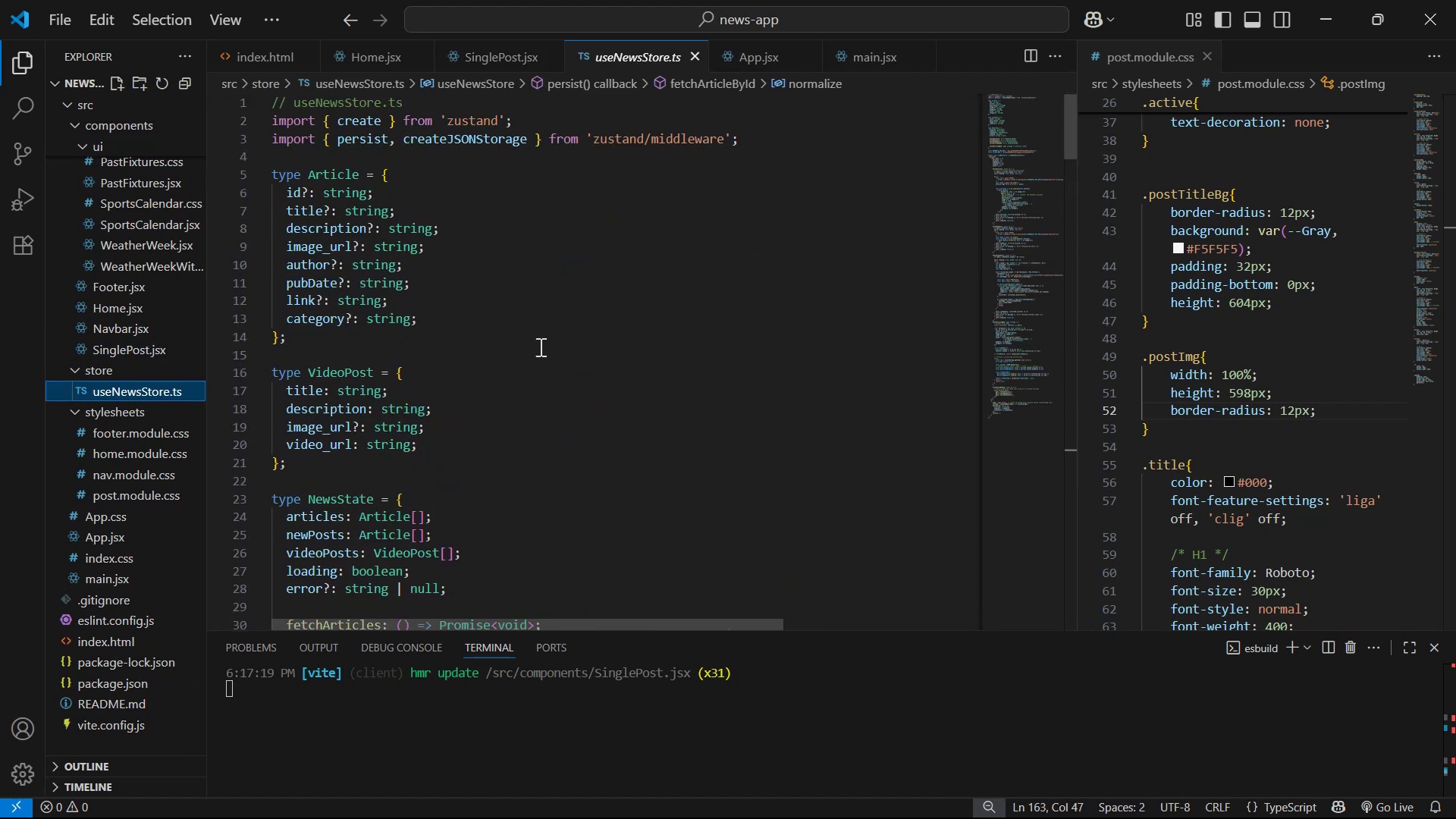 
scroll: coordinate [507, 306], scroll_direction: none, amount: 0.0
 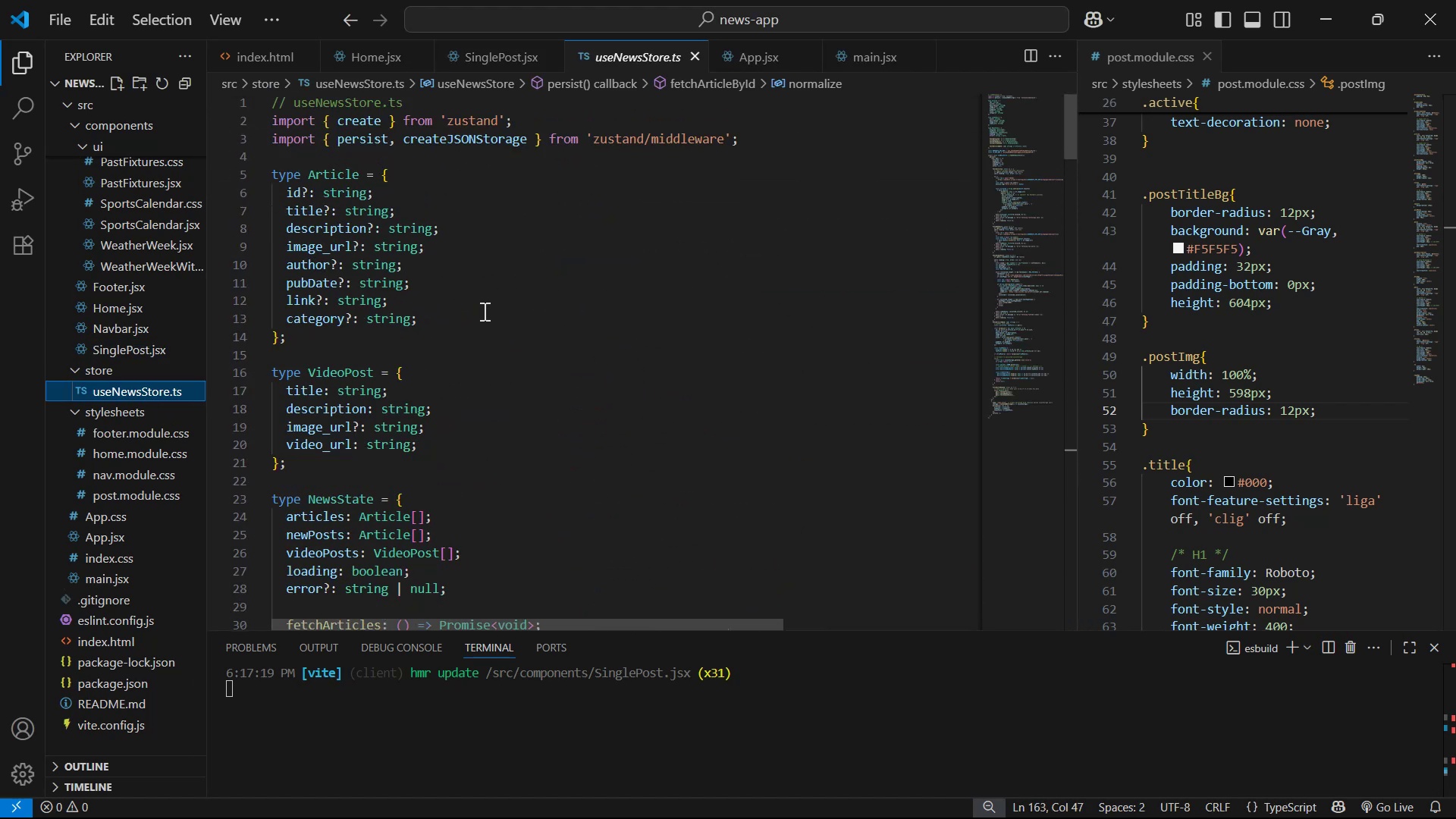 
left_click([479, 311])
 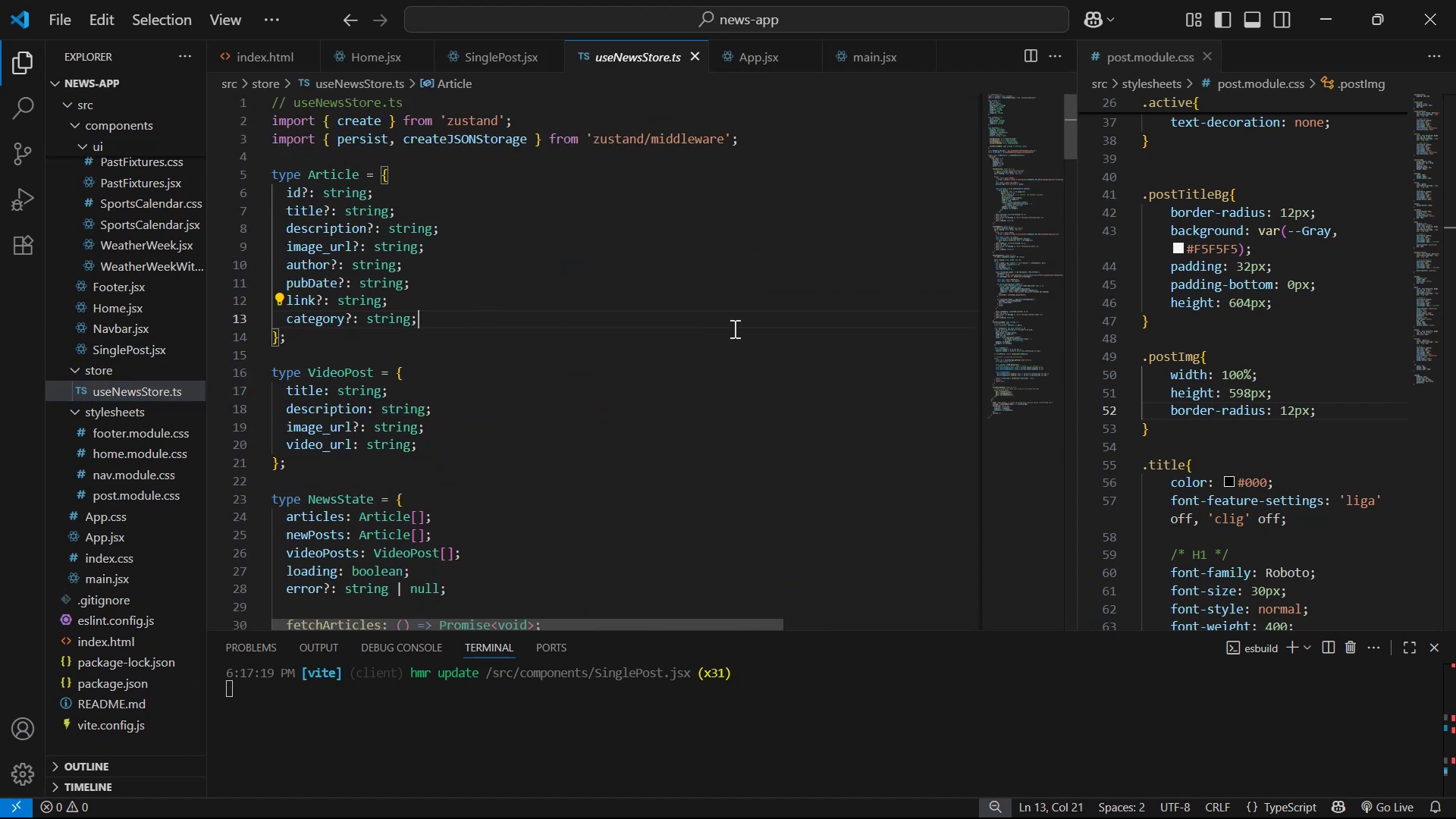 
key(Enter)
 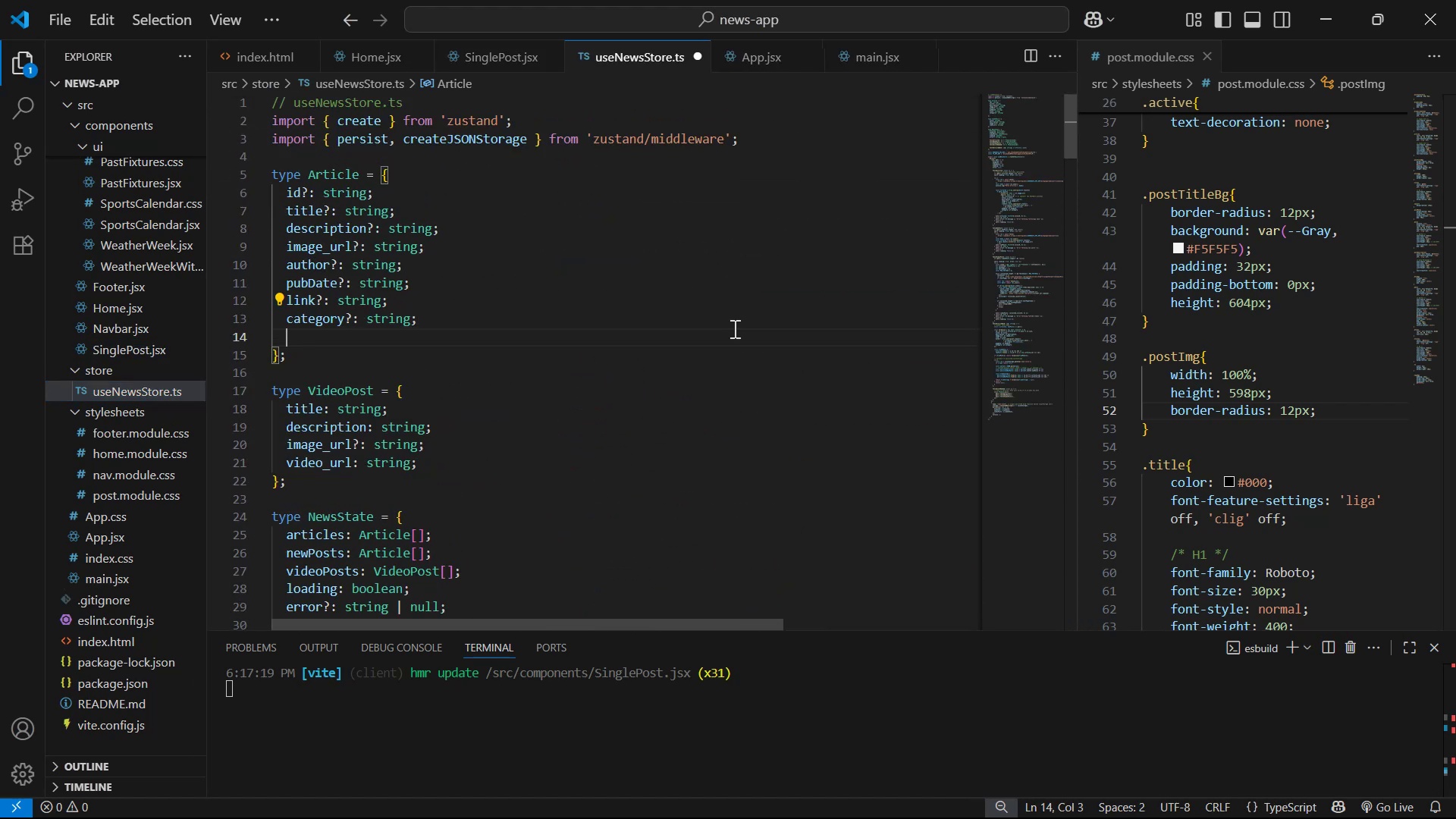 
key(Control+V)
 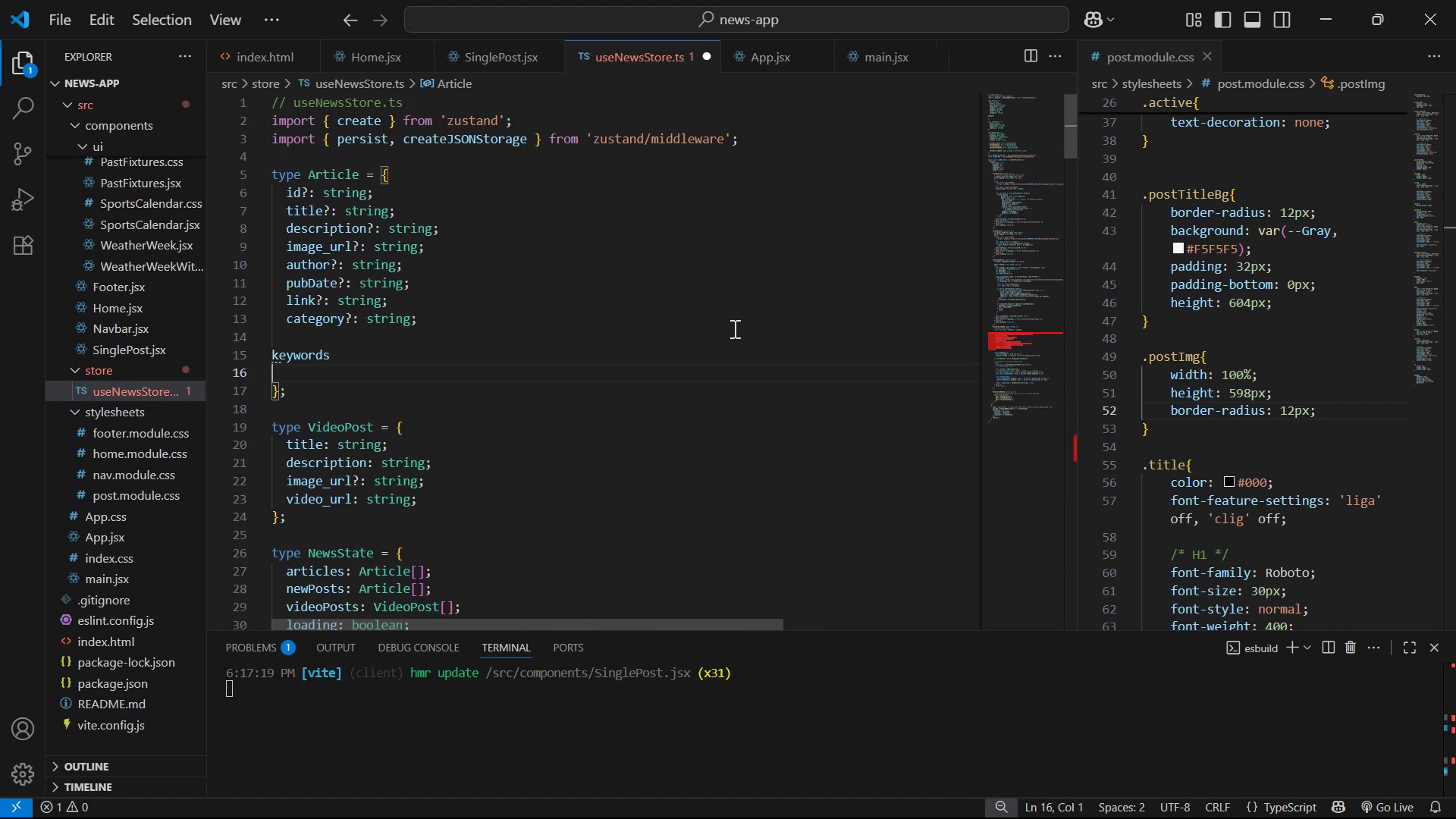 
key(ArrowDown)
 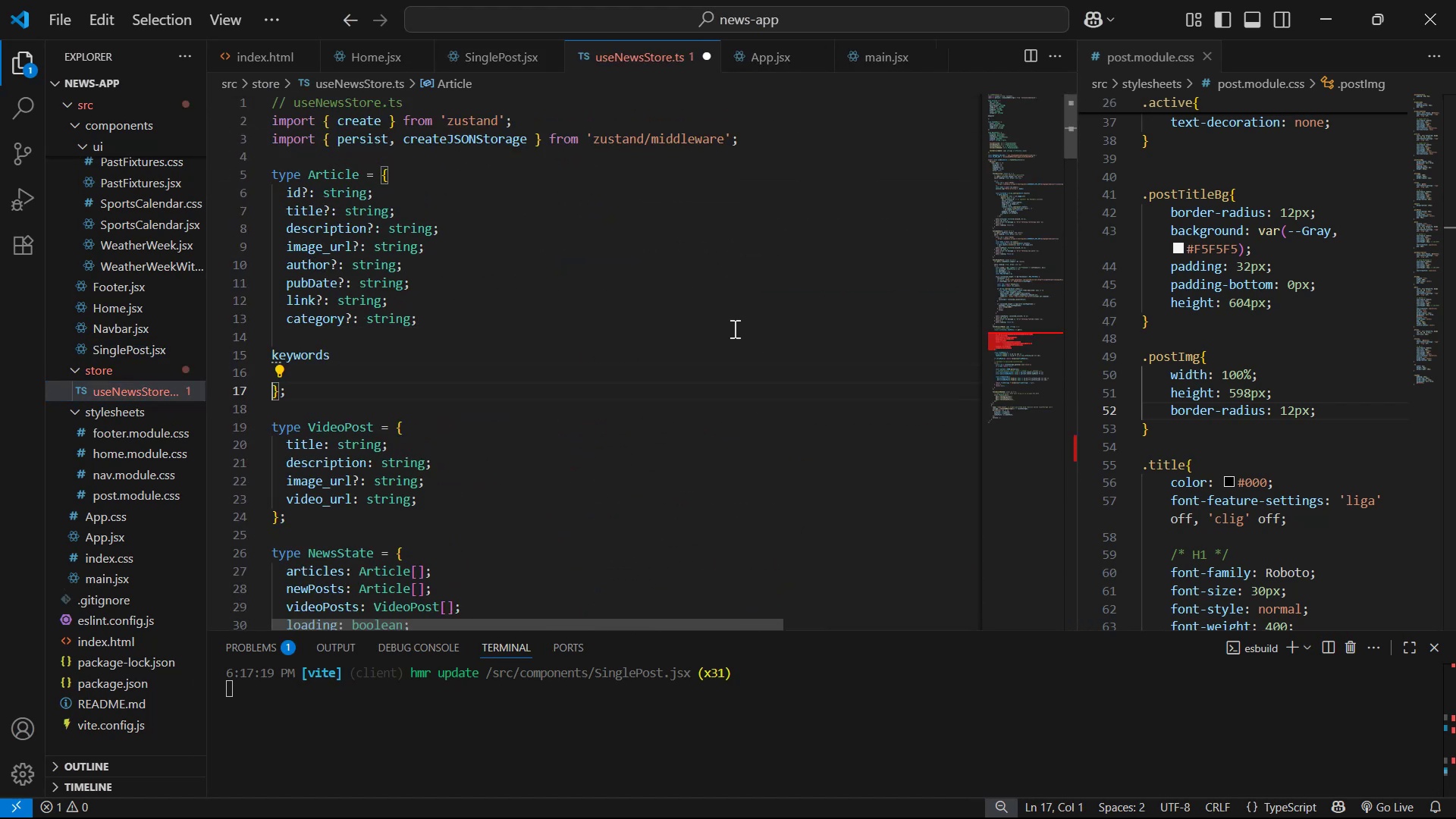 
key(ArrowUp)
 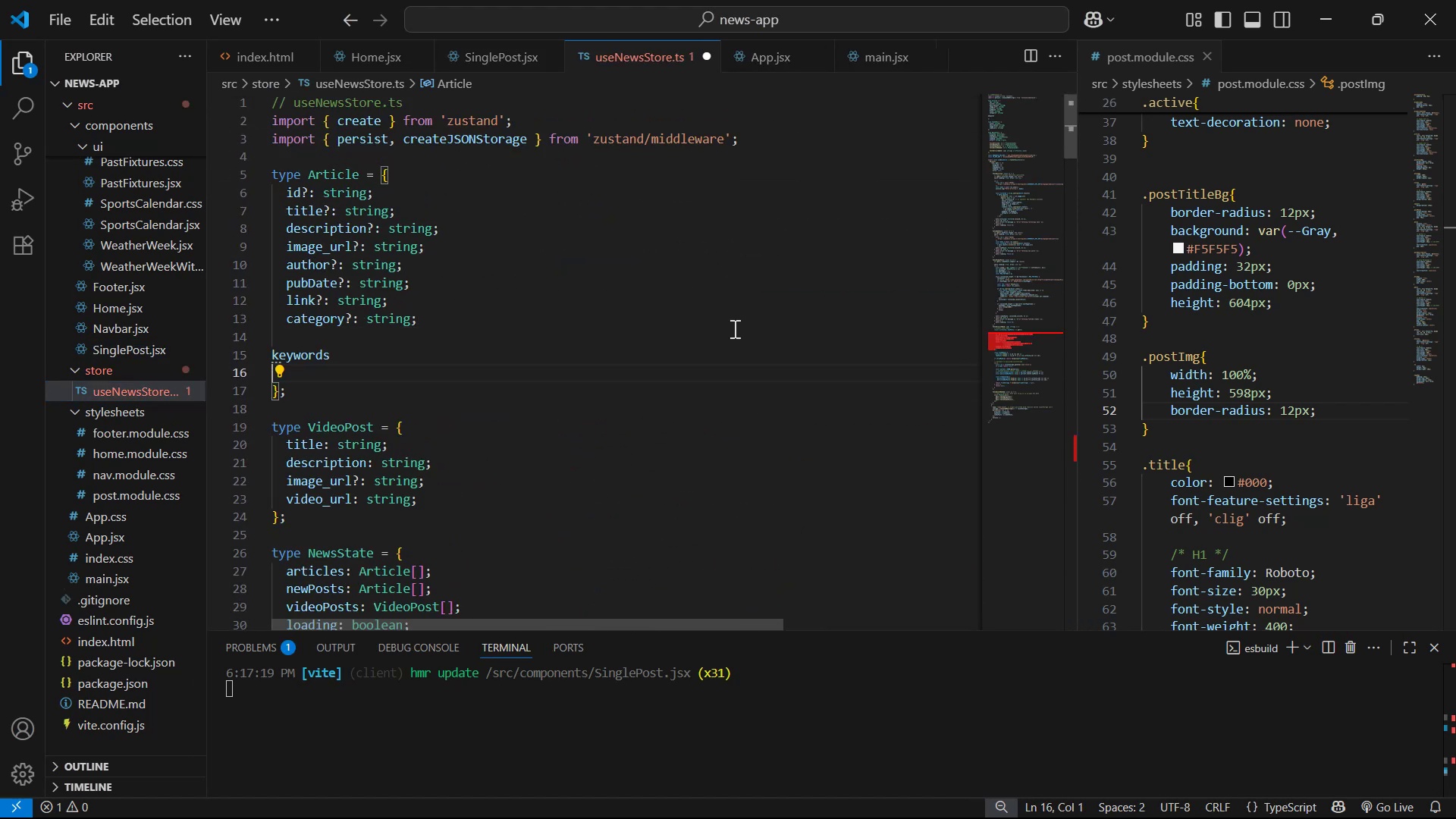 
key(ArrowUp)
 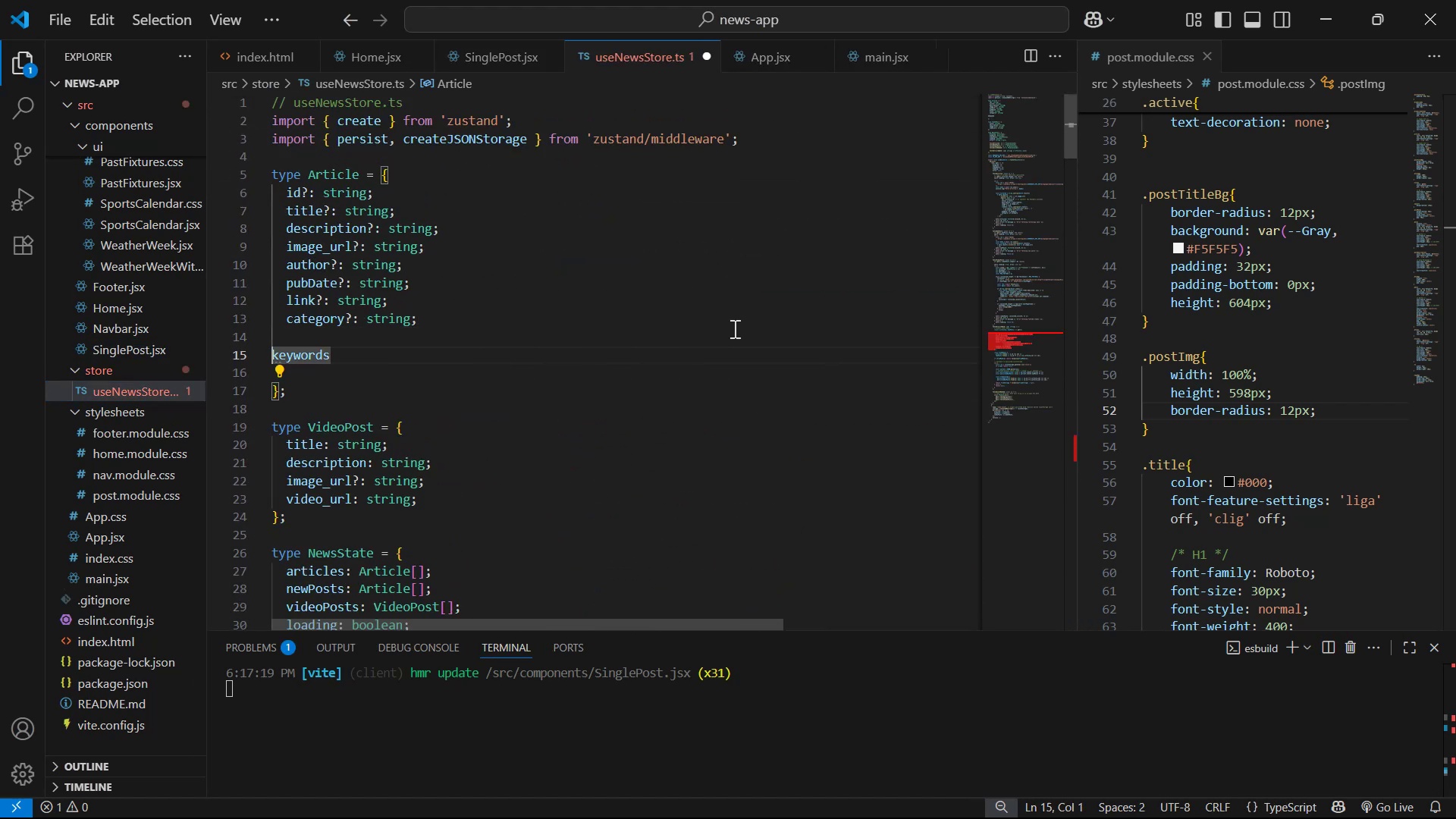 
key(Backspace)
 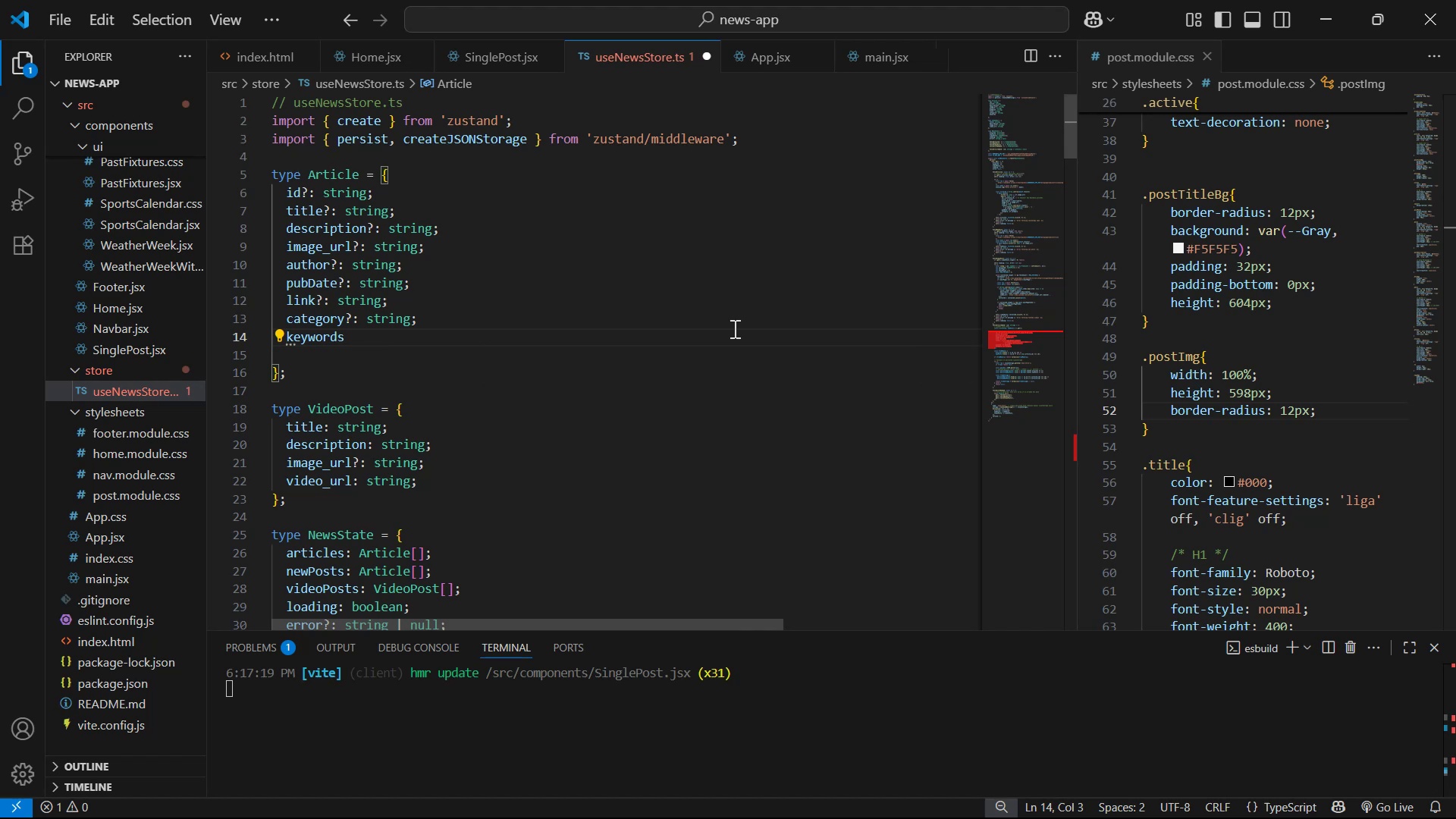 
hold_key(key=ArrowRight, duration=0.68)
 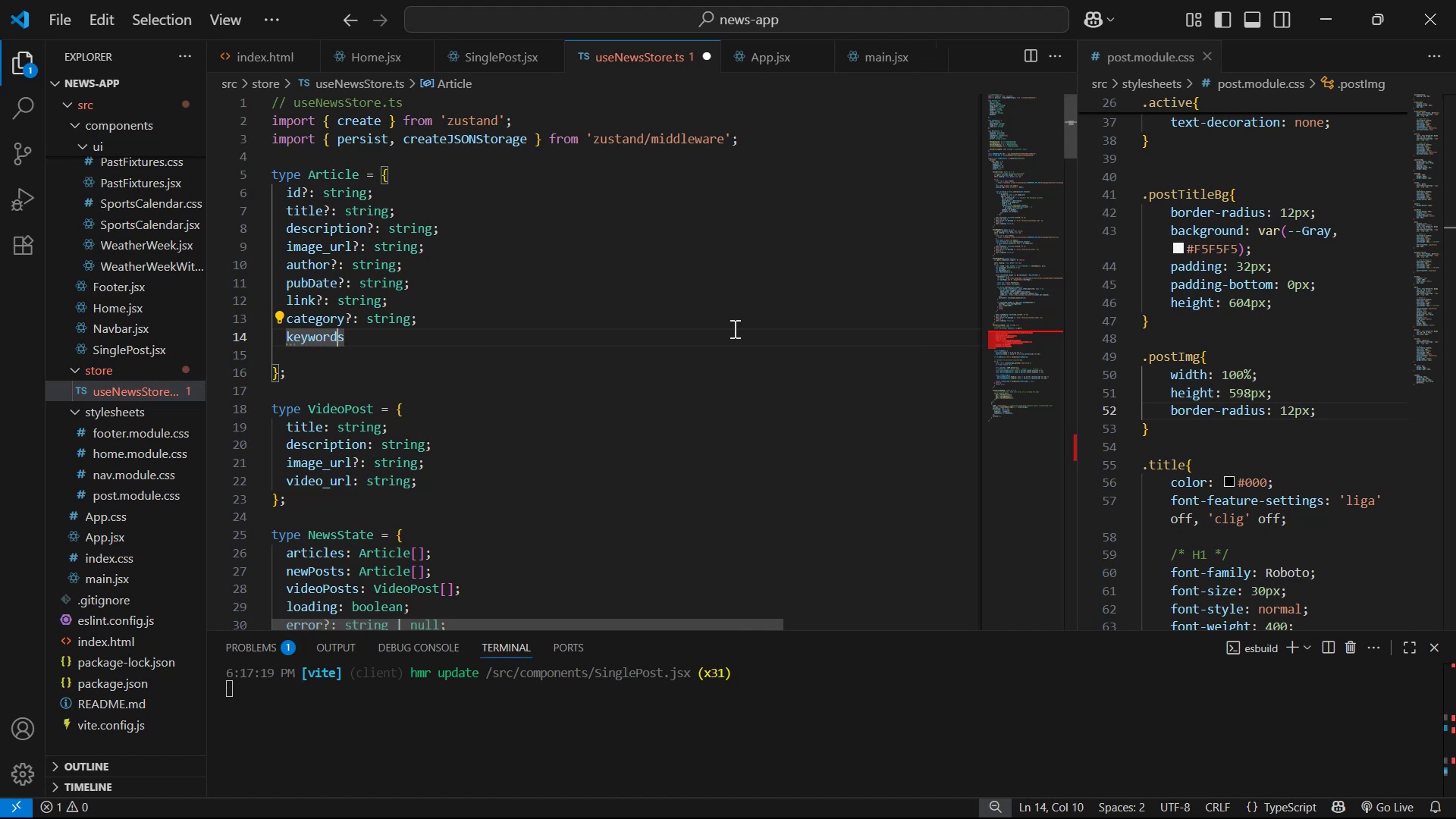 
key(ArrowRight)
 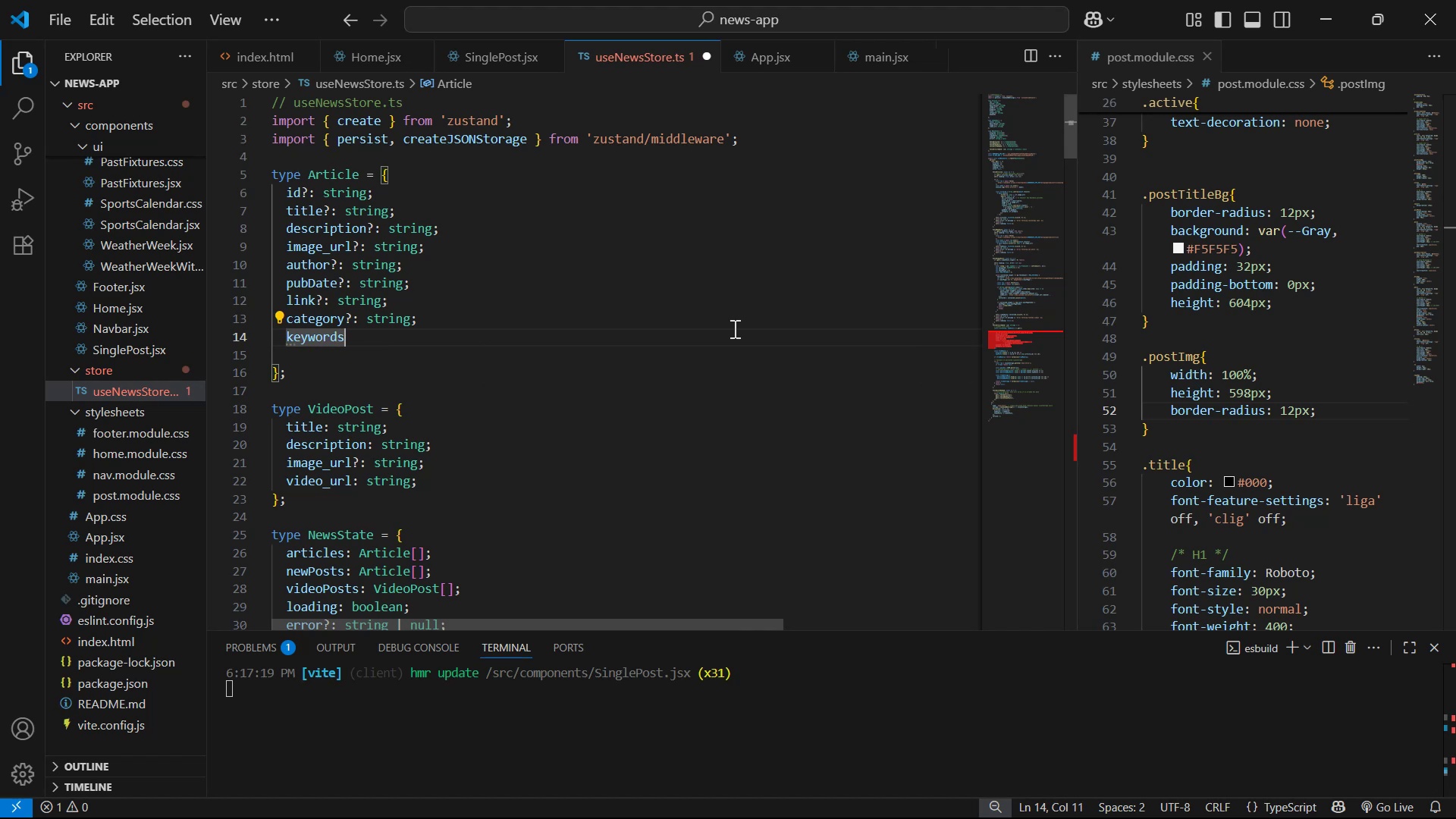 
type(? )
key(Backspace)
type(: A)
key(Backspace)
type(arr)
 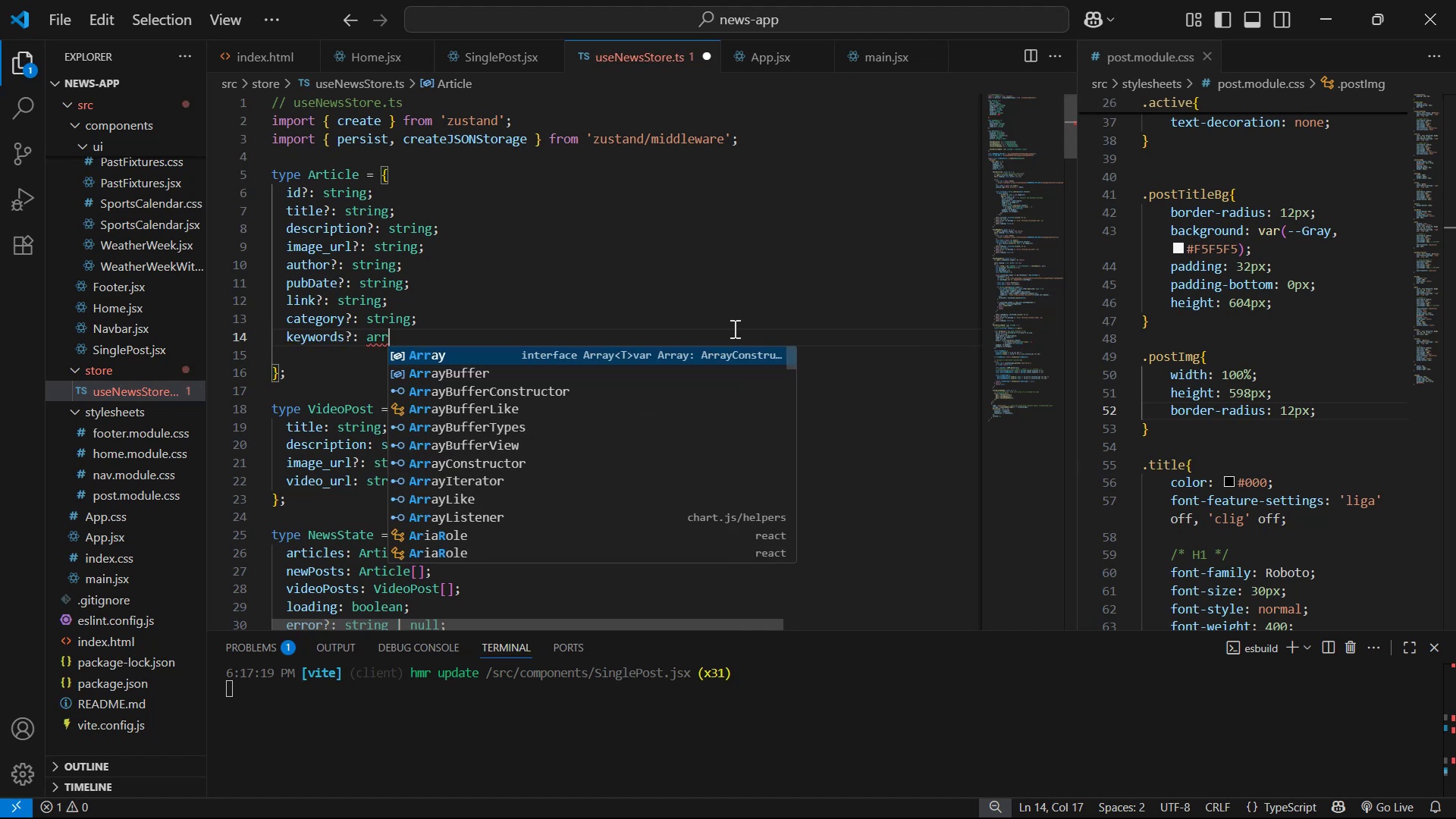 
type(ay; )
 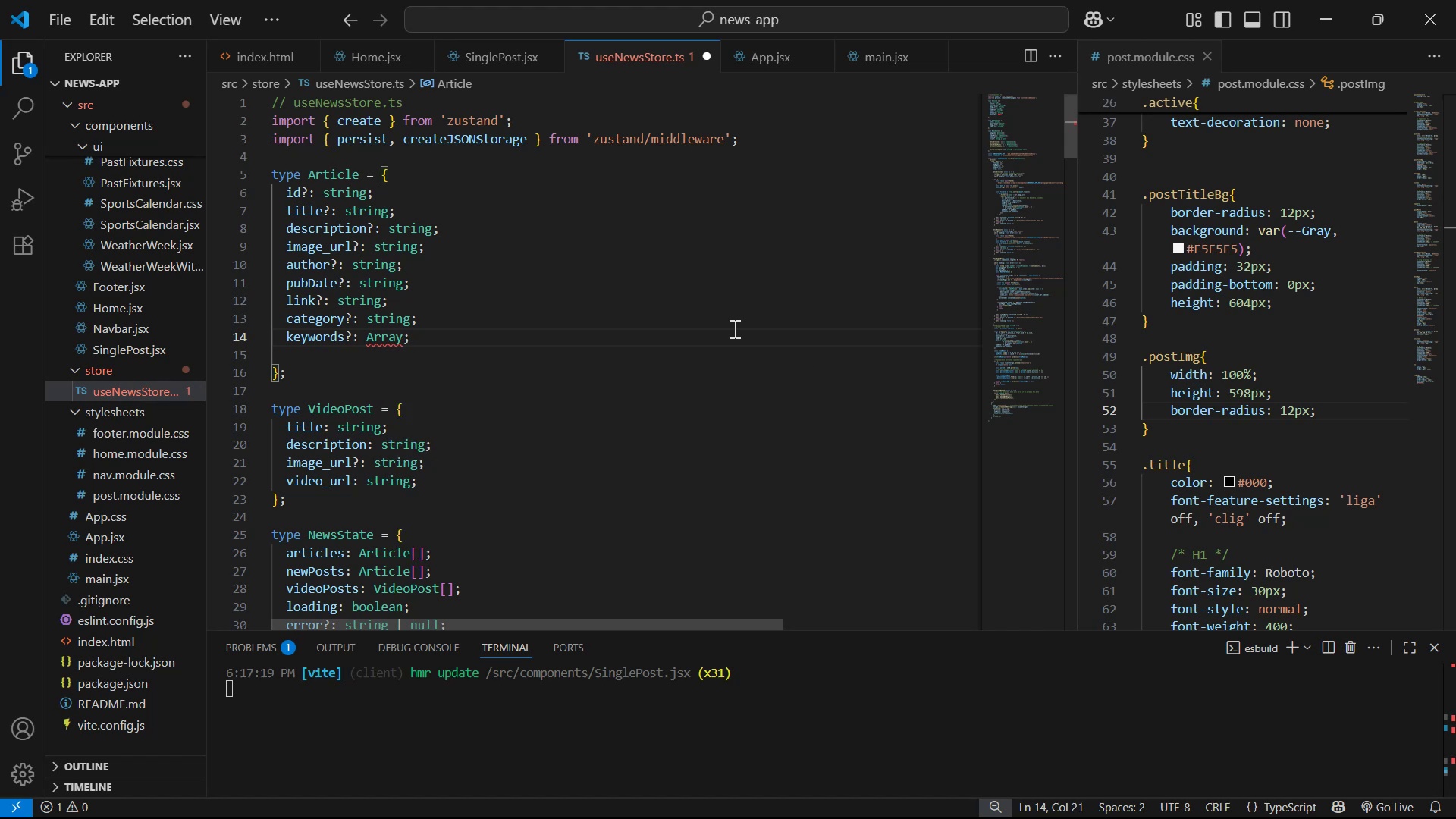 
key(ArrowLeft)
 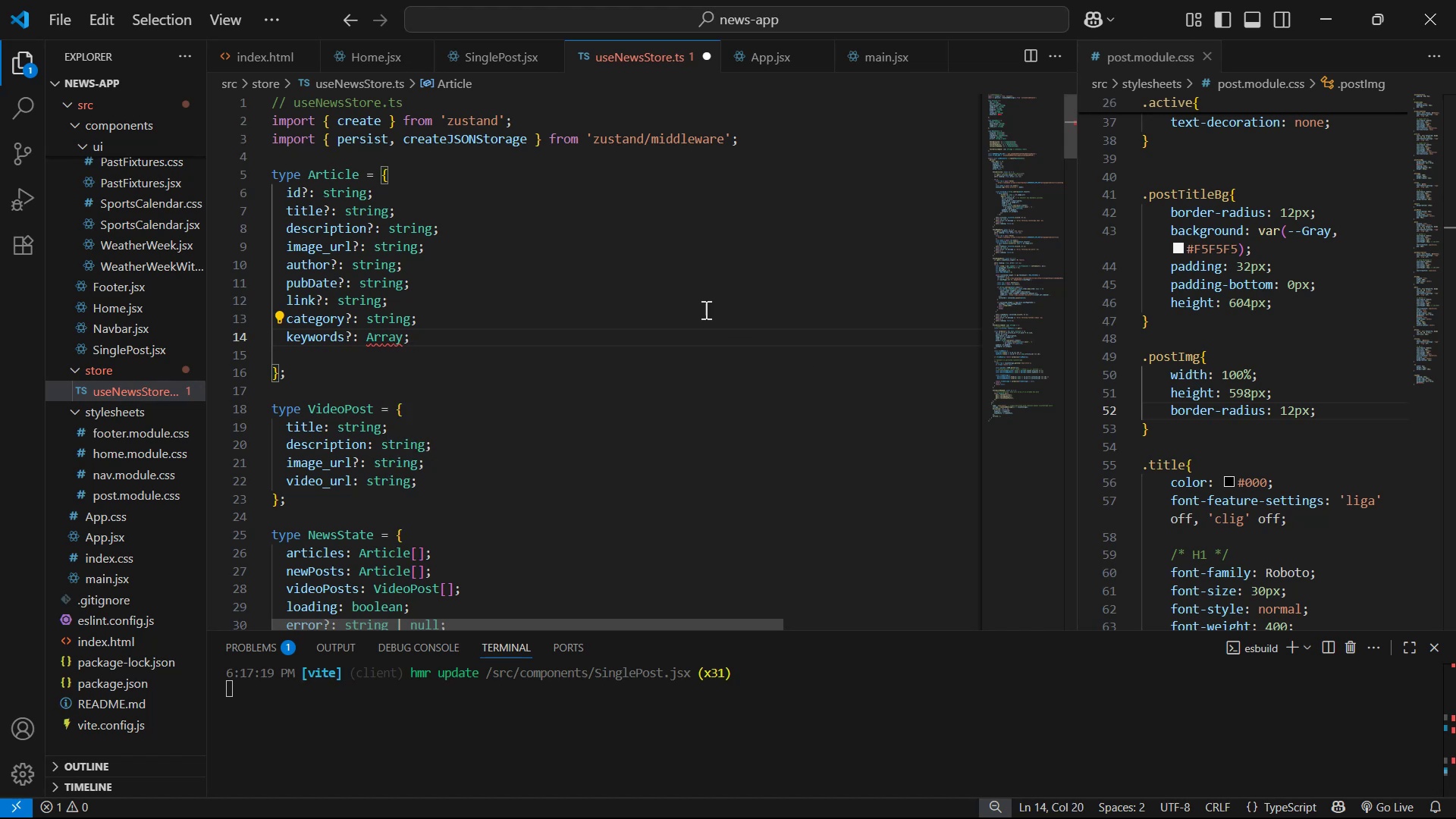 
mouse_move([400, 341])
 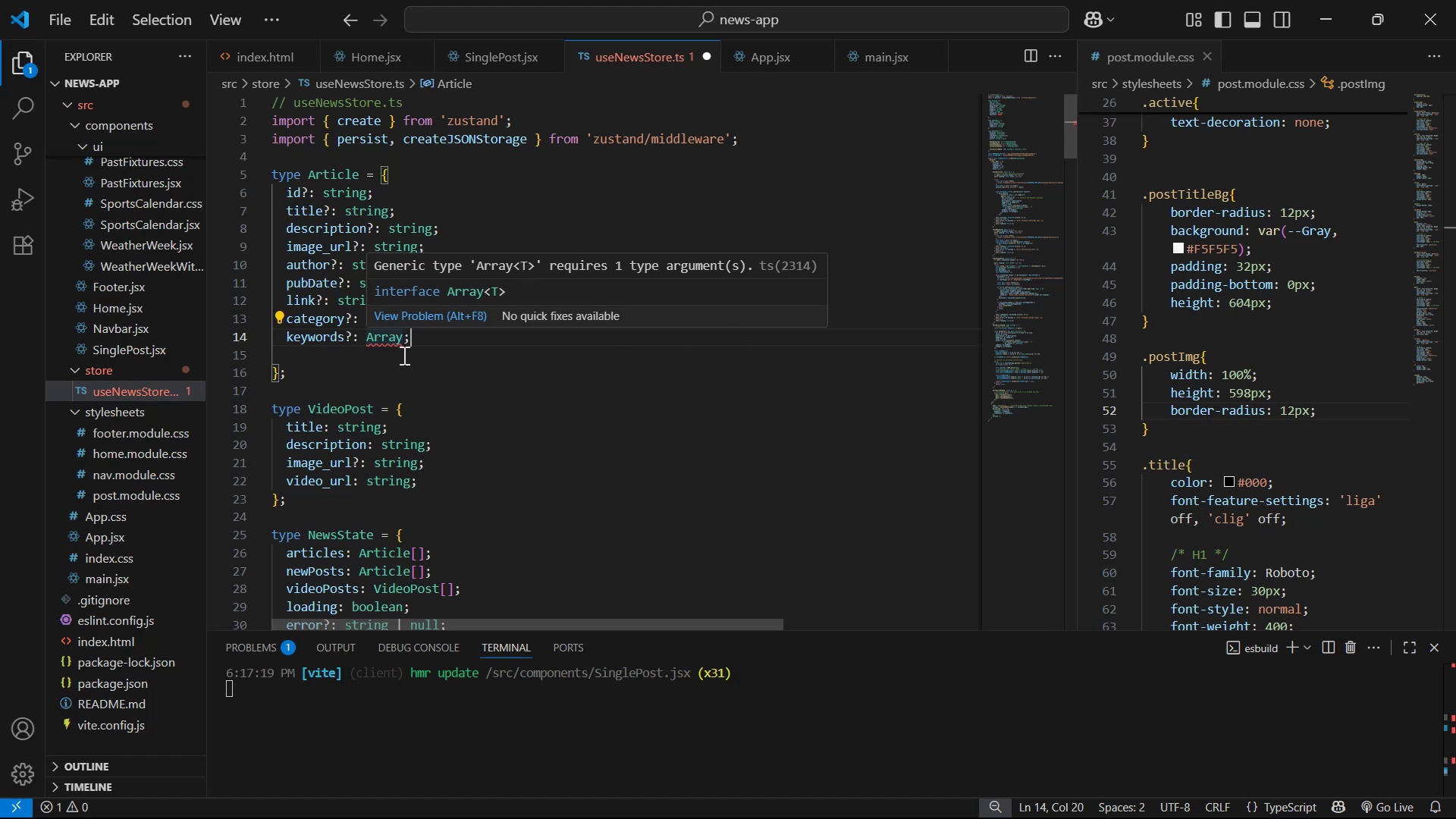 
left_click([428, 360])
 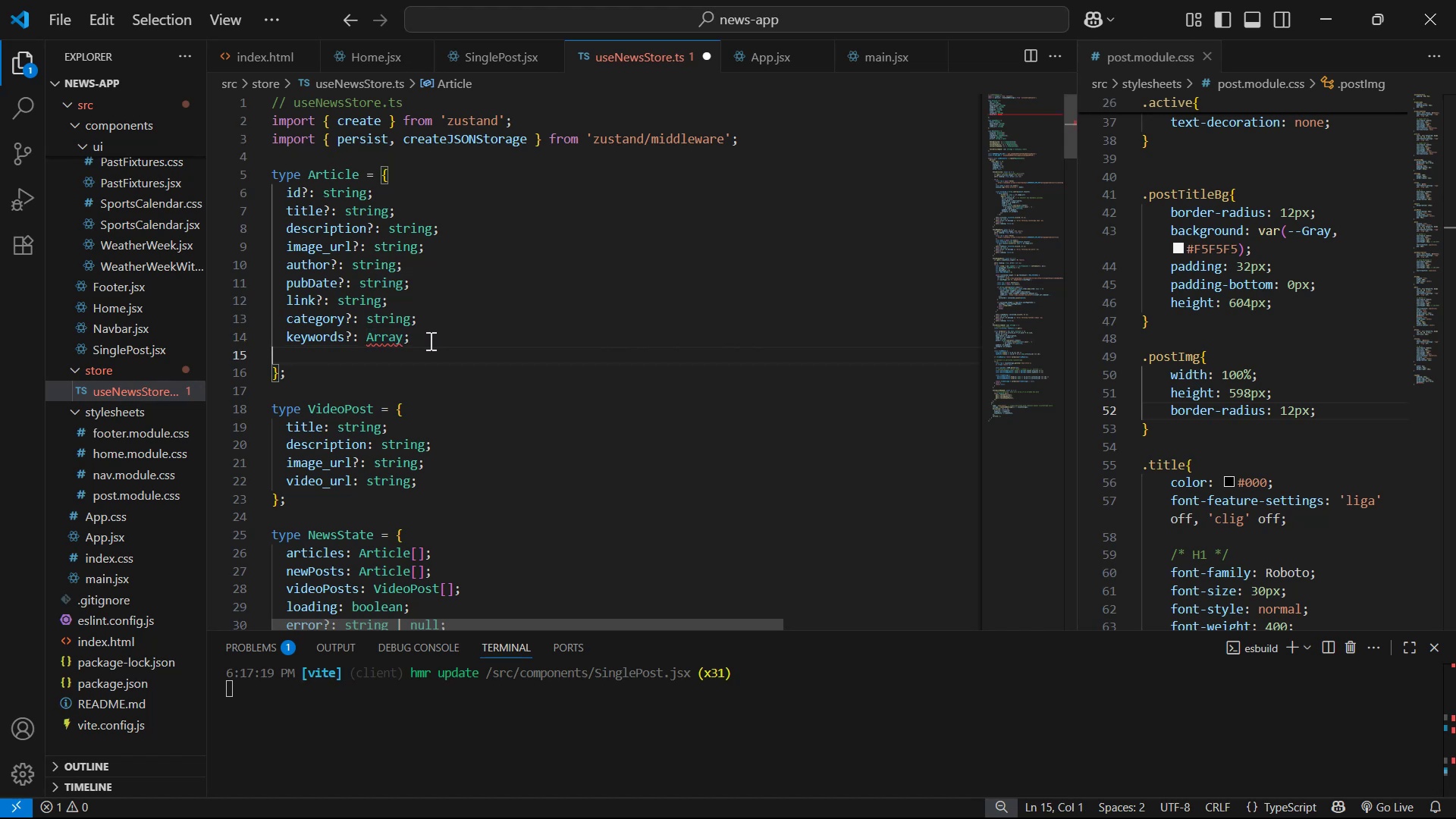 
left_click_drag(start_coordinate=[335, 366], to_coordinate=[257, 175])
 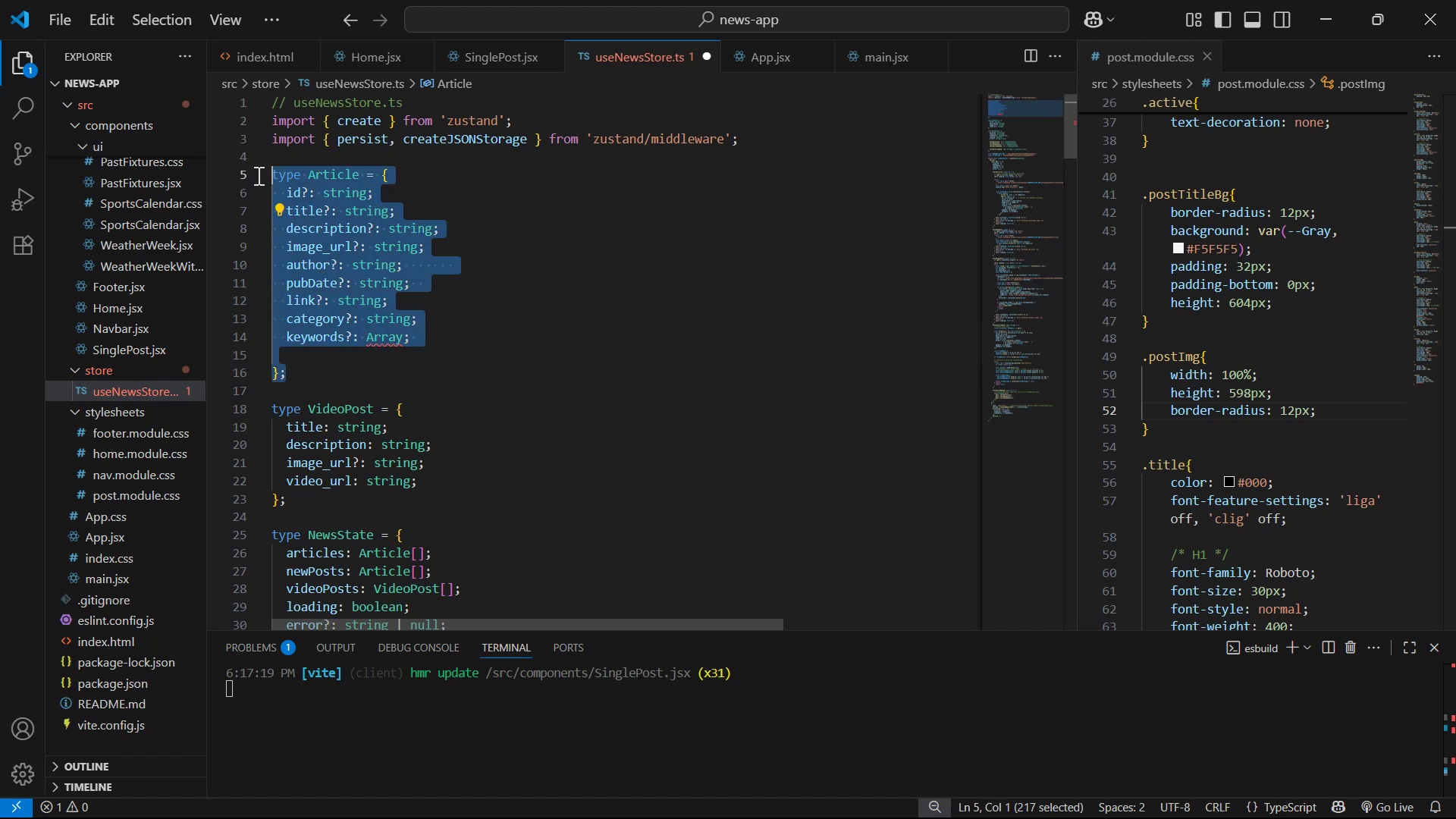 
key(Control+ControlLeft)
 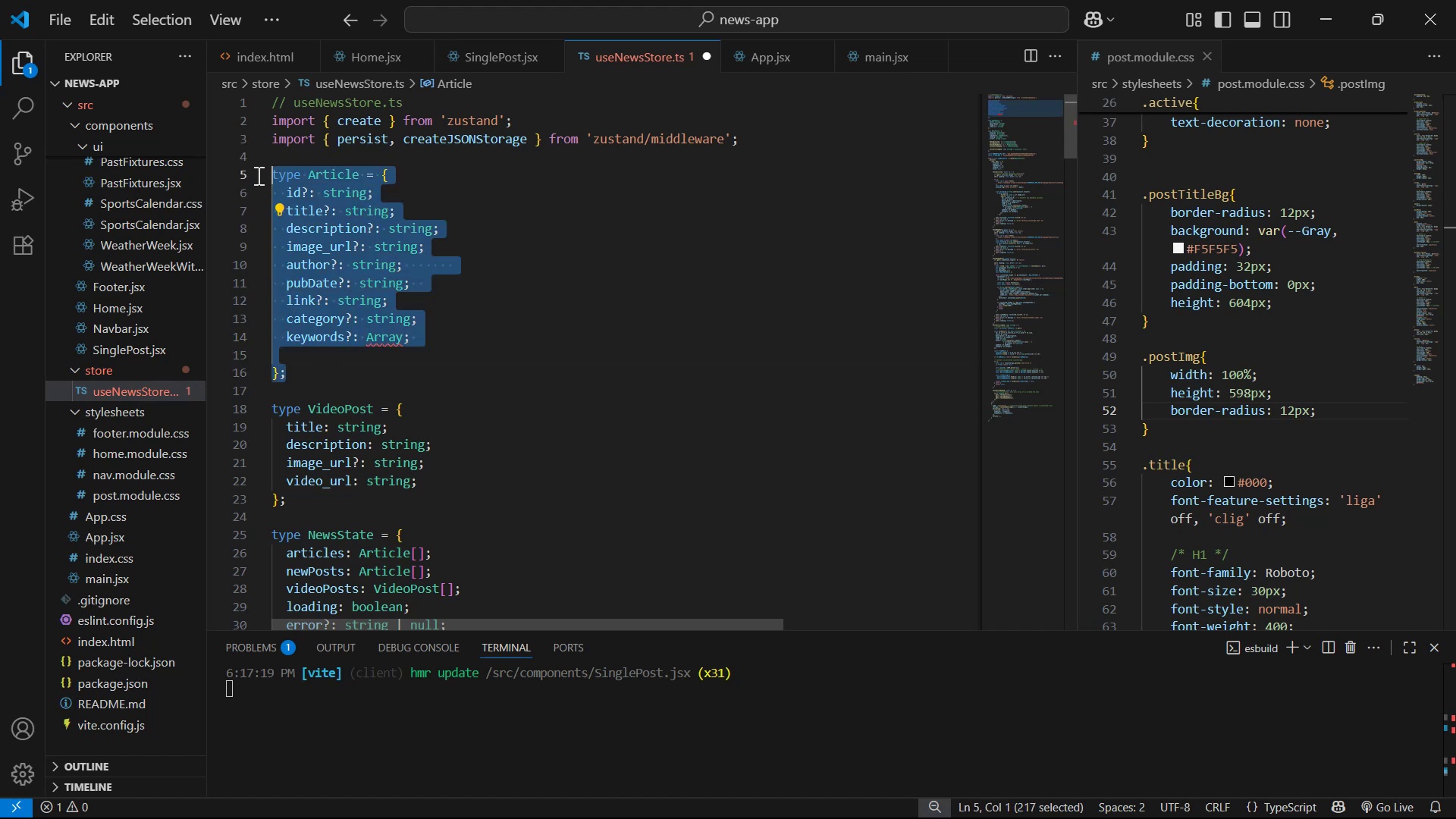 
key(Control+C)
 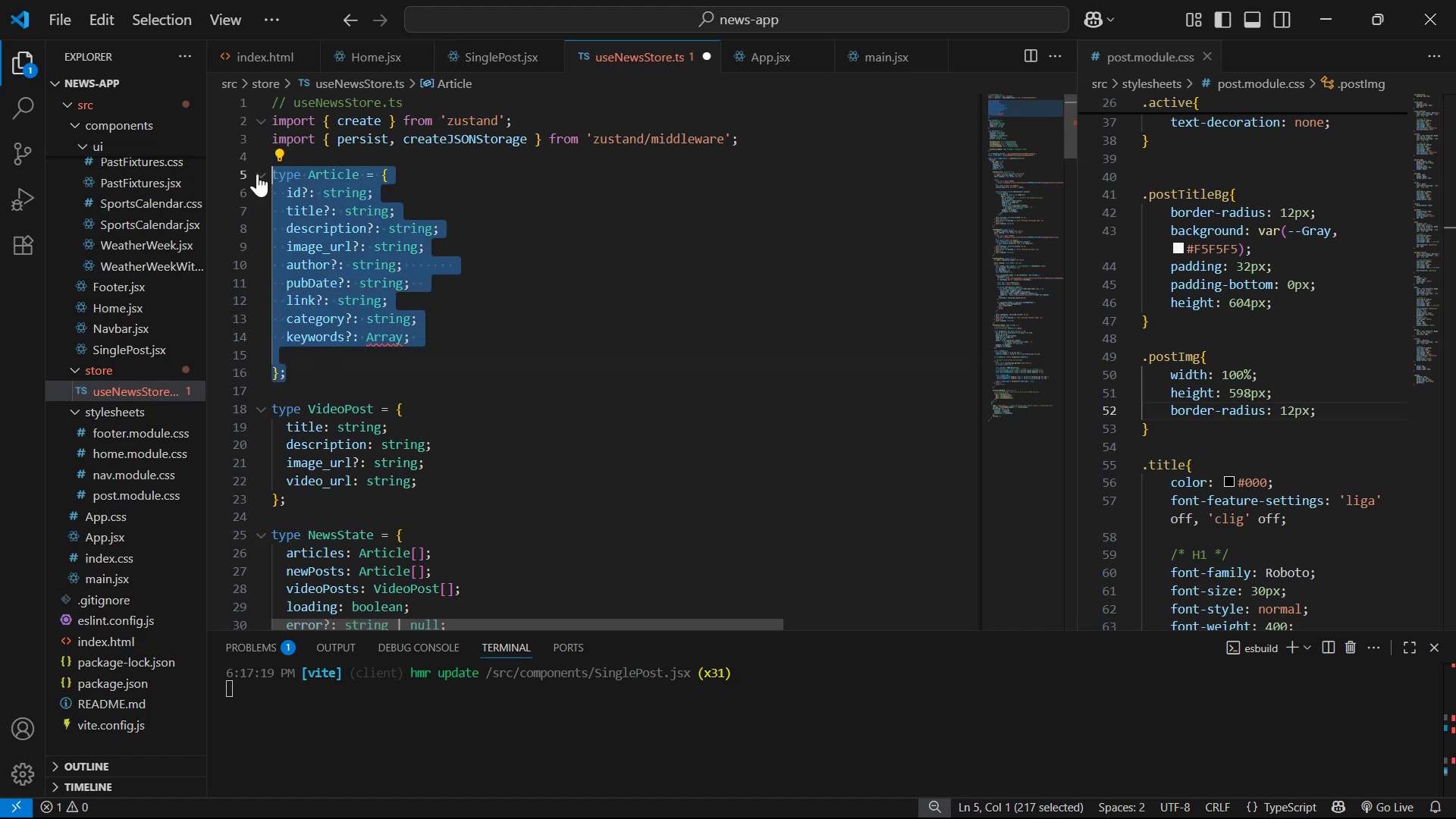 
key(Alt+AltLeft)
 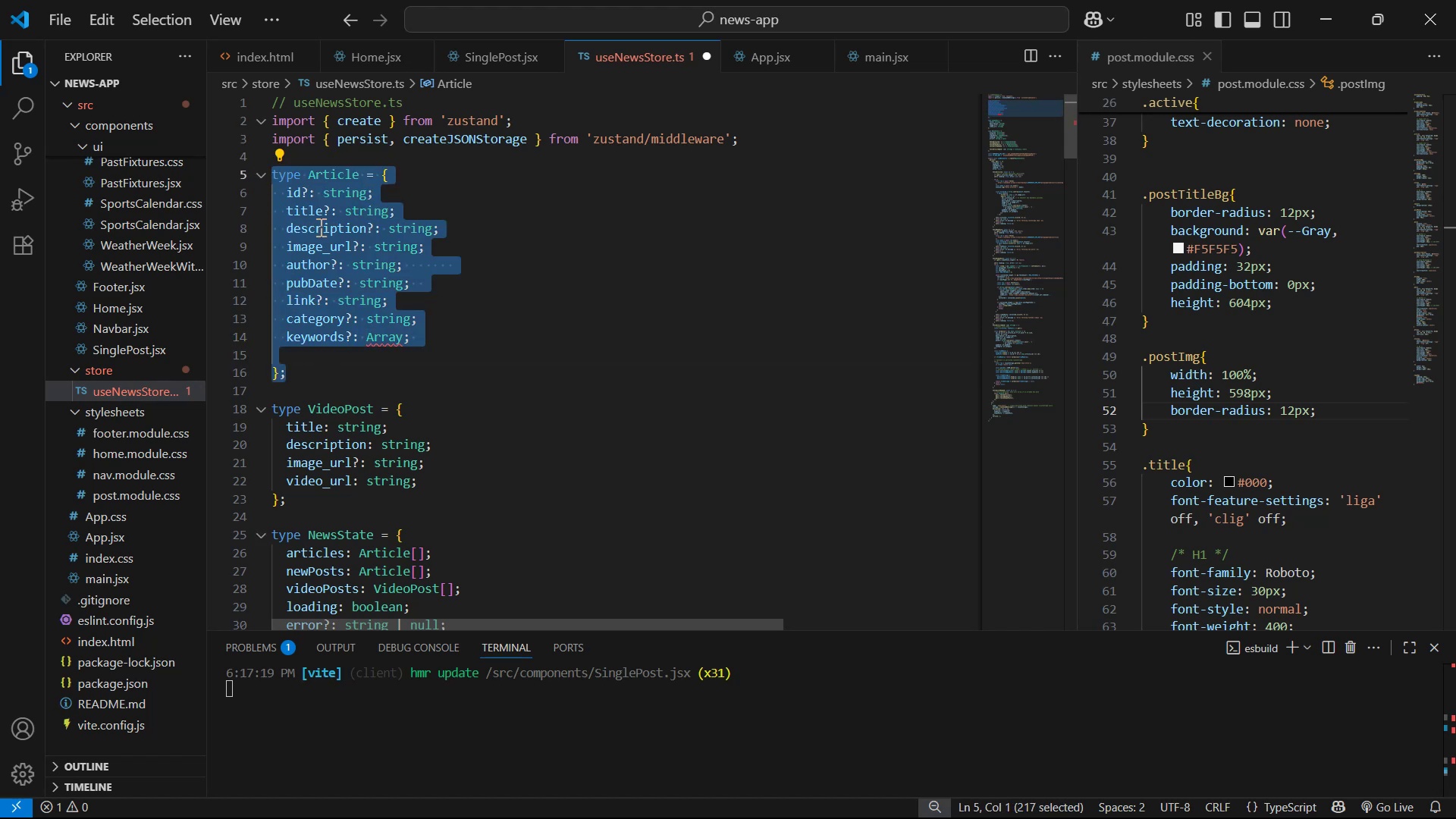 
key(Alt+Tab)
 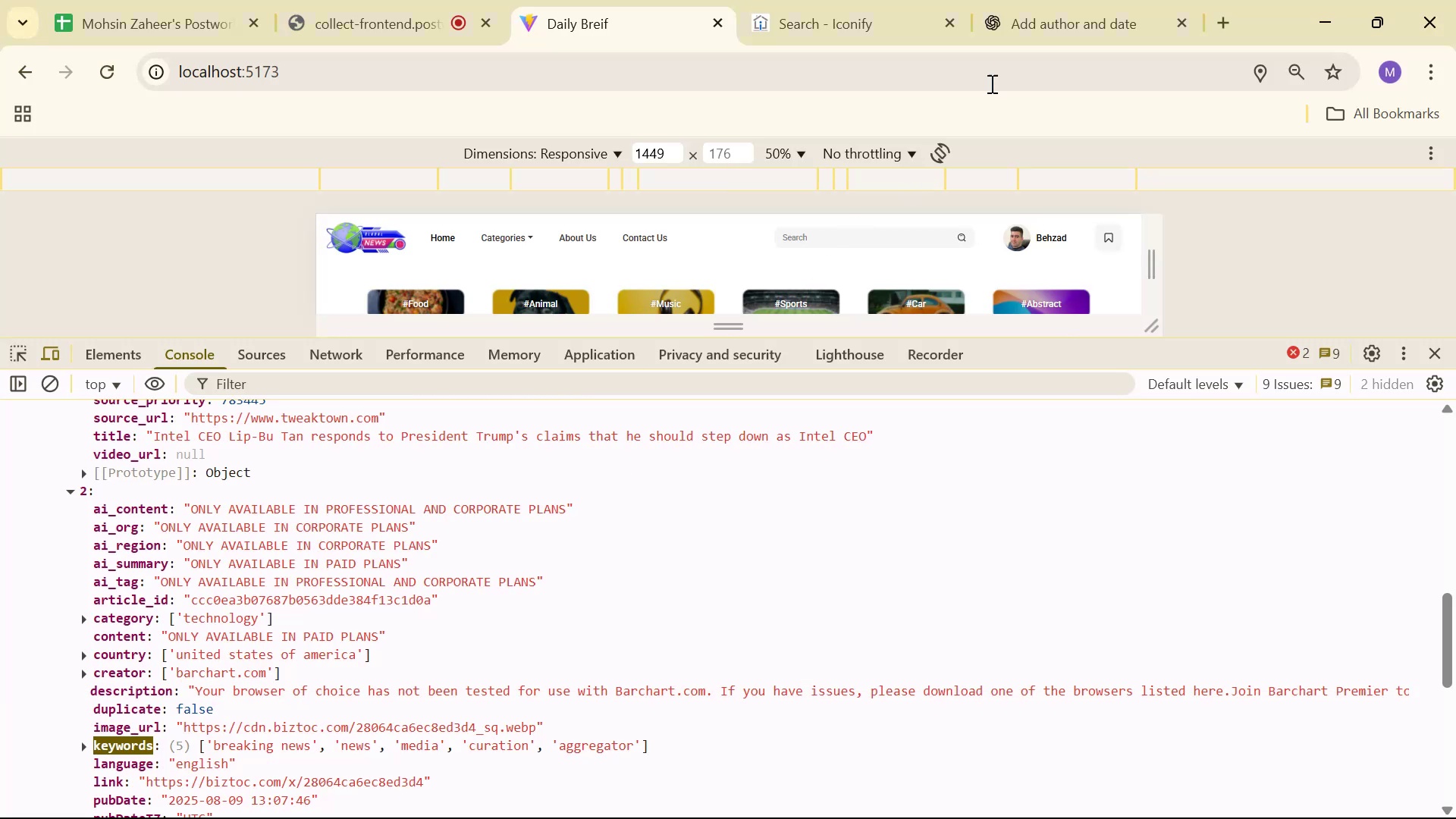 
left_click([1050, 23])
 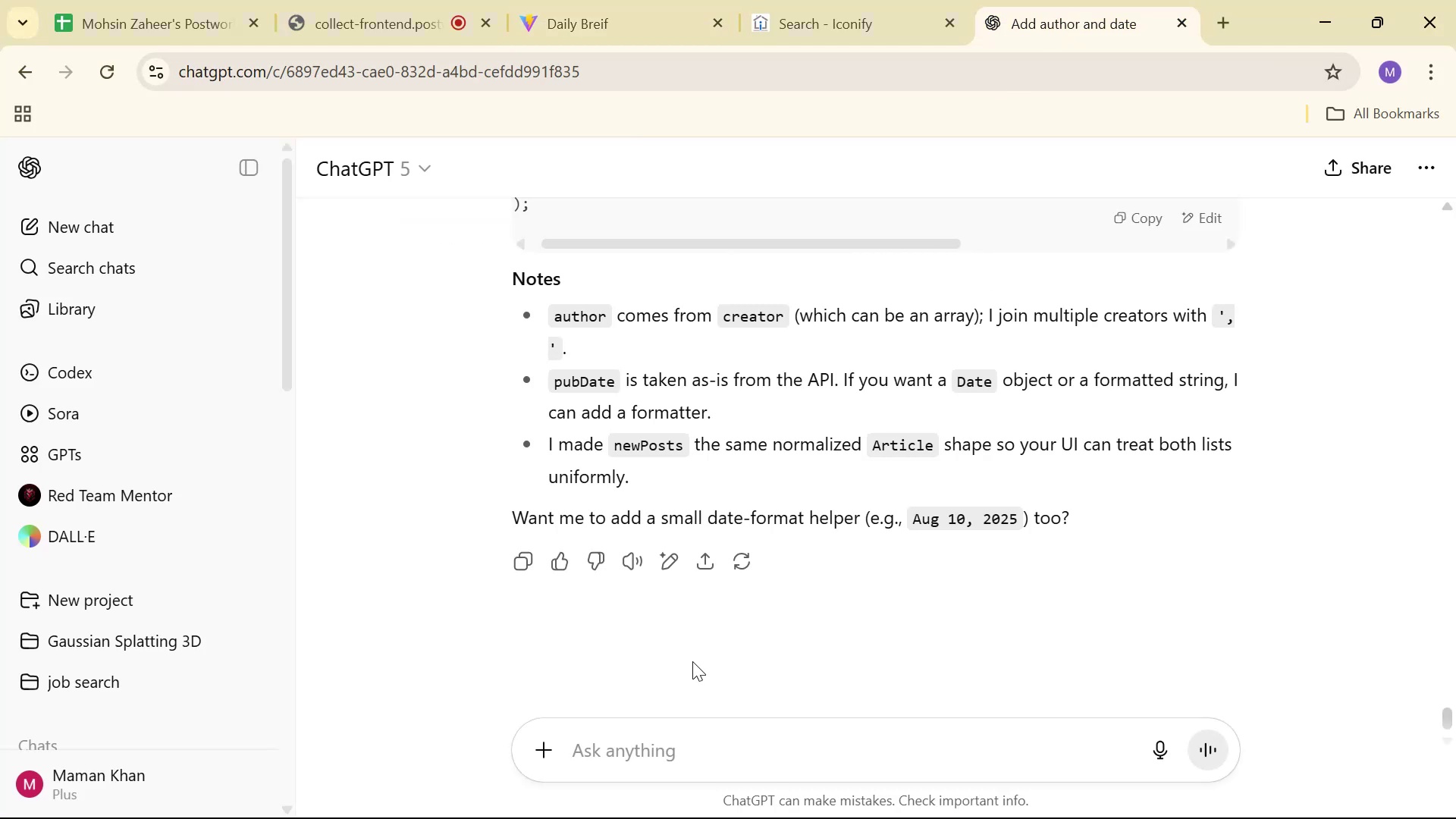 
left_click_drag(start_coordinate=[714, 723], to_coordinate=[718, 725])
 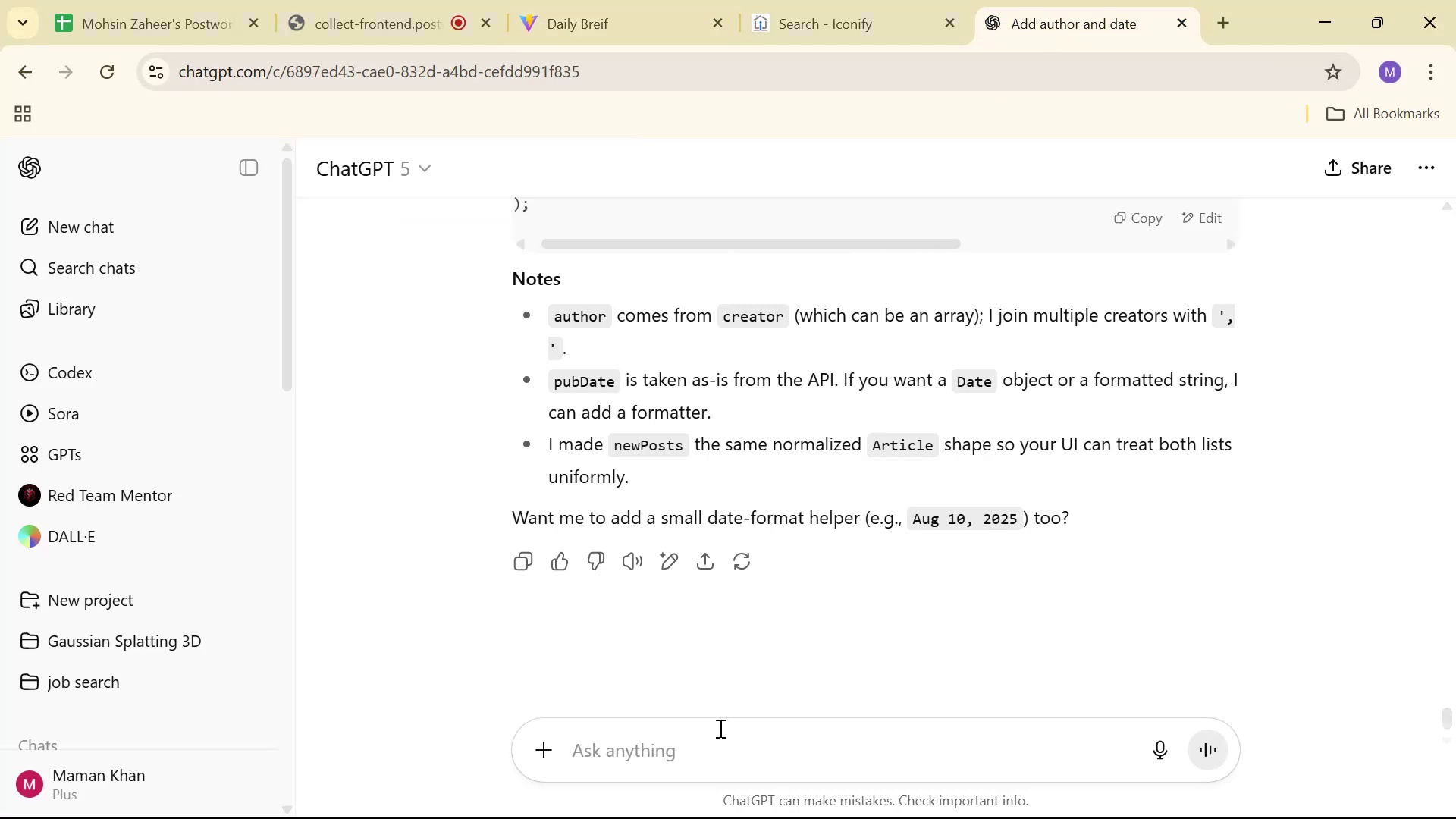 
hold_key(key=ControlLeft, duration=0.39)
 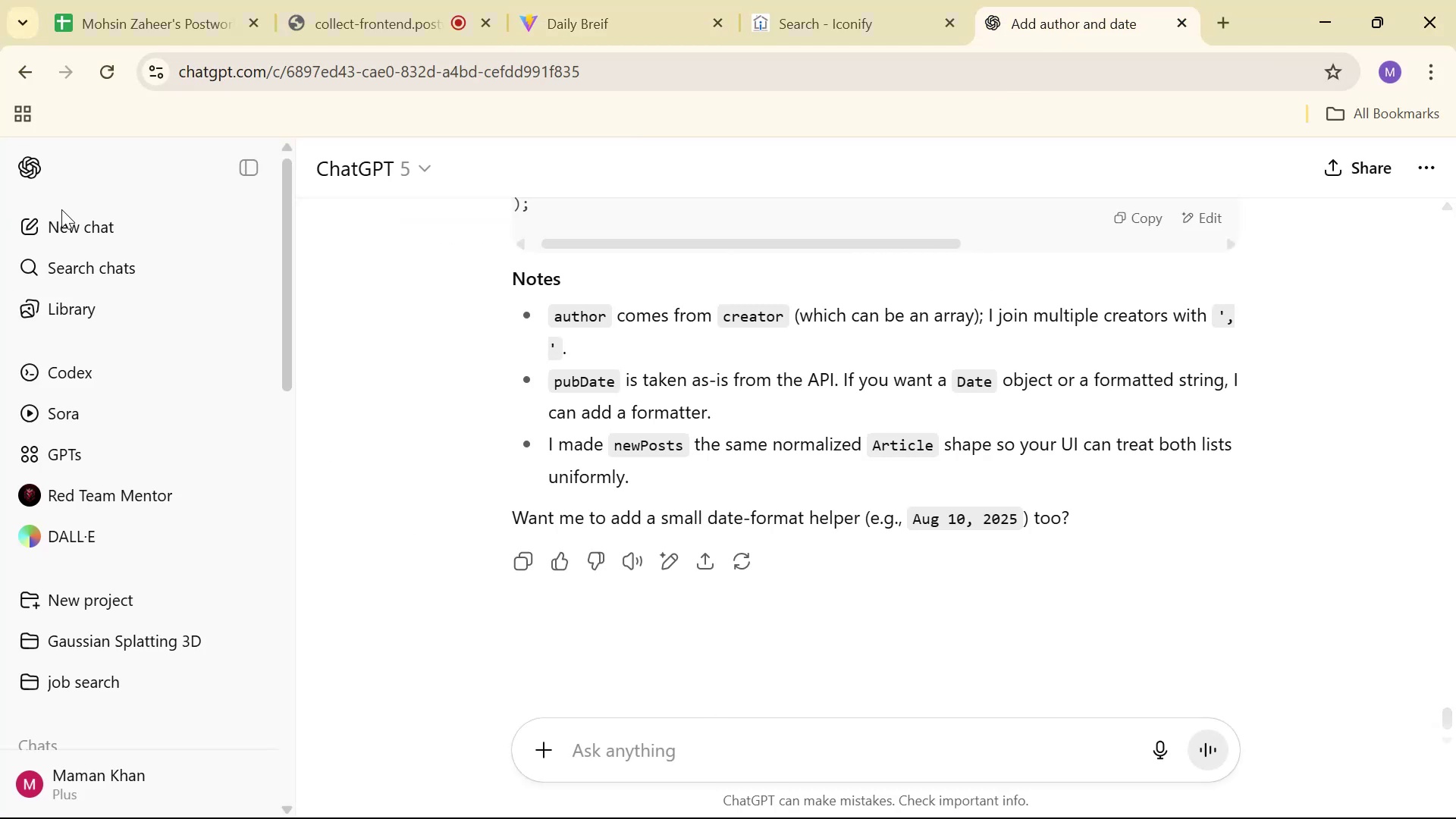 
left_click([69, 223])
 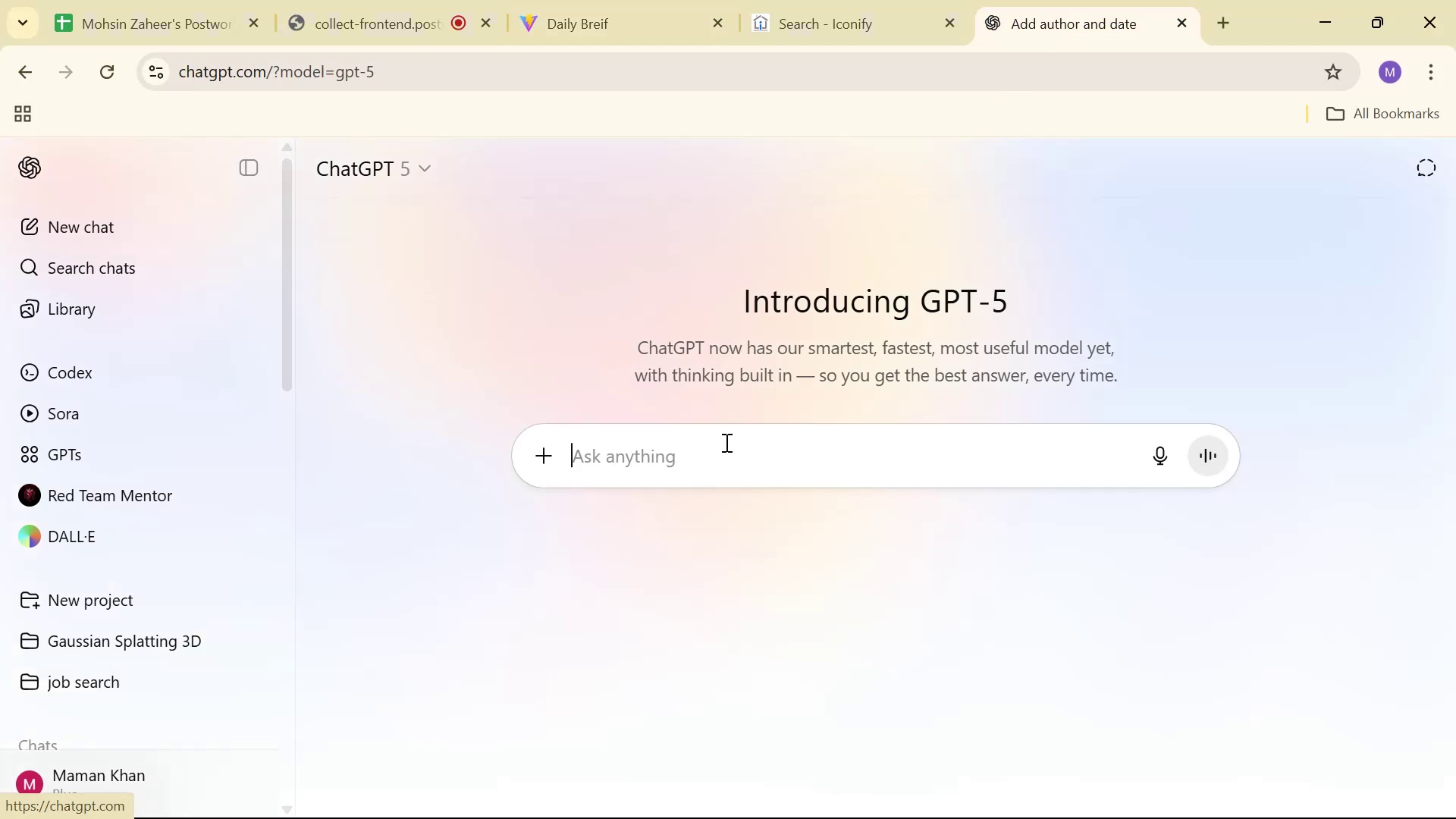 
key(Control+ControlLeft)
 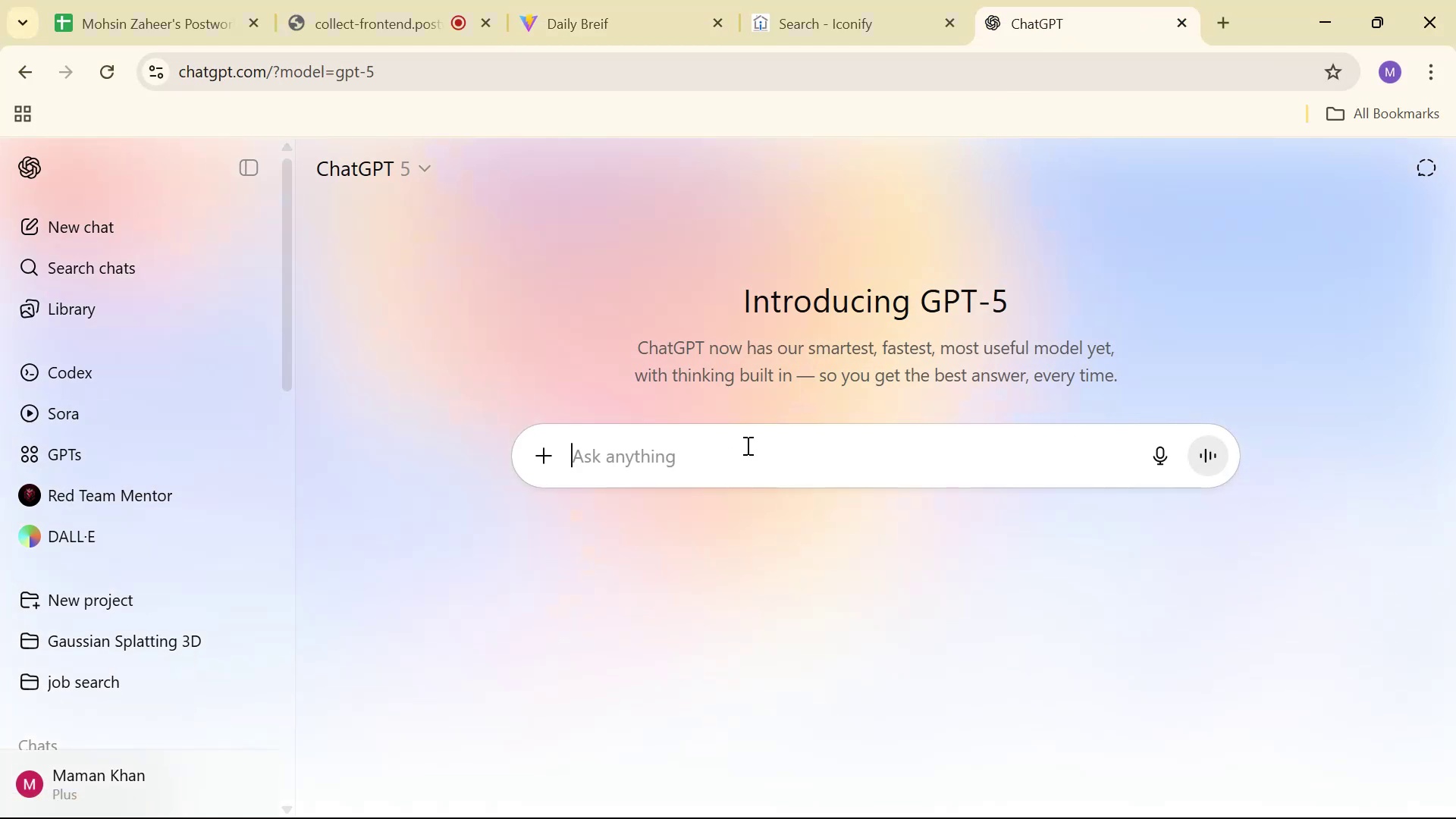 
key(Control+V)
 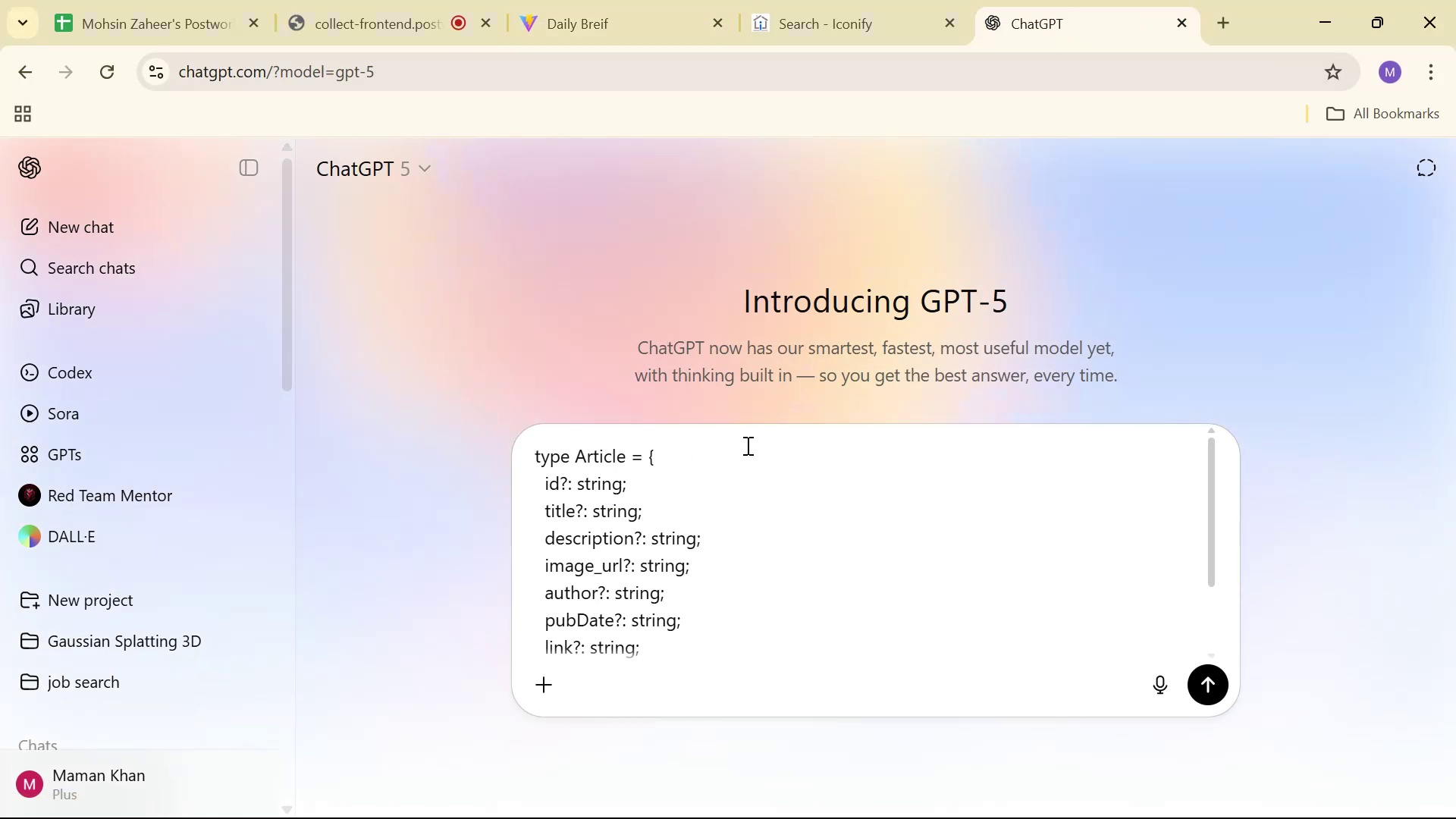 
key(Enter)
 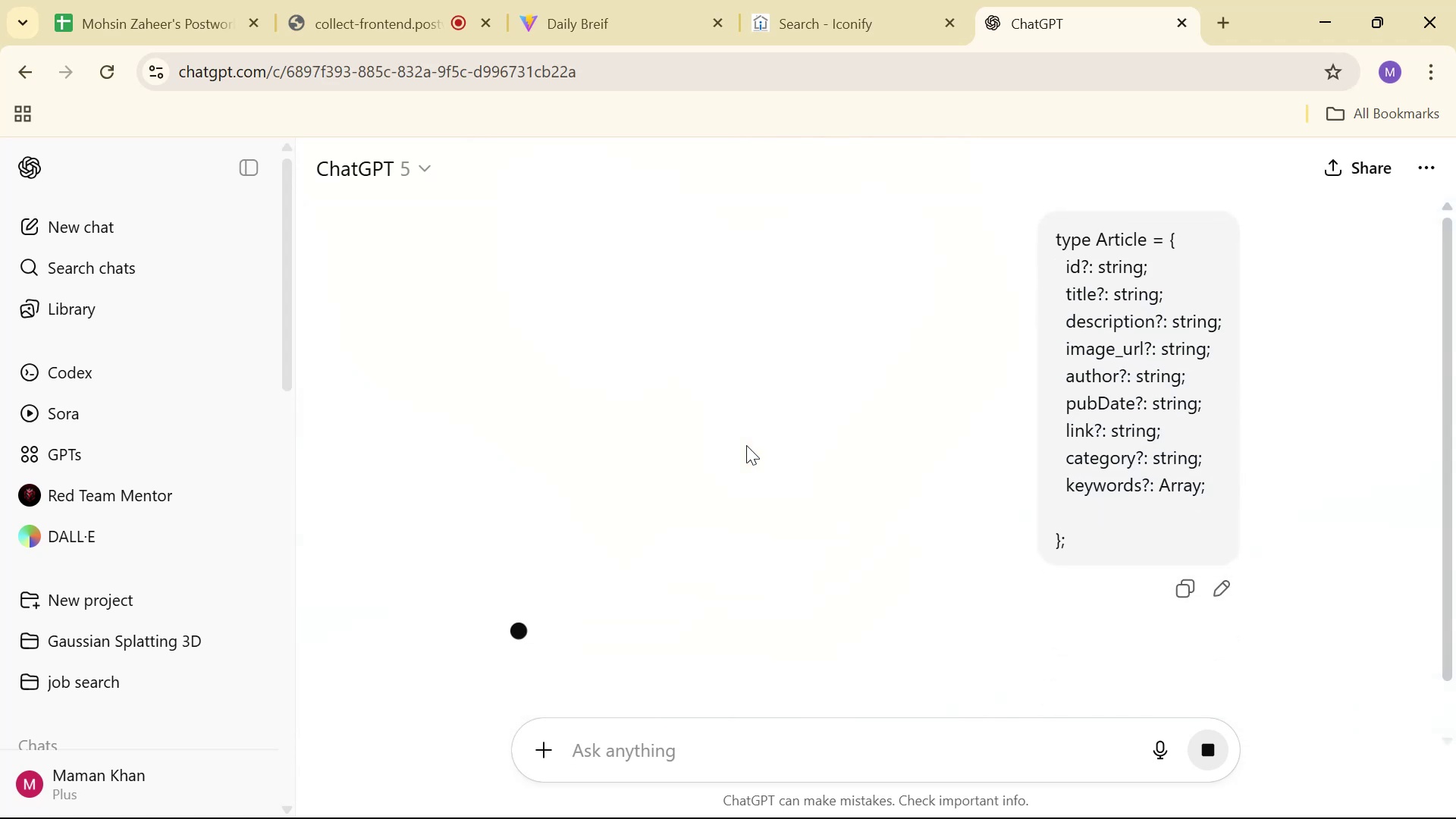 
scroll: coordinate [768, 425], scroll_direction: down, amount: 16.0
 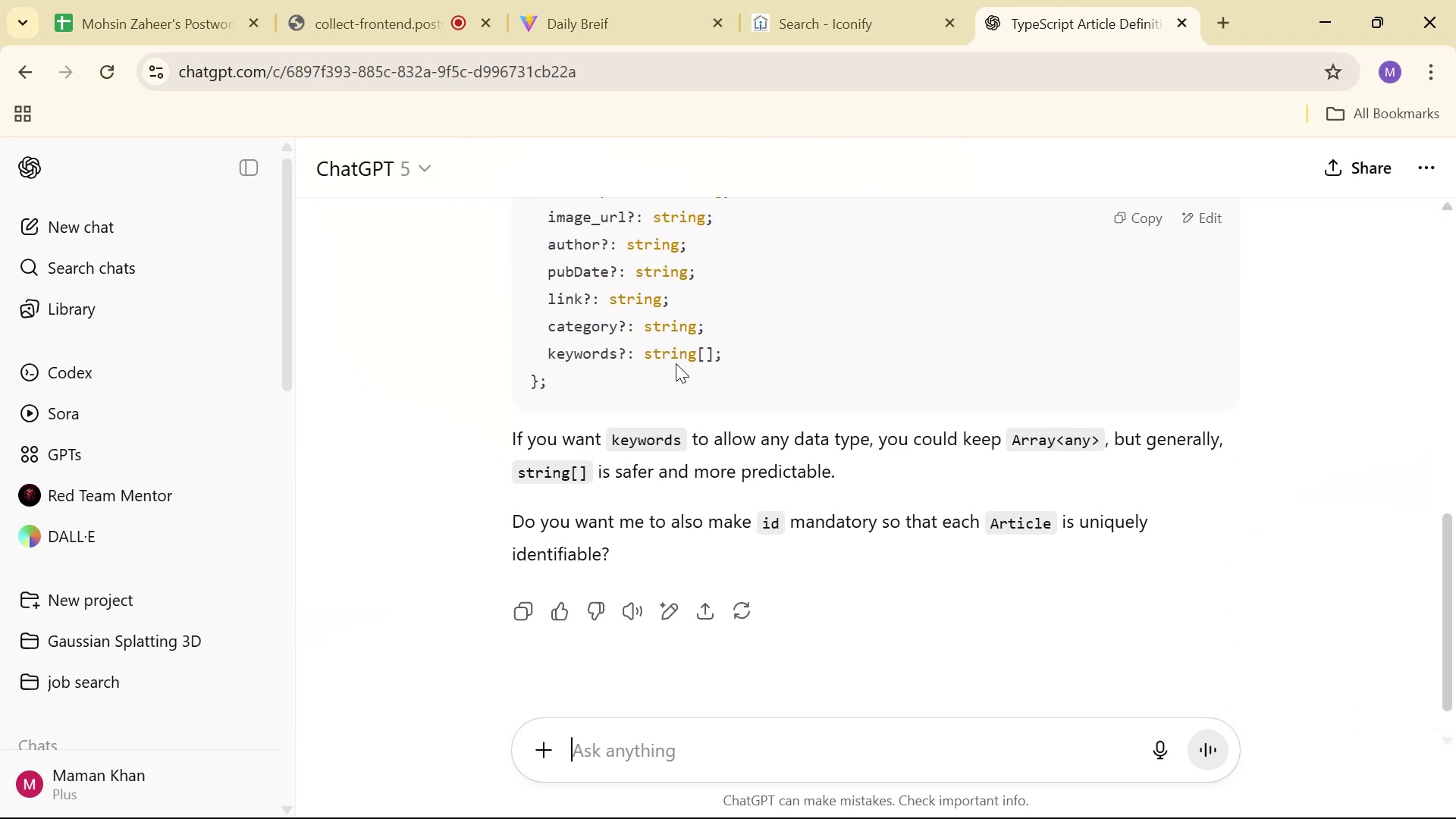 
left_click_drag(start_coordinate=[726, 353], to_coordinate=[544, 357])
 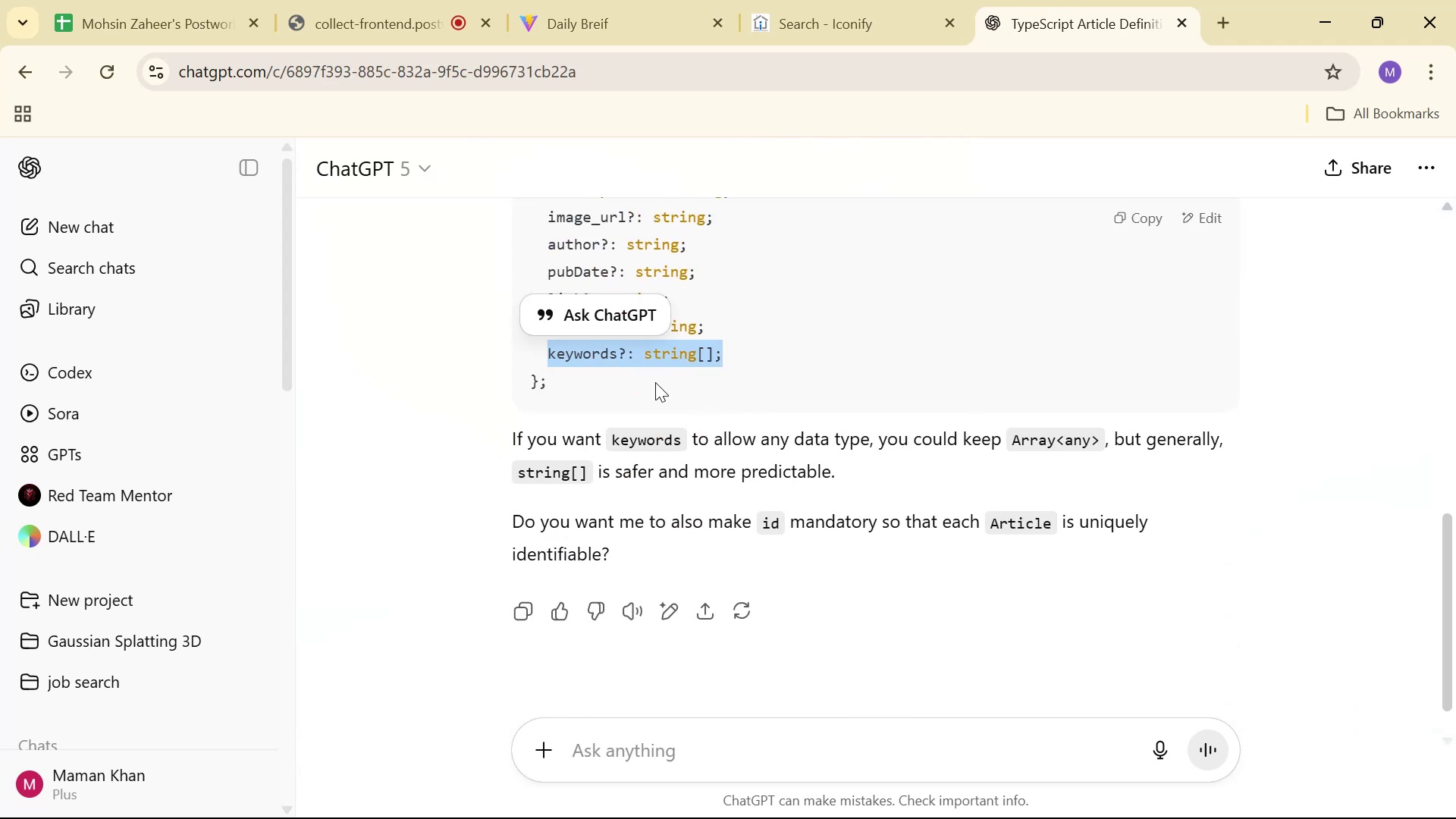 
key(Control+C)
 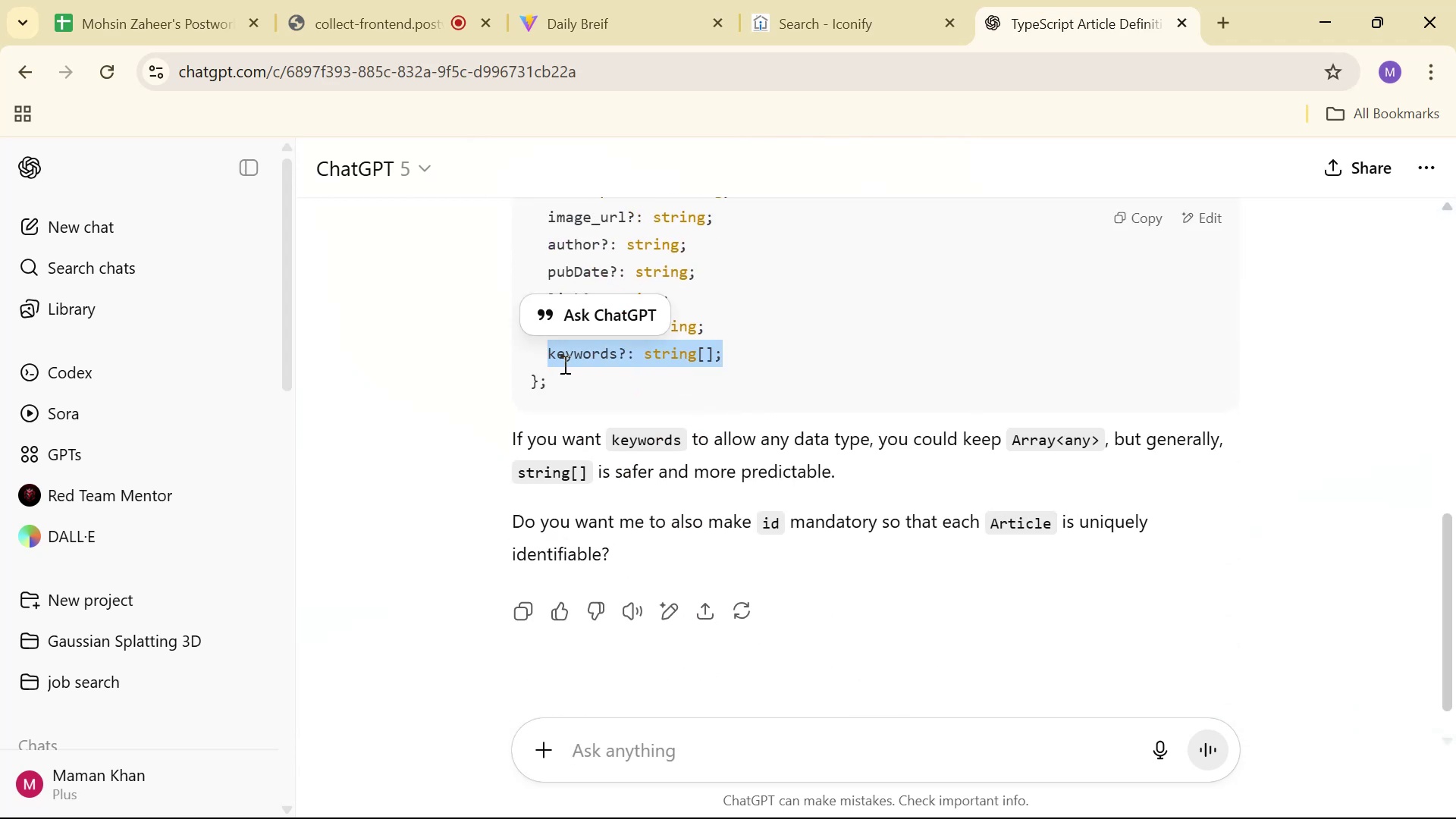 
key(Alt+AltLeft)
 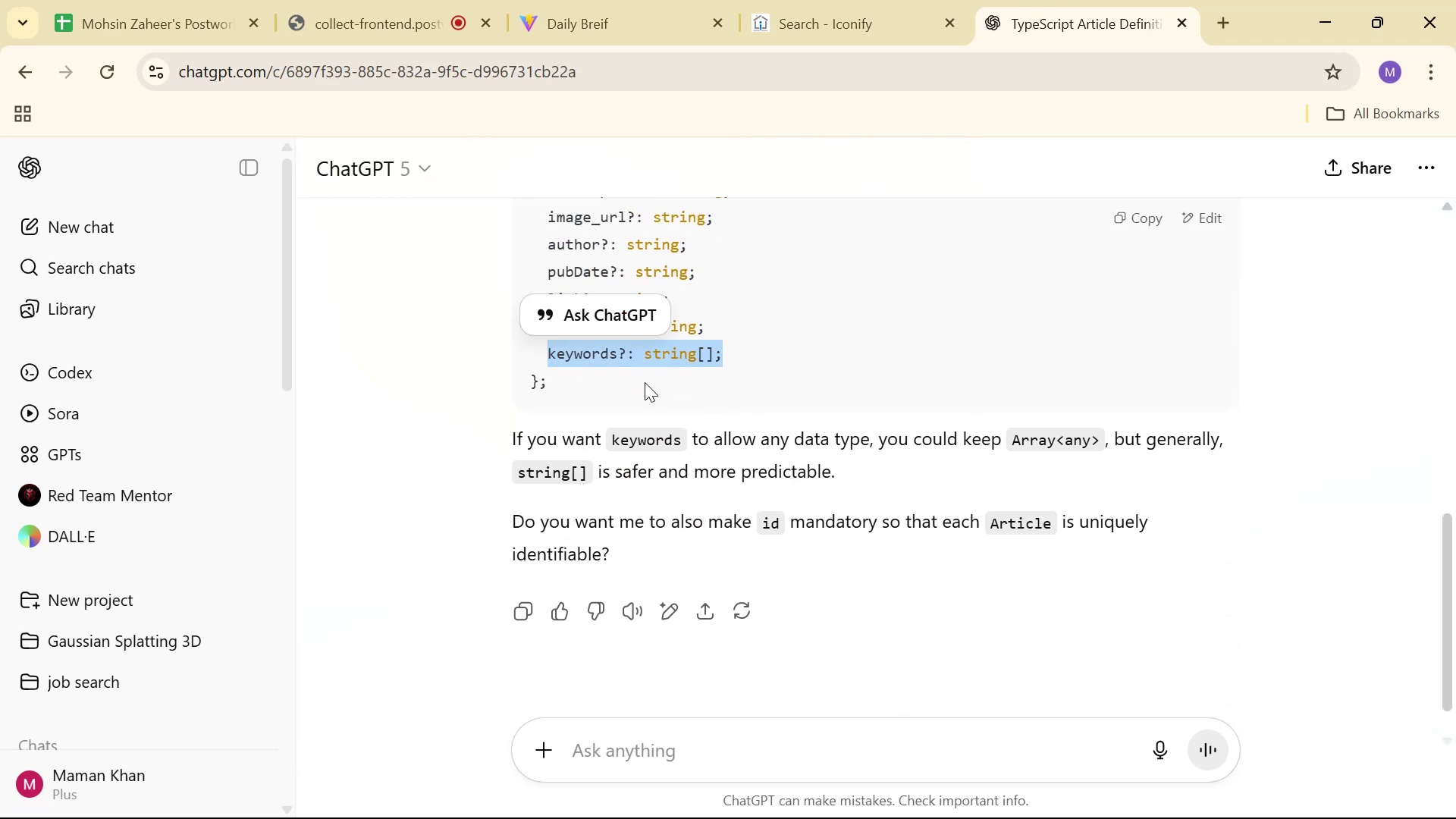 
key(Alt+Tab)
 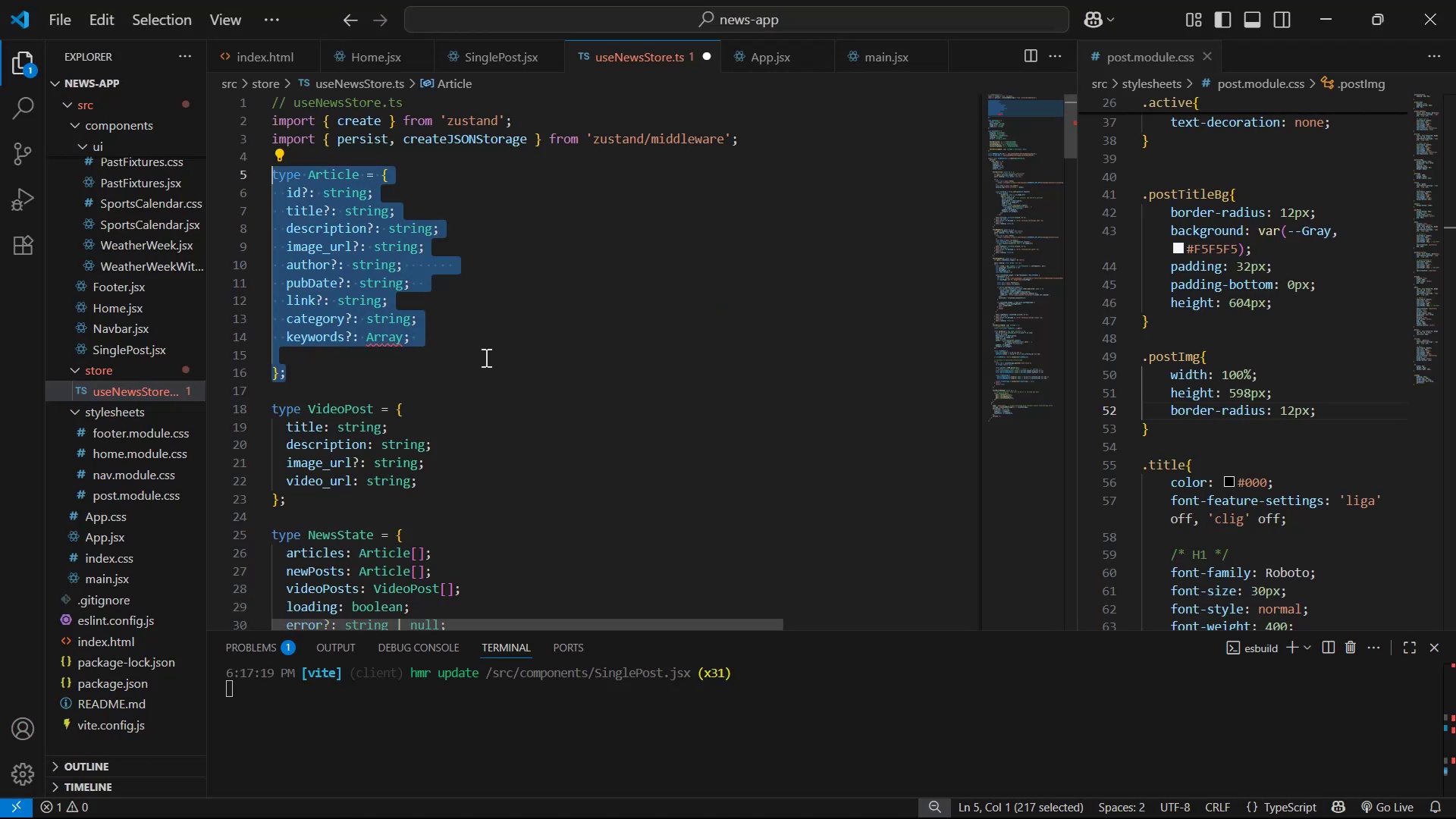 
left_click([467, 347])
 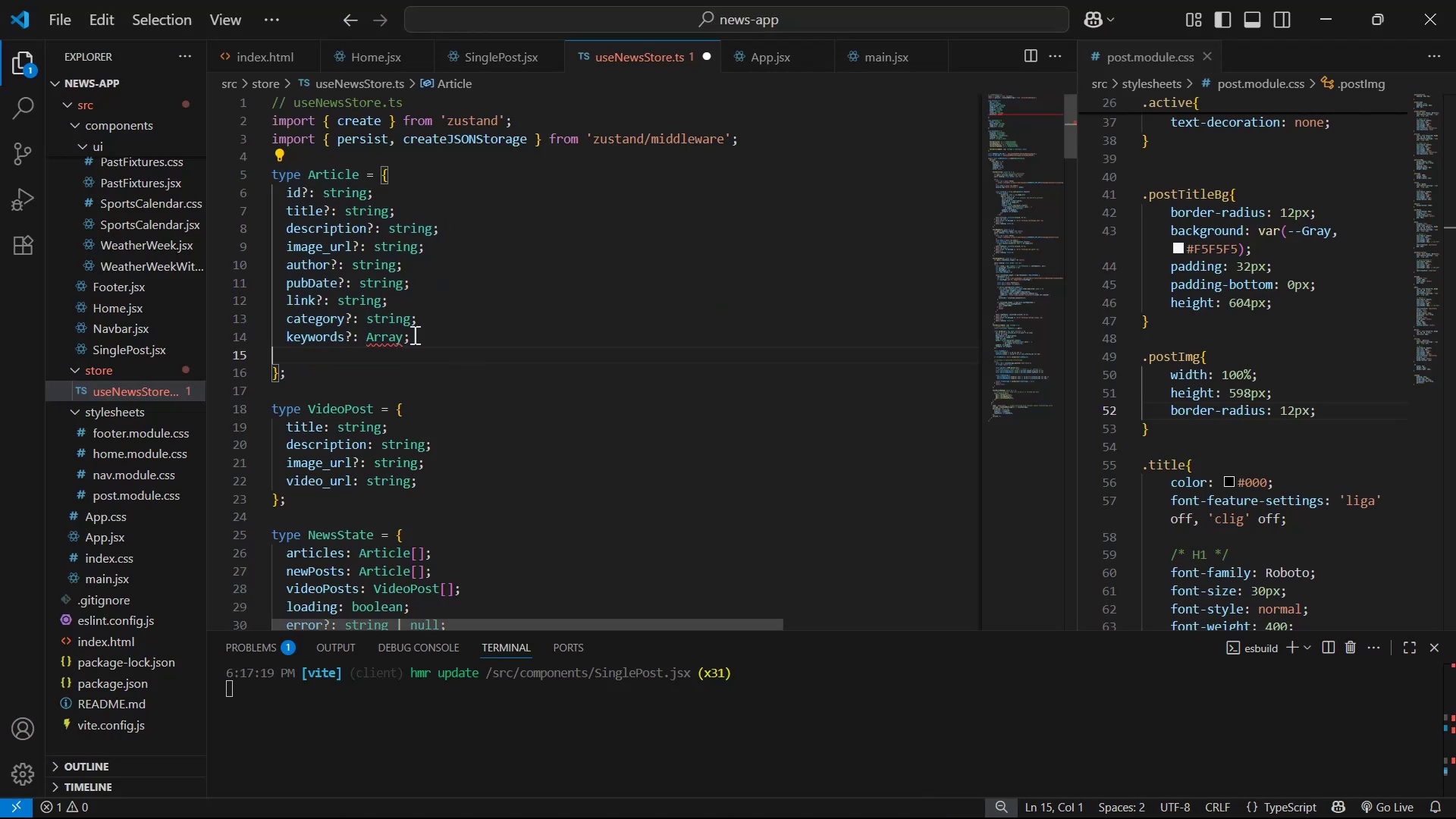 
left_click_drag(start_coordinate=[413, 334], to_coordinate=[284, 337])
 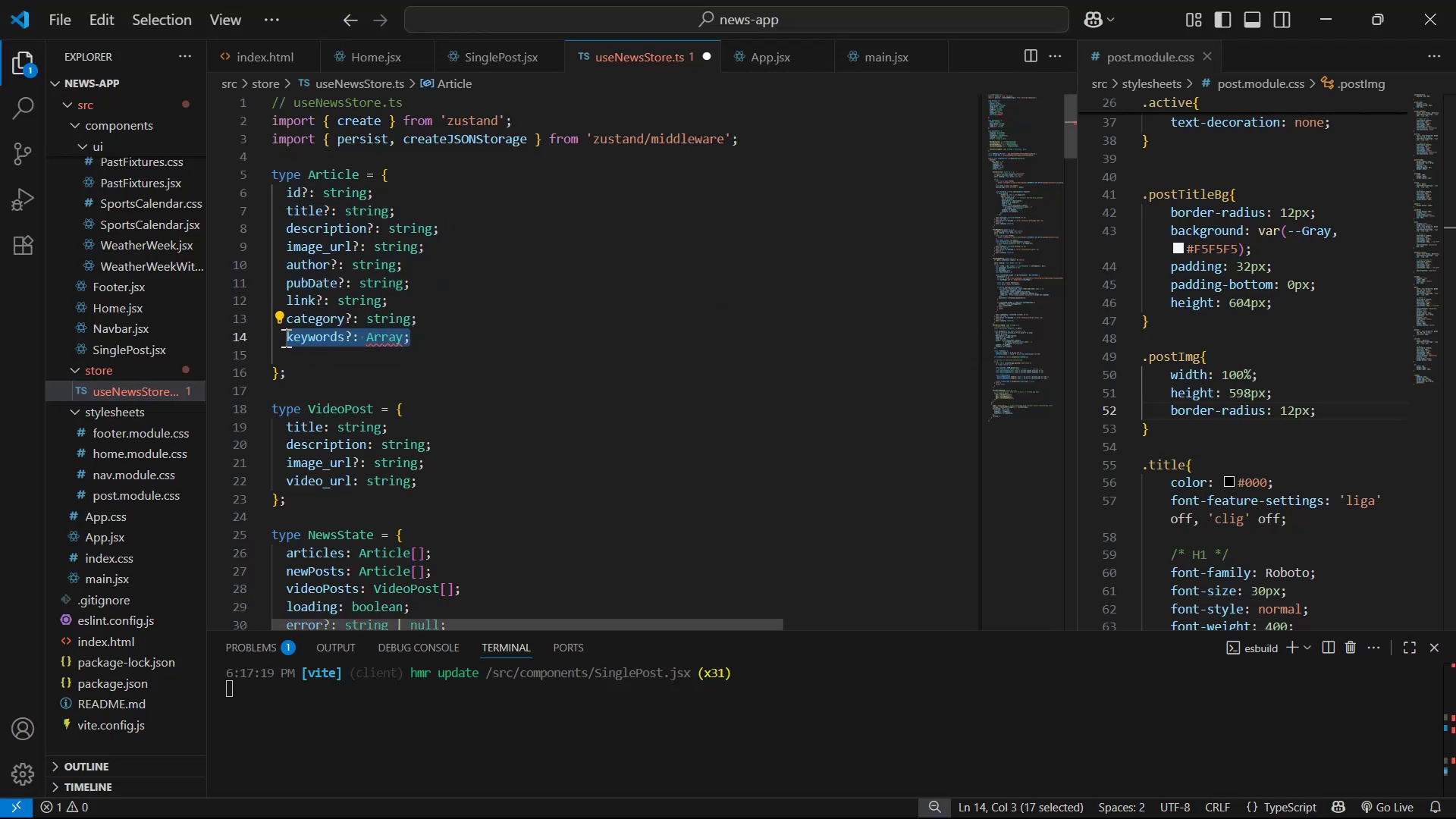 
key(Control+V)
 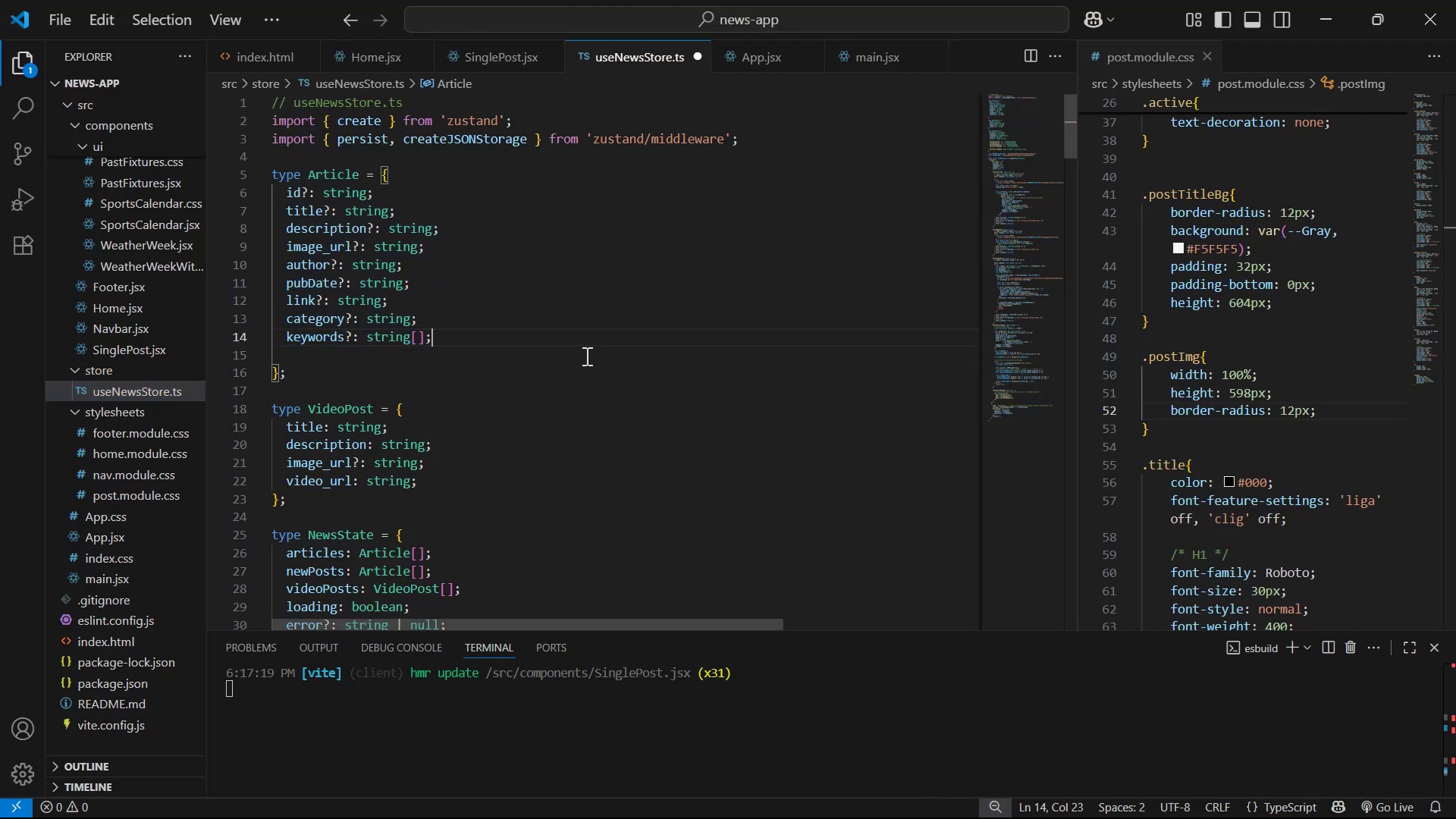 
scroll: coordinate [585, 355], scroll_direction: down, amount: 2.0
 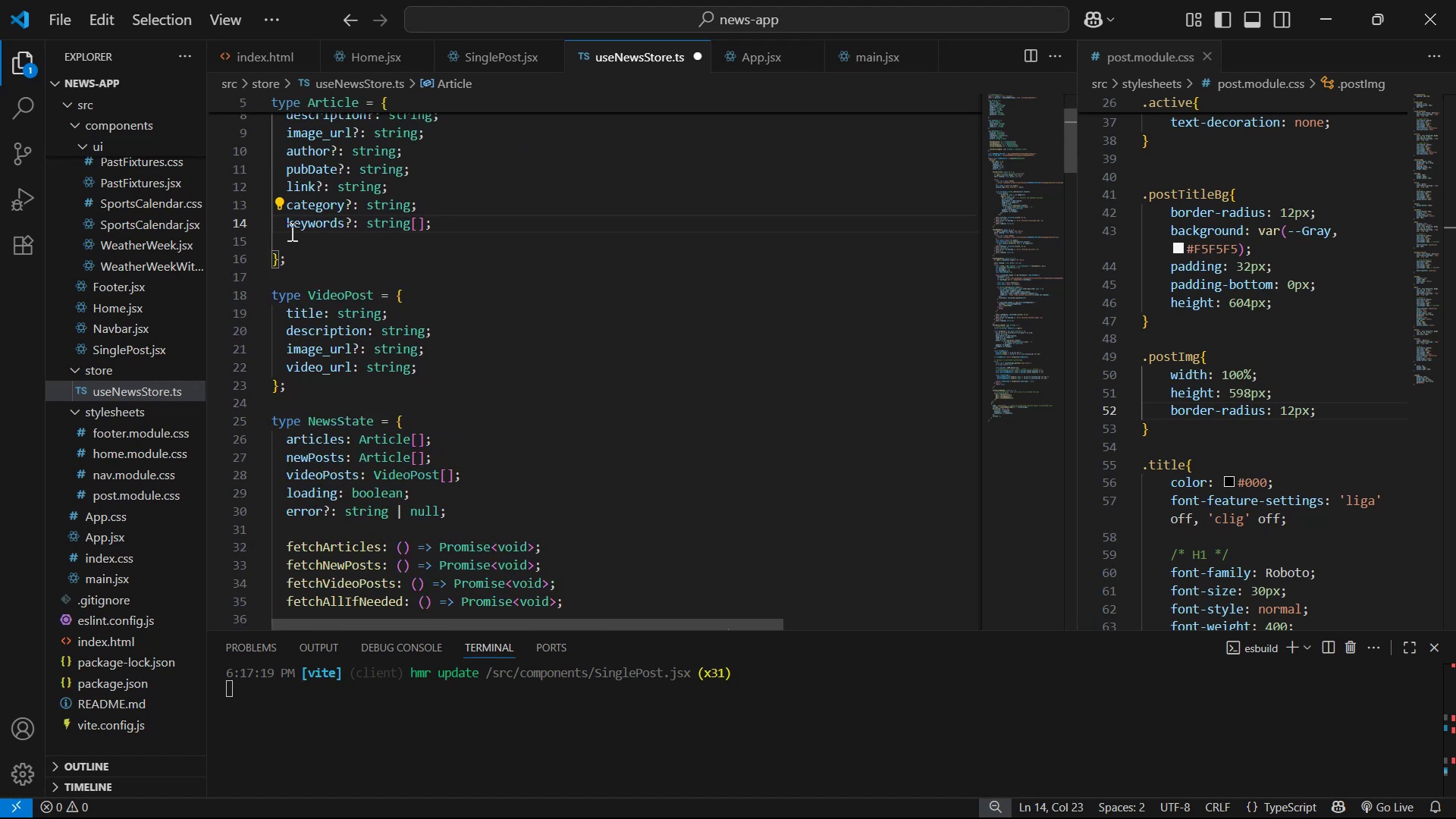 
left_click_drag(start_coordinate=[283, 228], to_coordinate=[345, 219])
 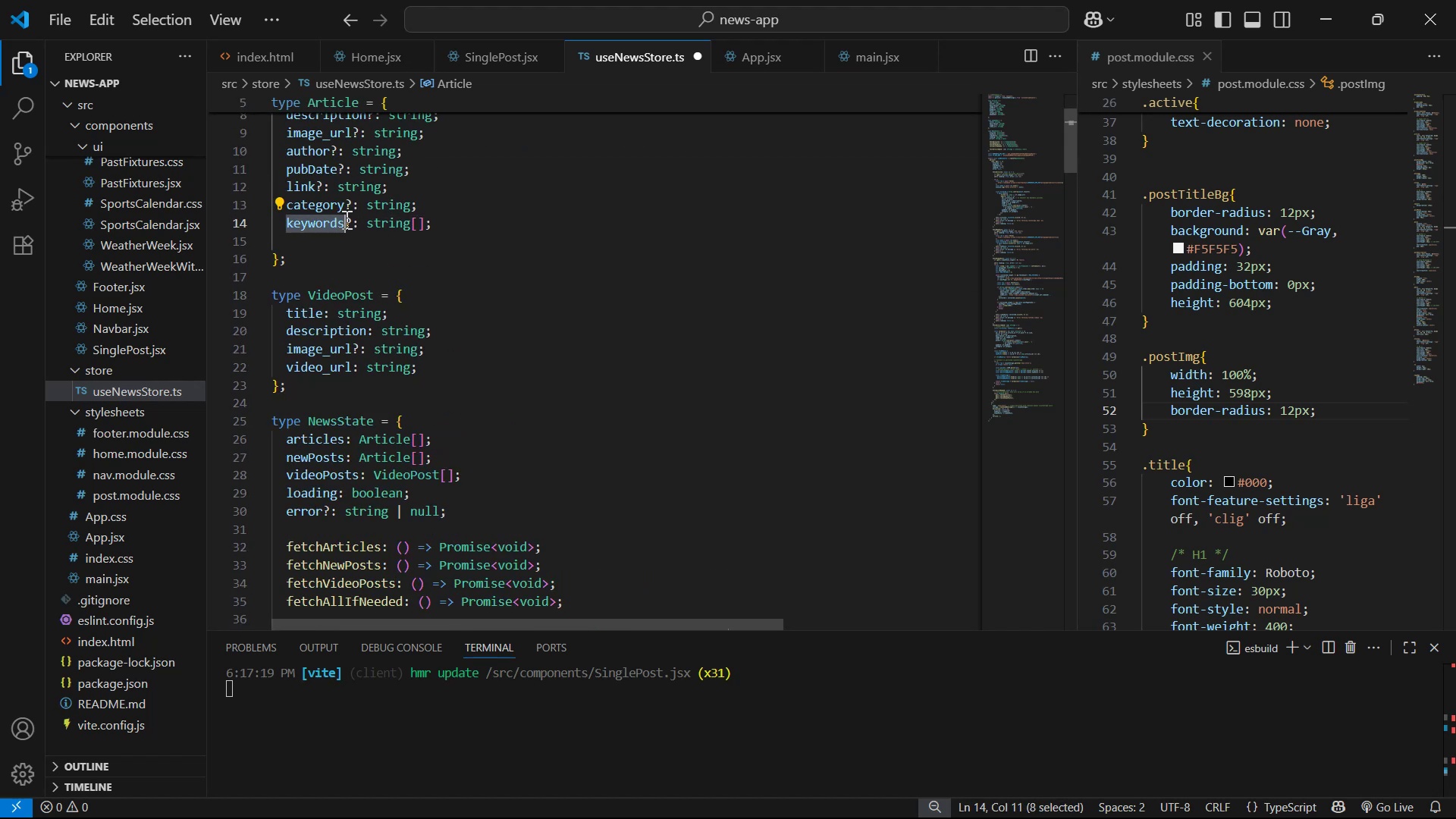 
key(Control+ControlLeft)
 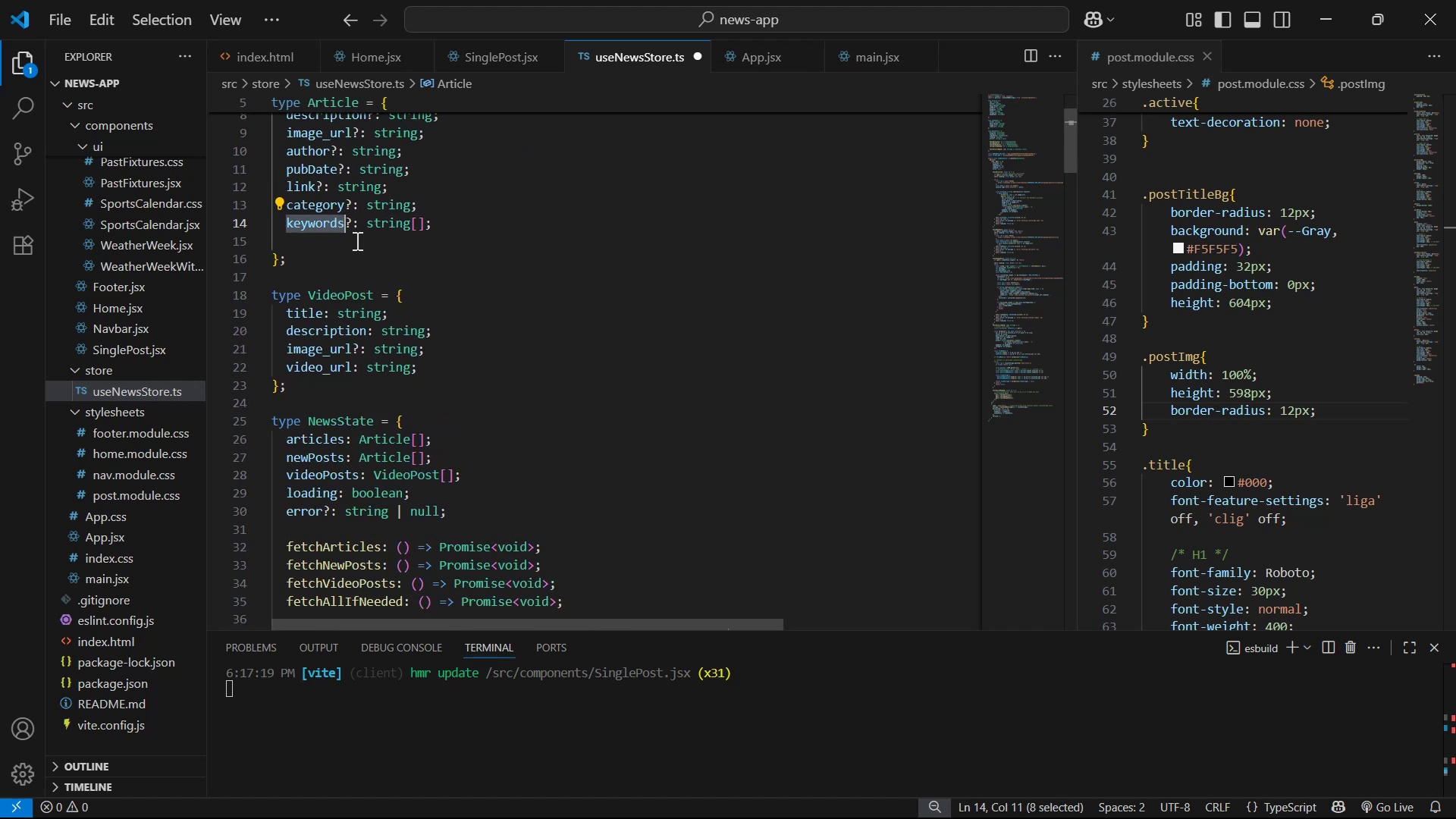 
key(Control+C)
 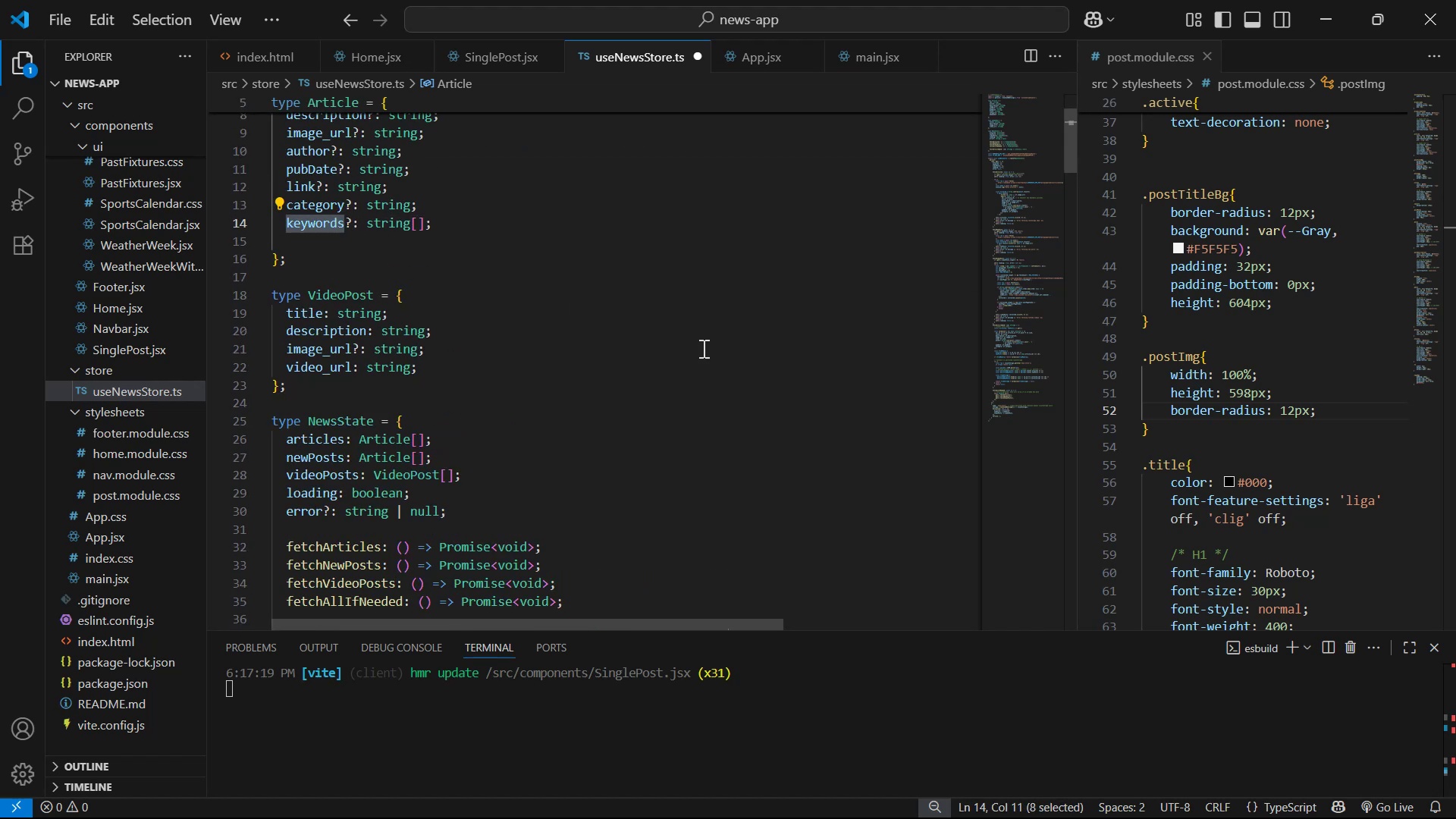 
scroll: coordinate [787, 431], scroll_direction: down, amount: 26.0
 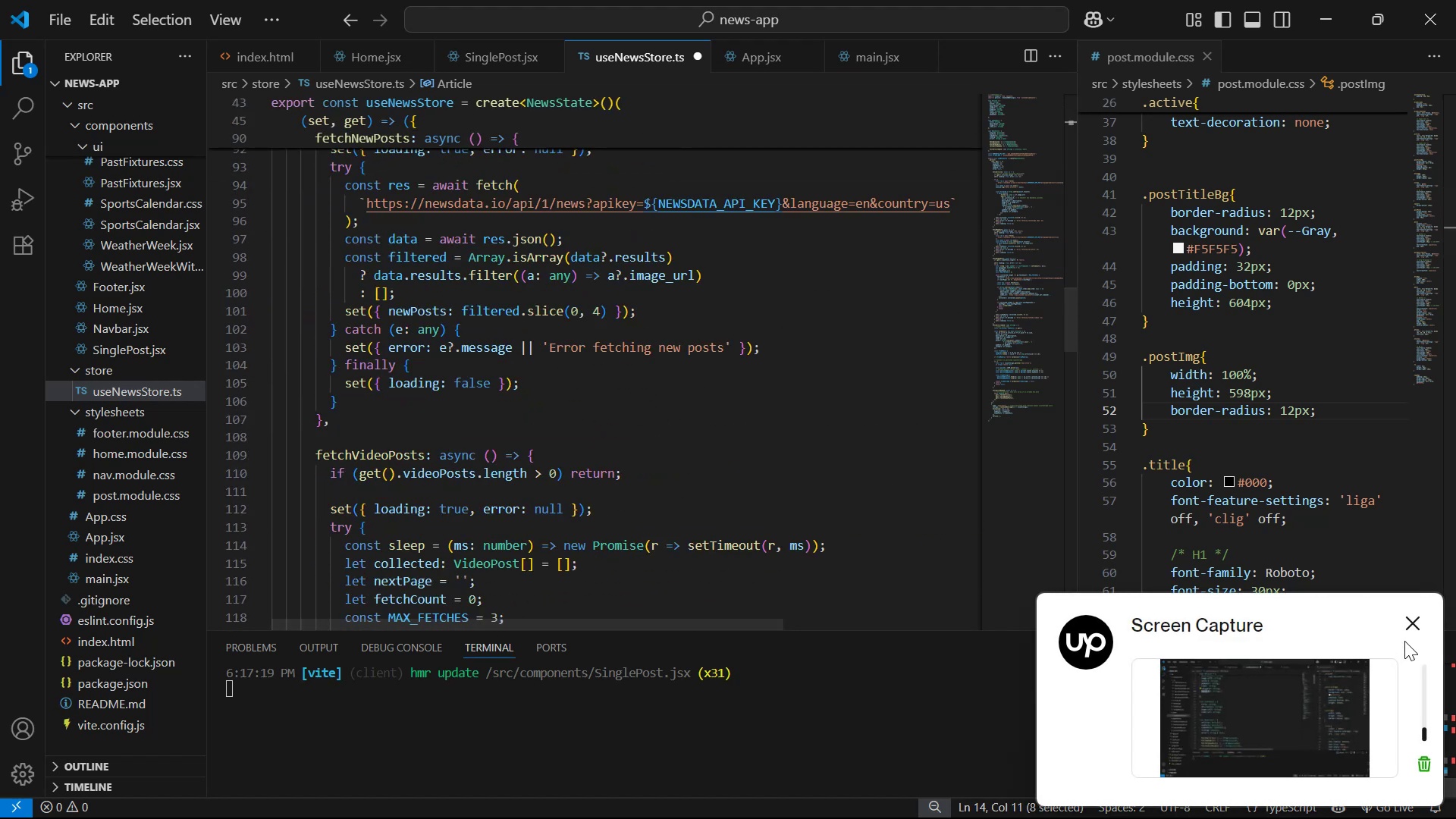 
left_click([1410, 623])
 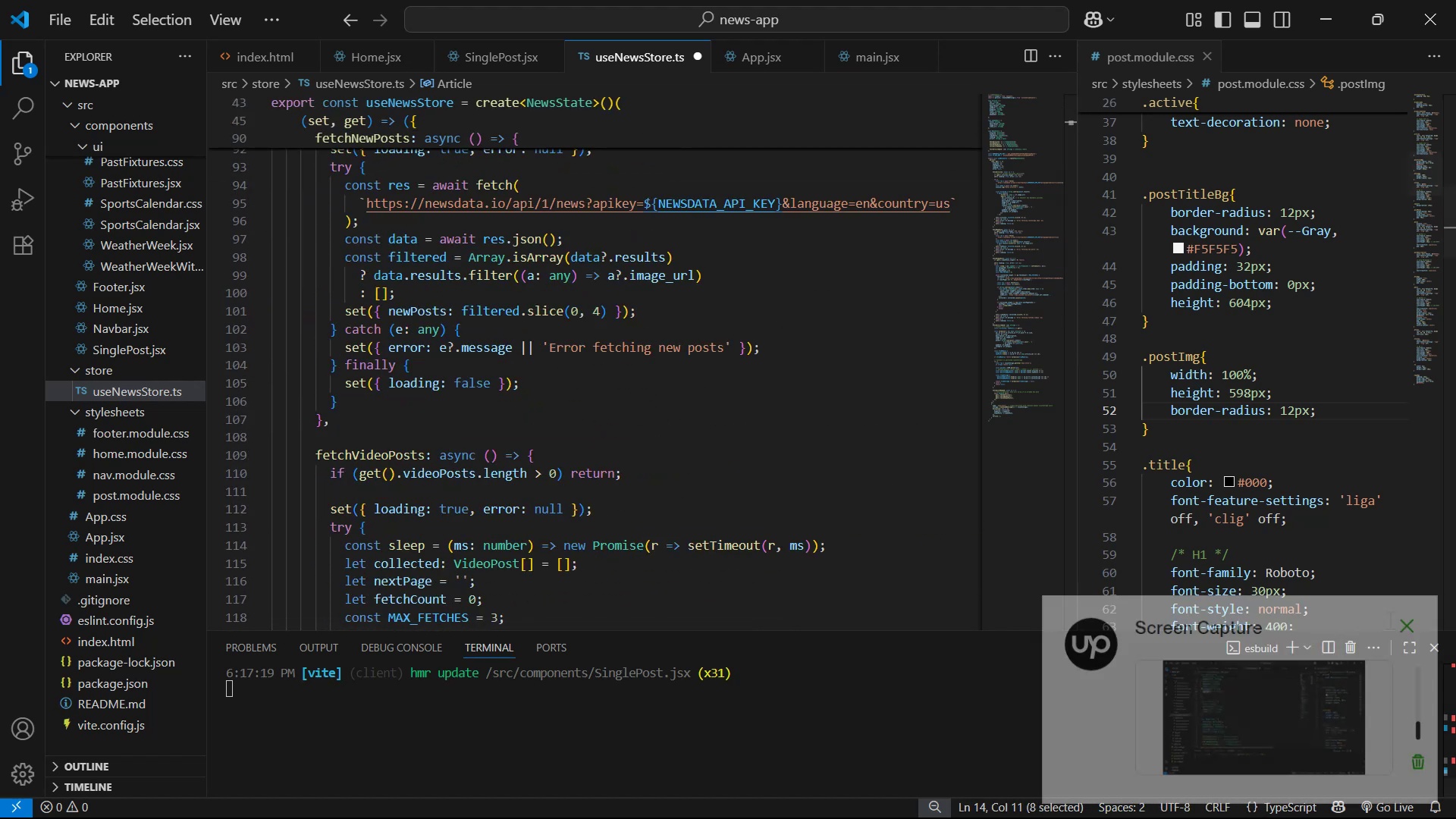 
scroll: coordinate [497, 451], scroll_direction: down, amount: 20.0
 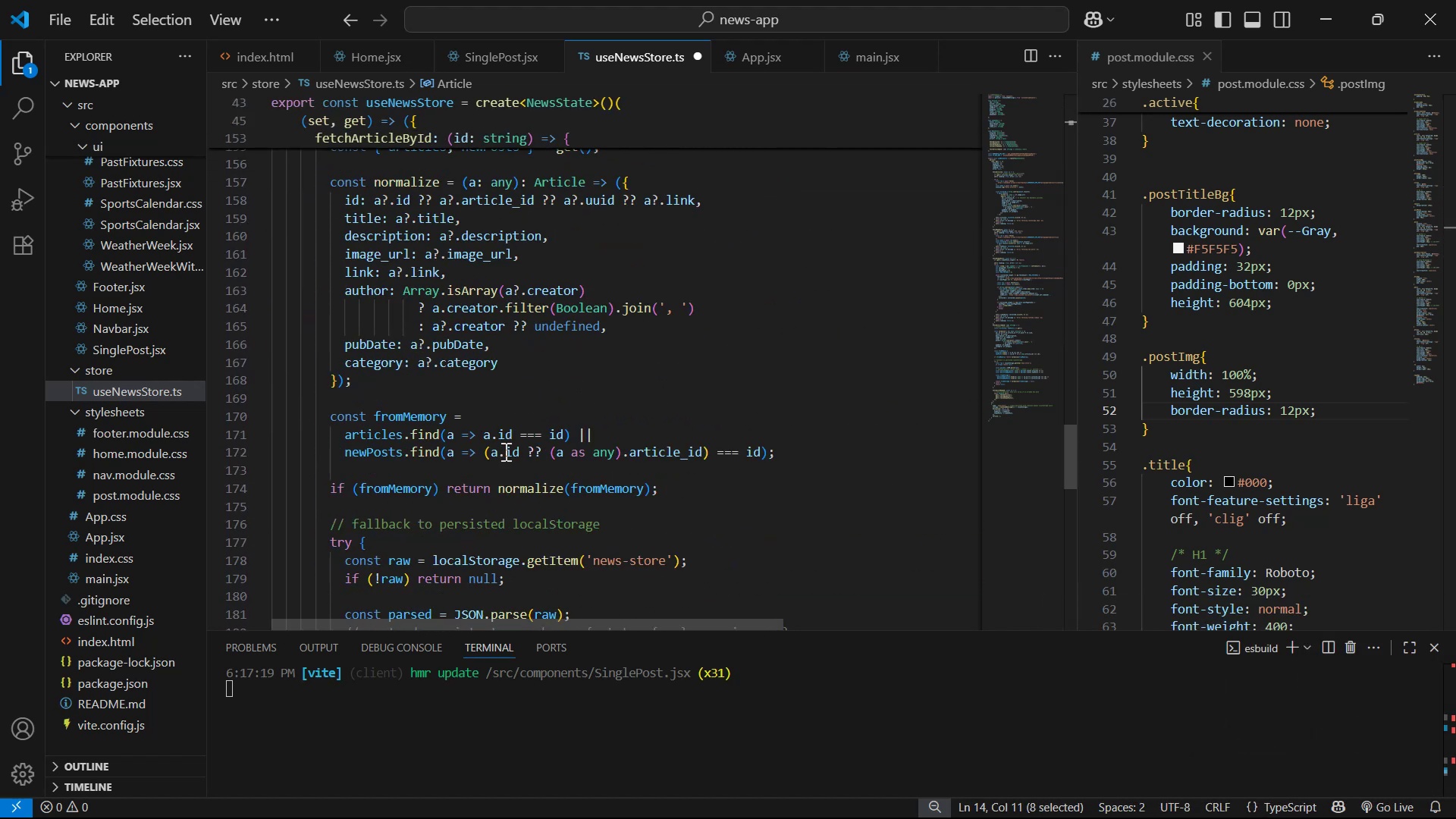 
scroll: coordinate [596, 462], scroll_direction: up, amount: 1.0
 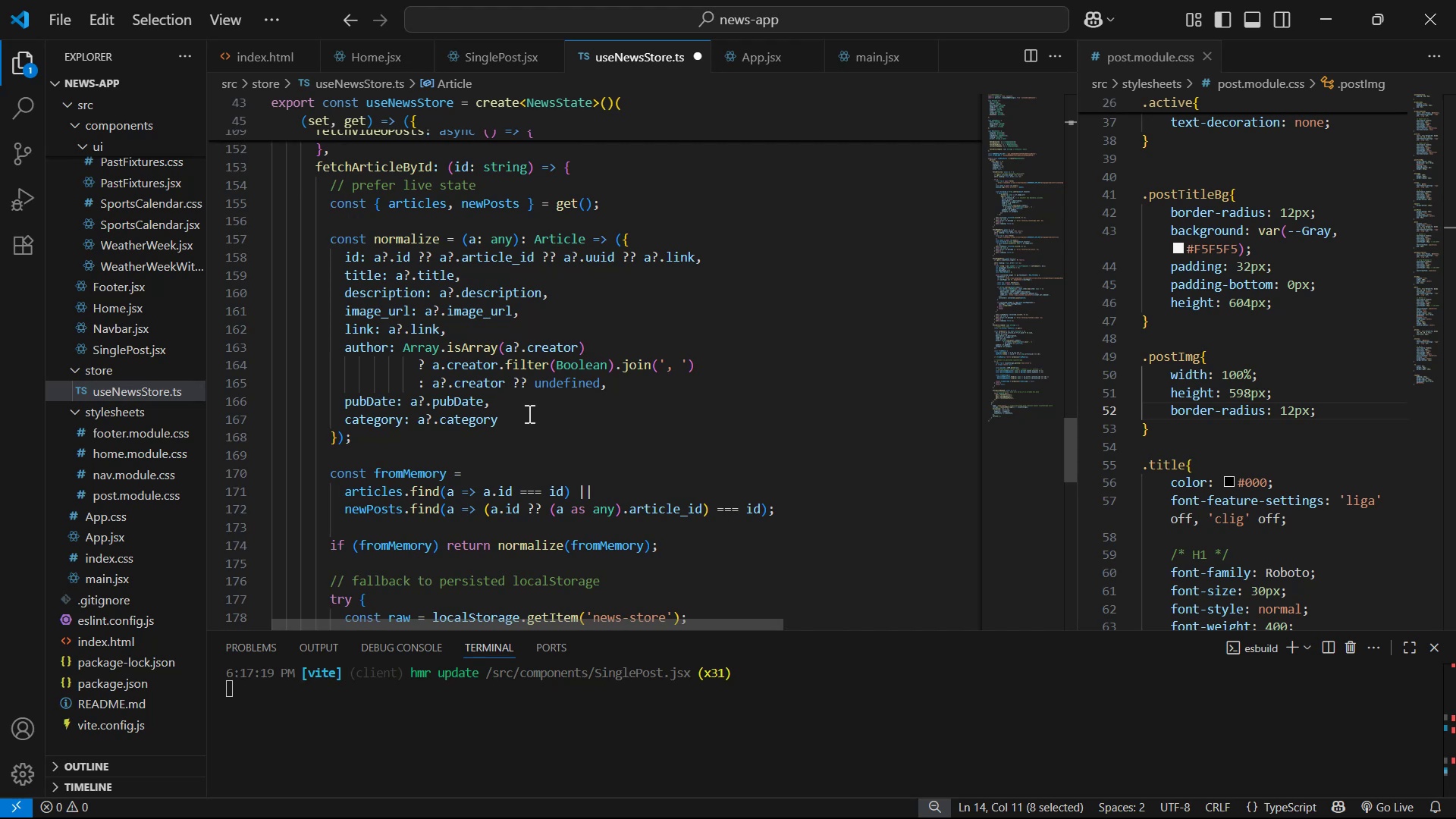 
left_click([531, 423])
 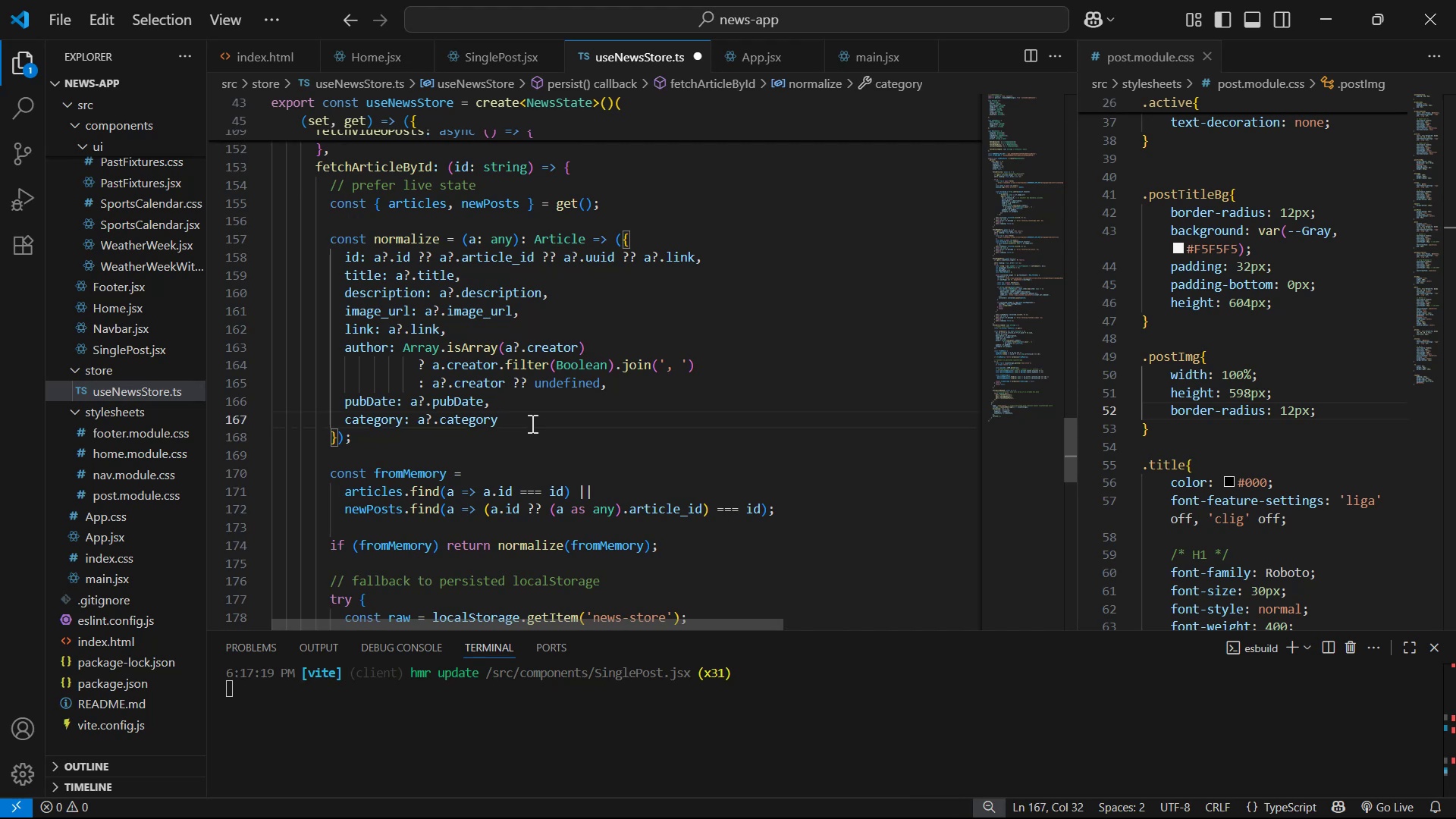 
key(Comma)
 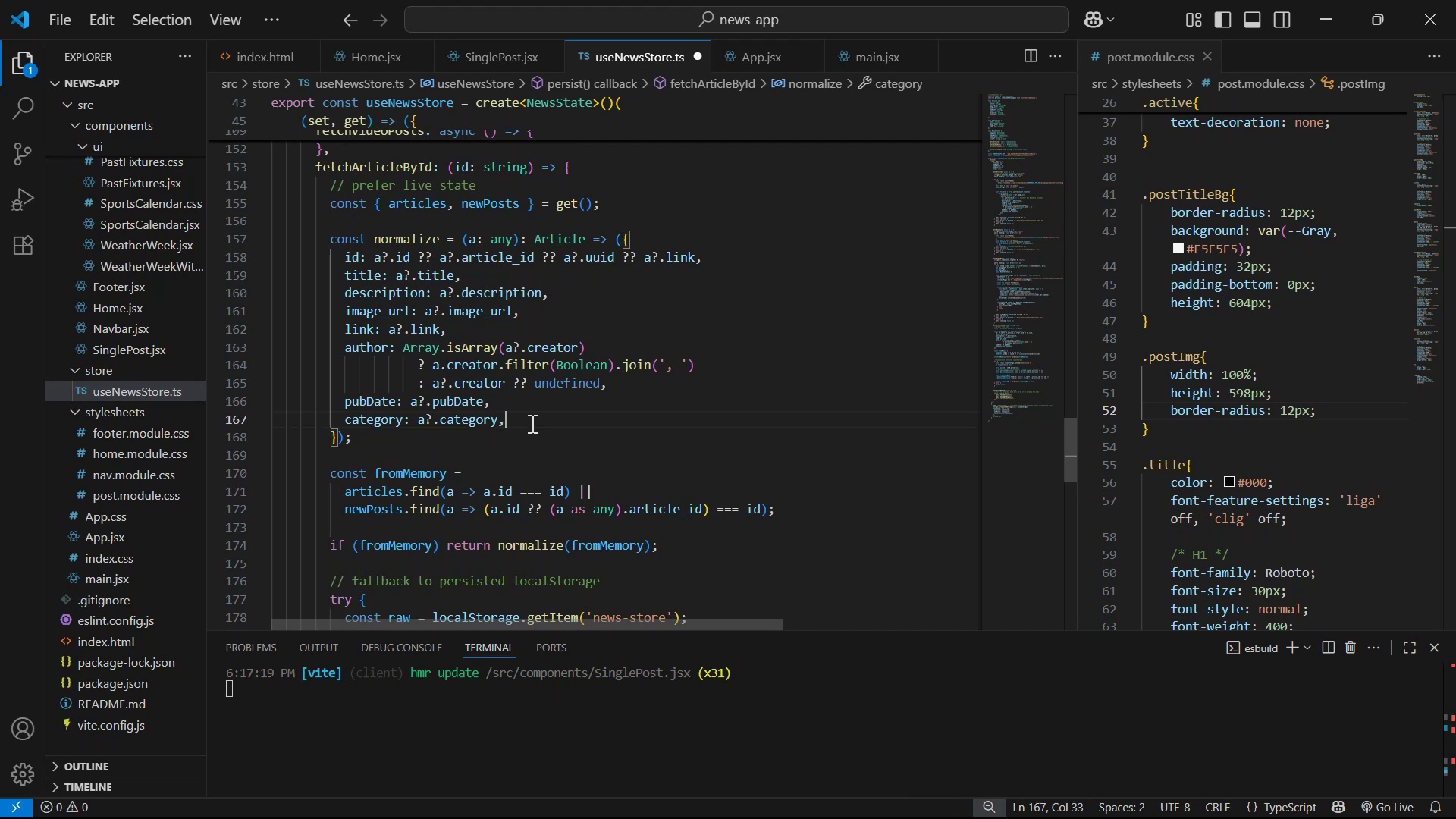 
key(Enter)
 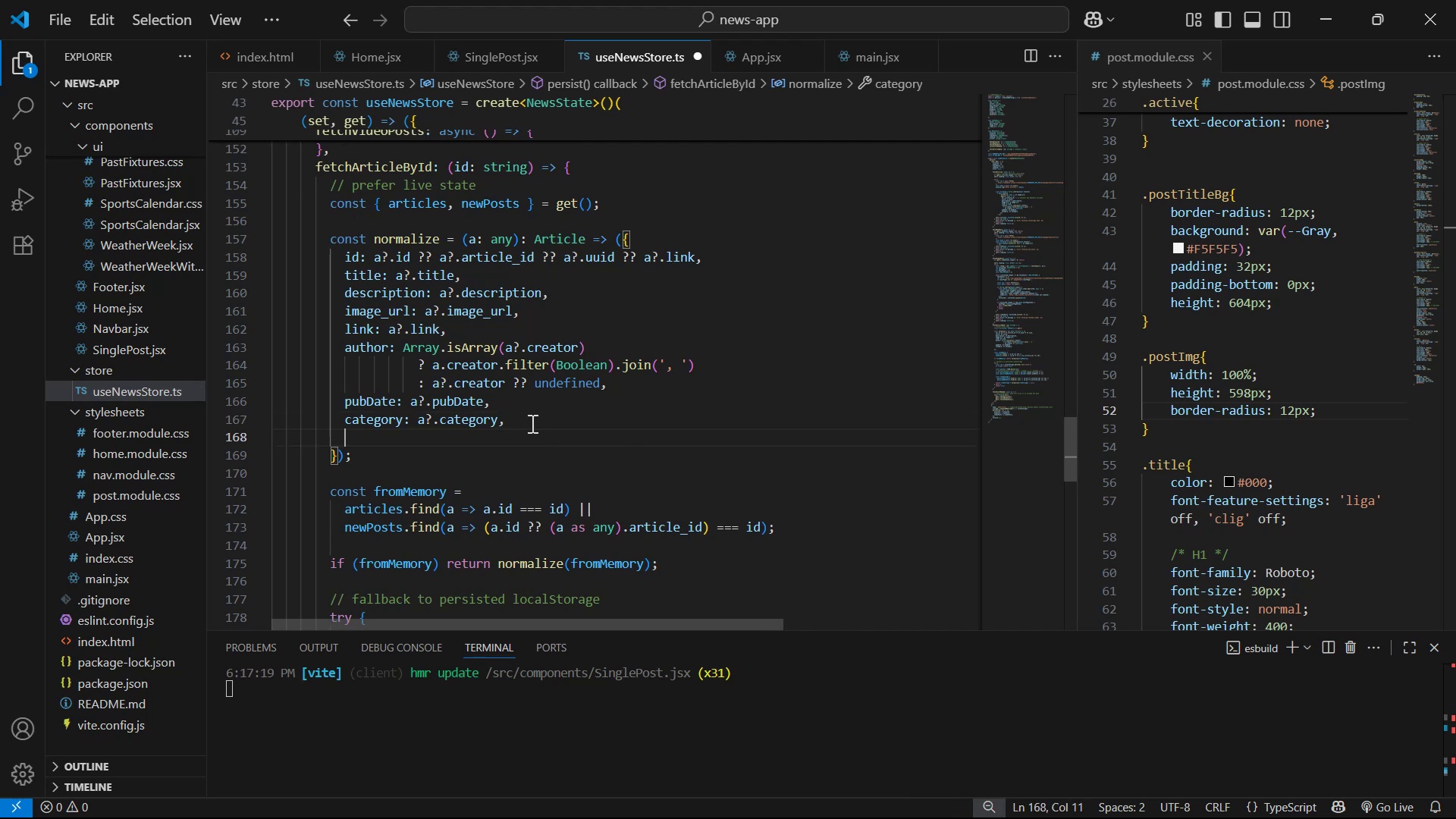 
key(Control+V)
 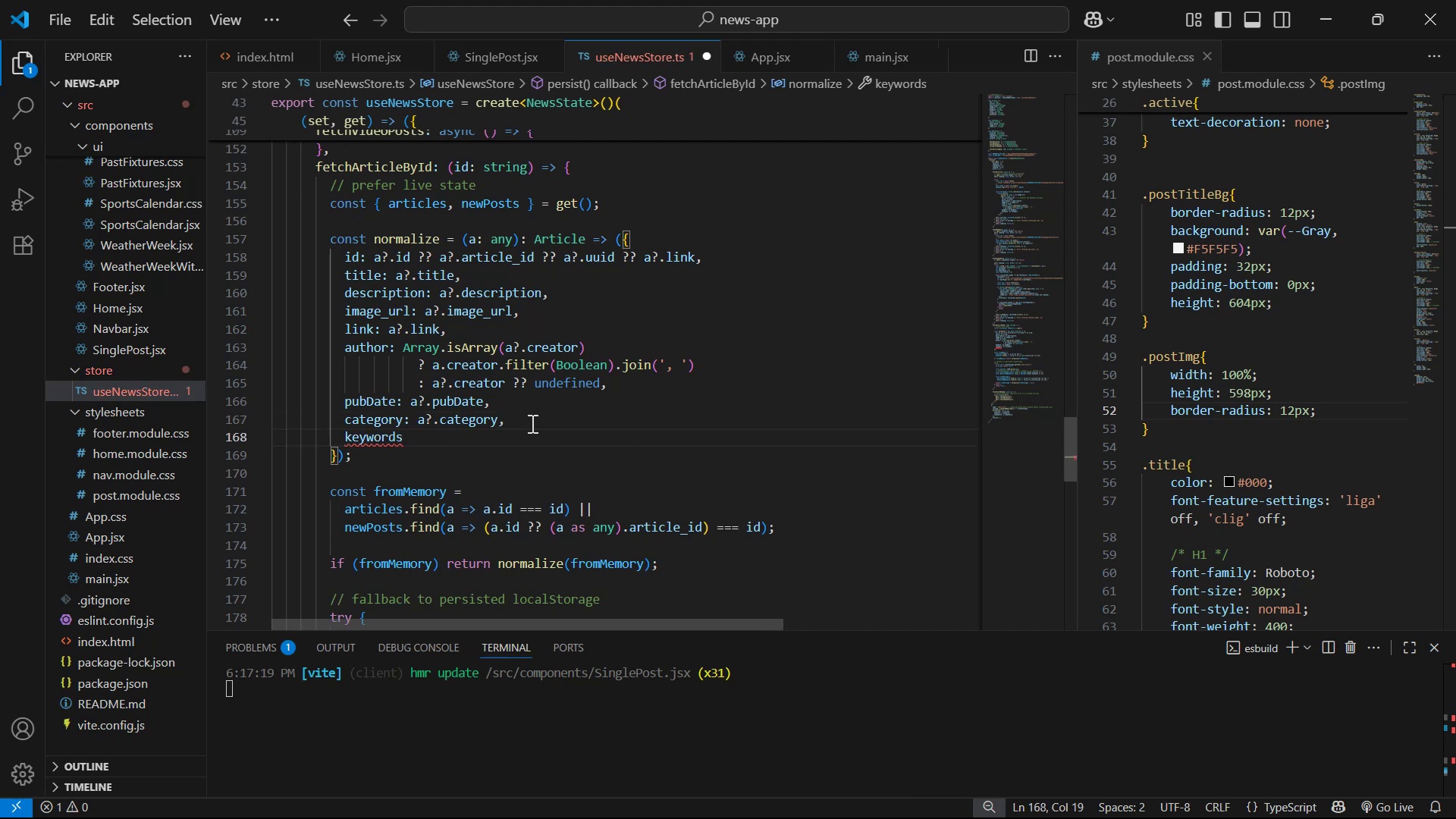 
key(Shift+ShiftLeft)
 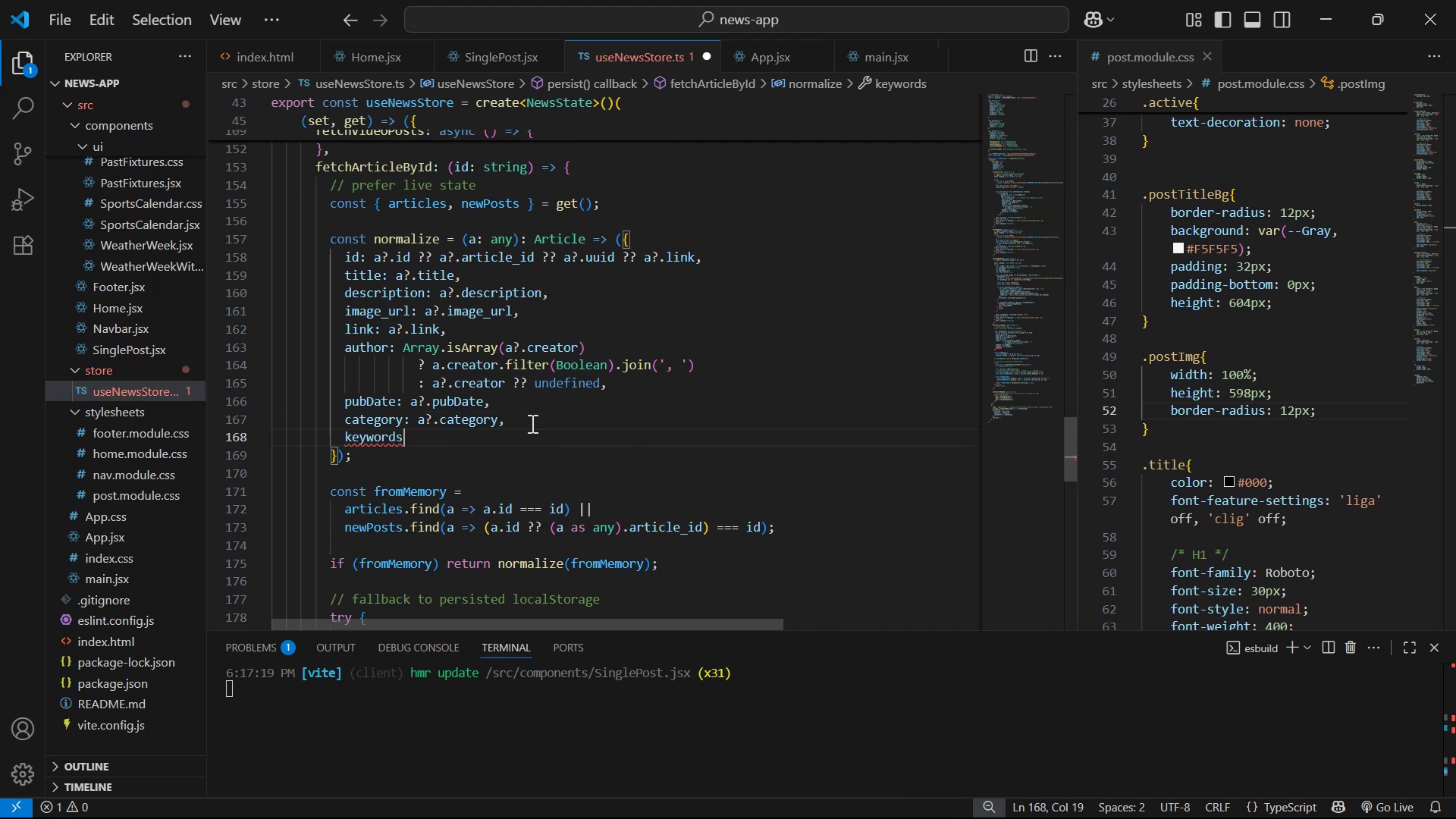 
key(Shift+Semicolon)
 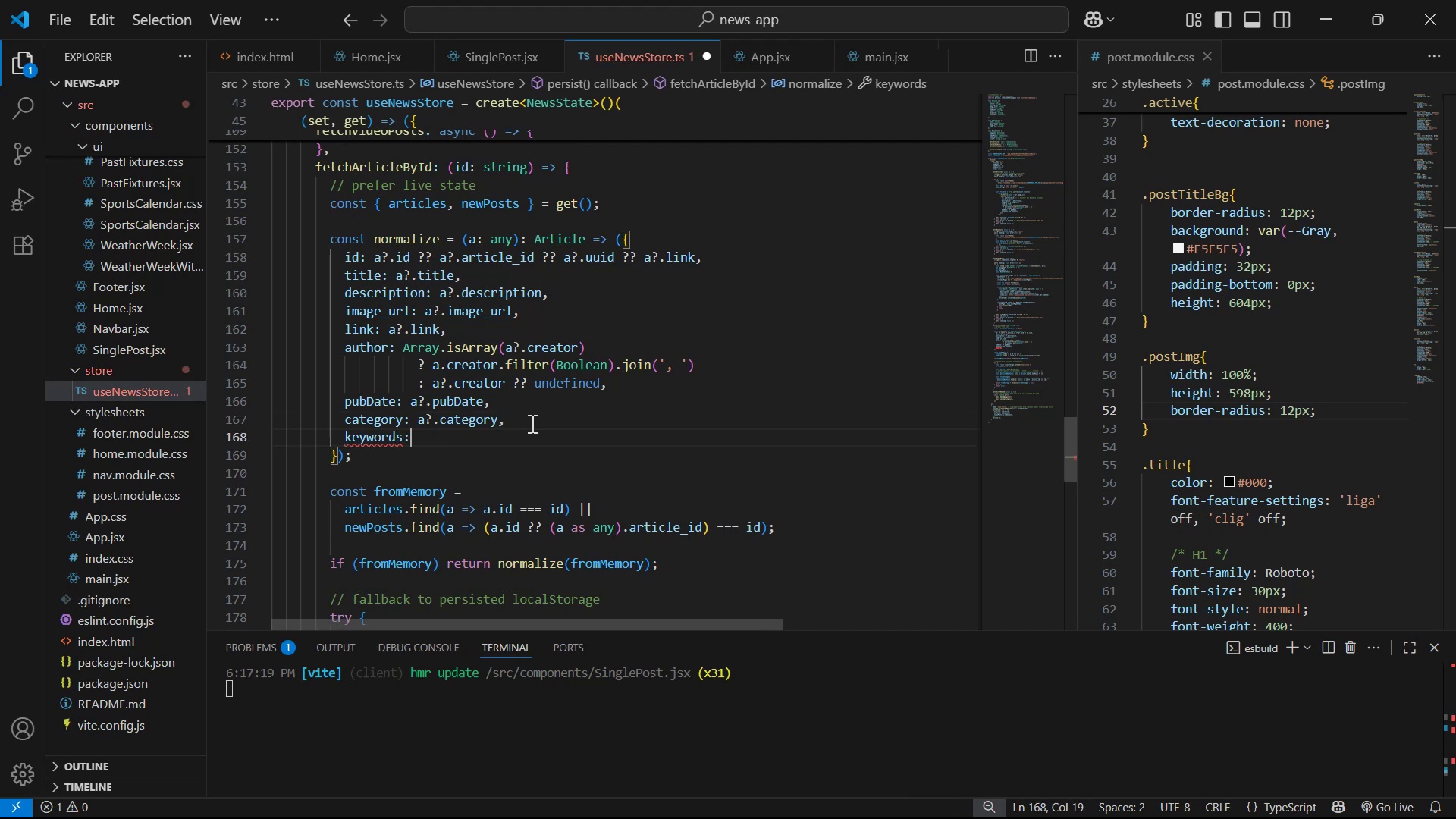 
key(Space)
 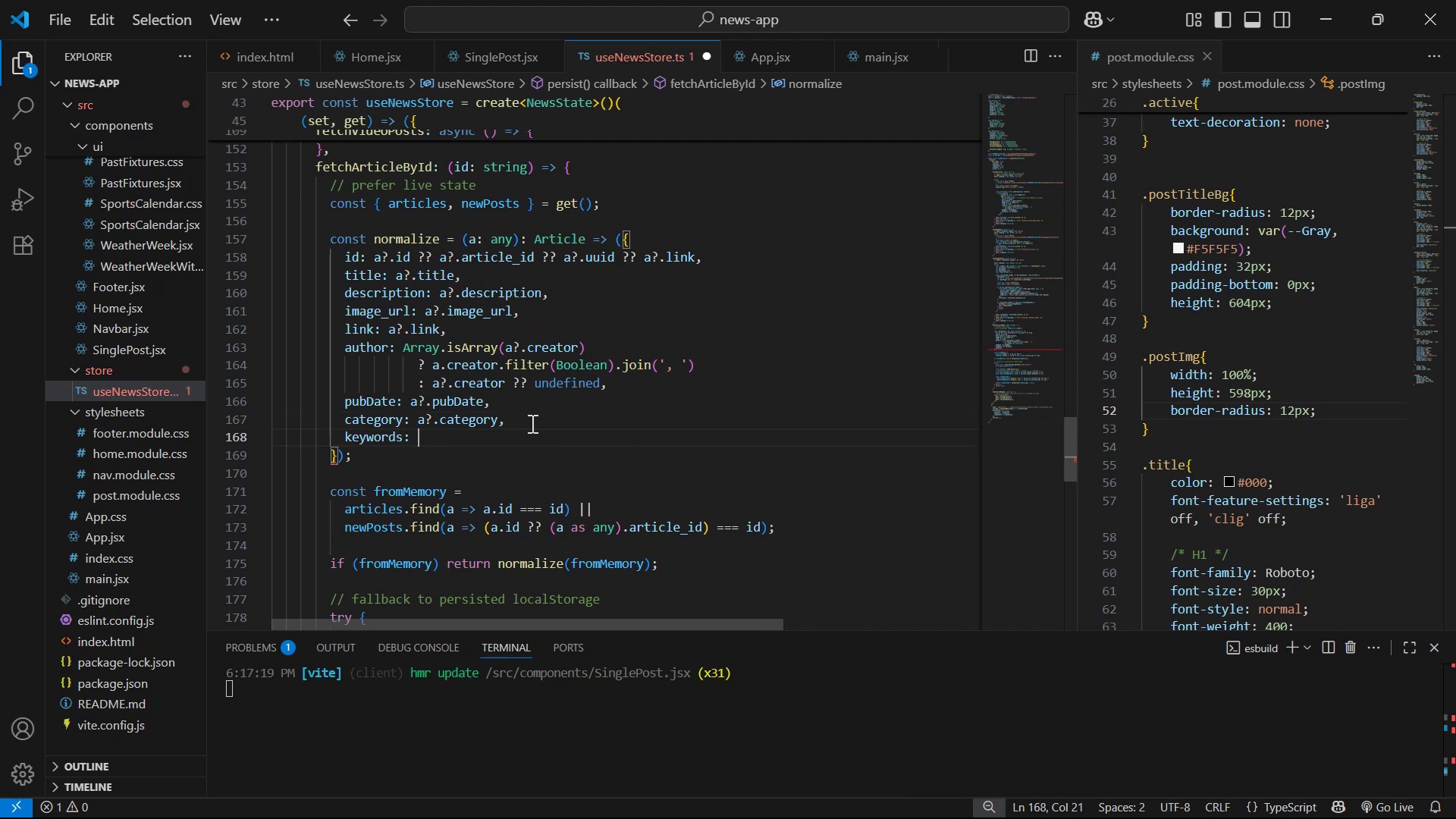 
key(A)
 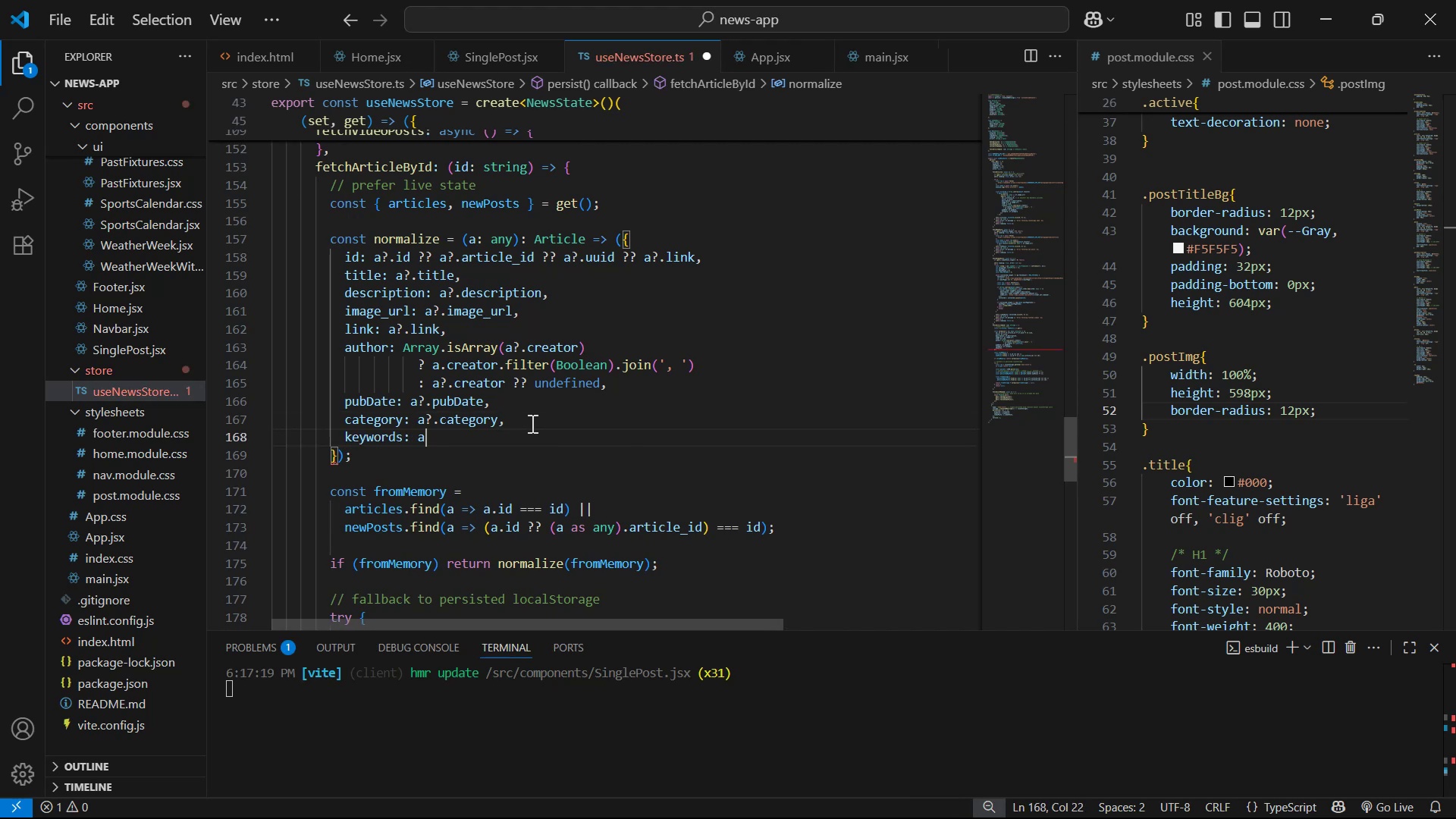 
key(Shift+Slash)
 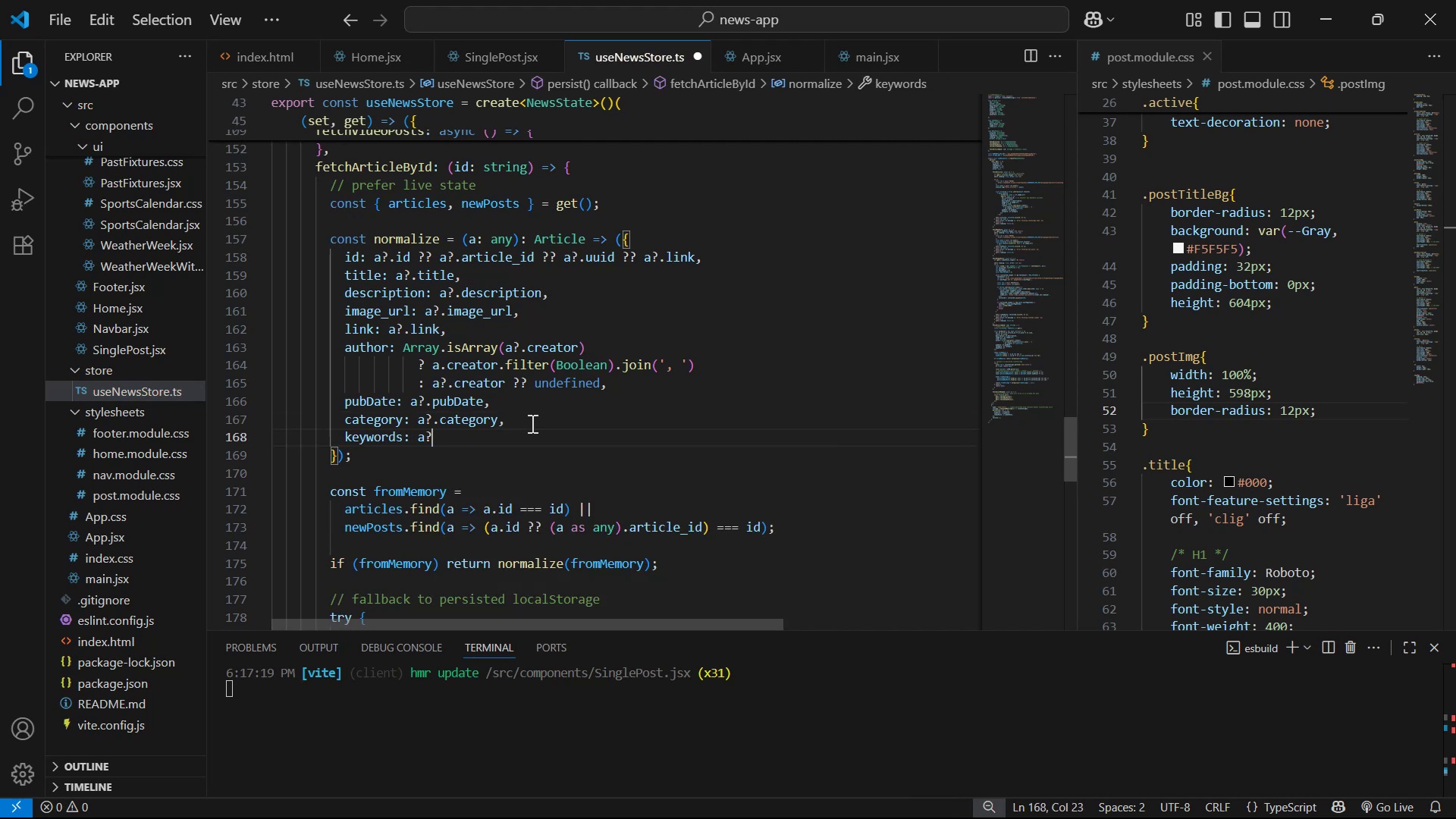 
key(Period)
 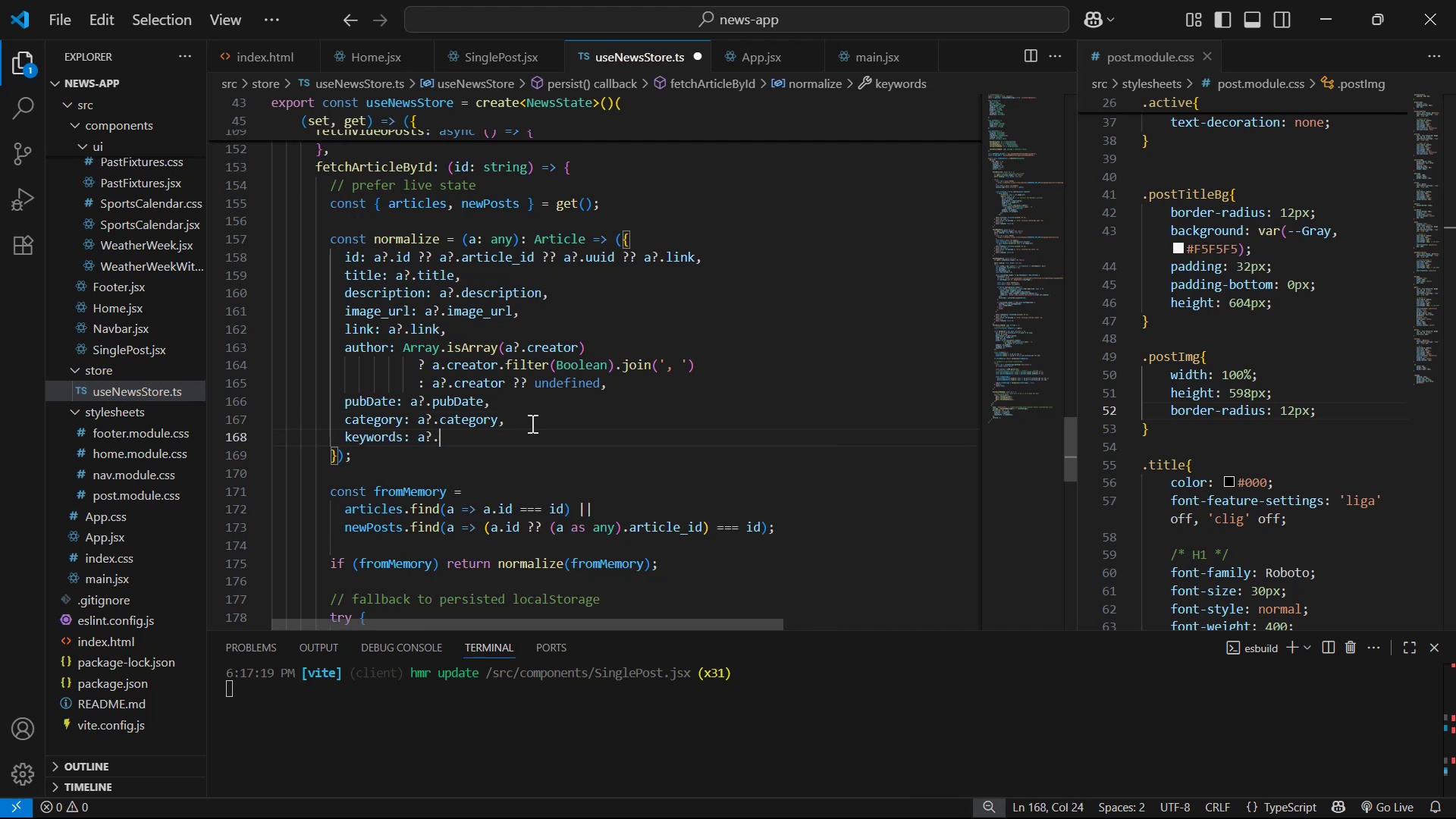 
key(Control+V)
 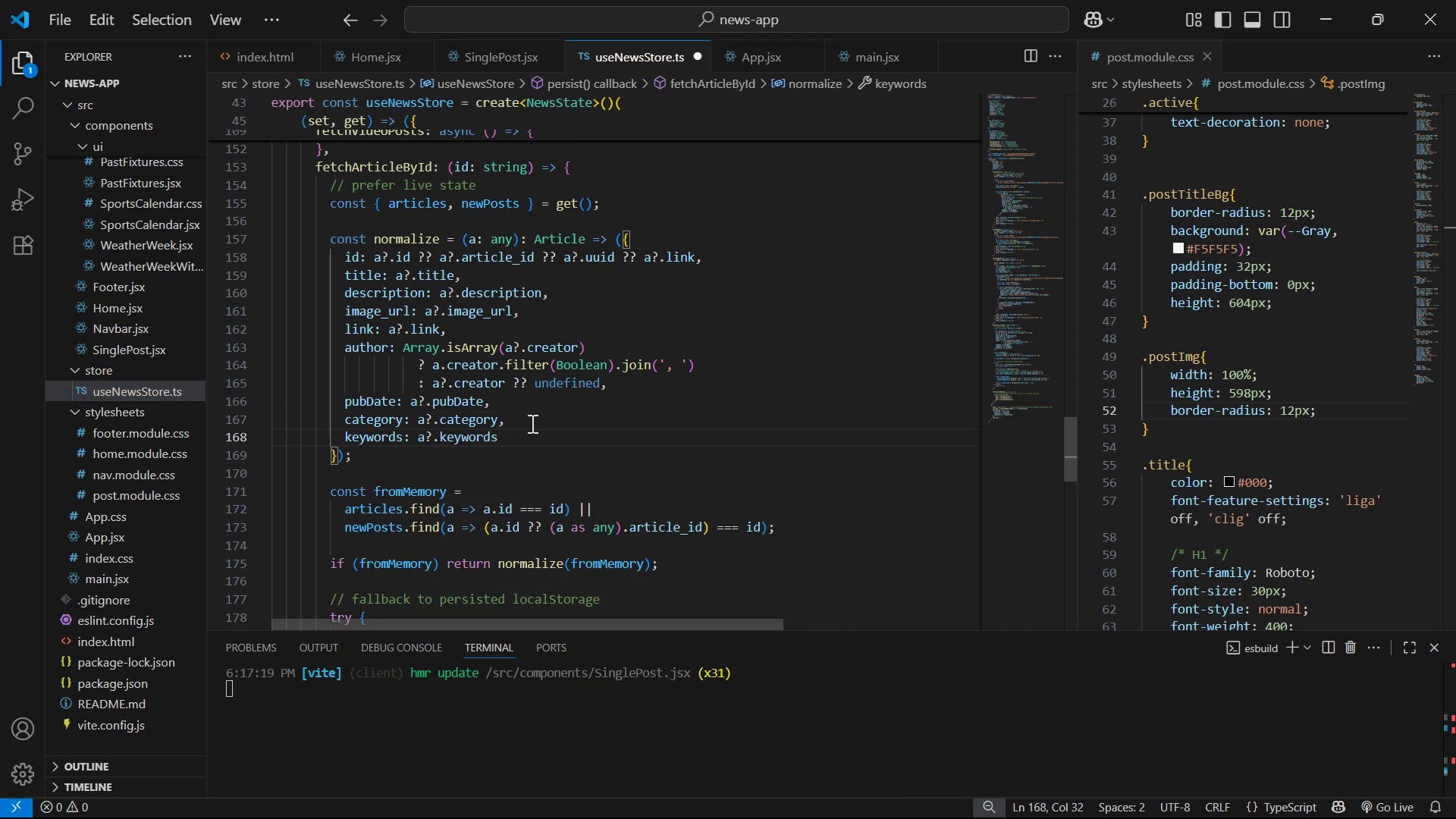 
key(Control+C)
 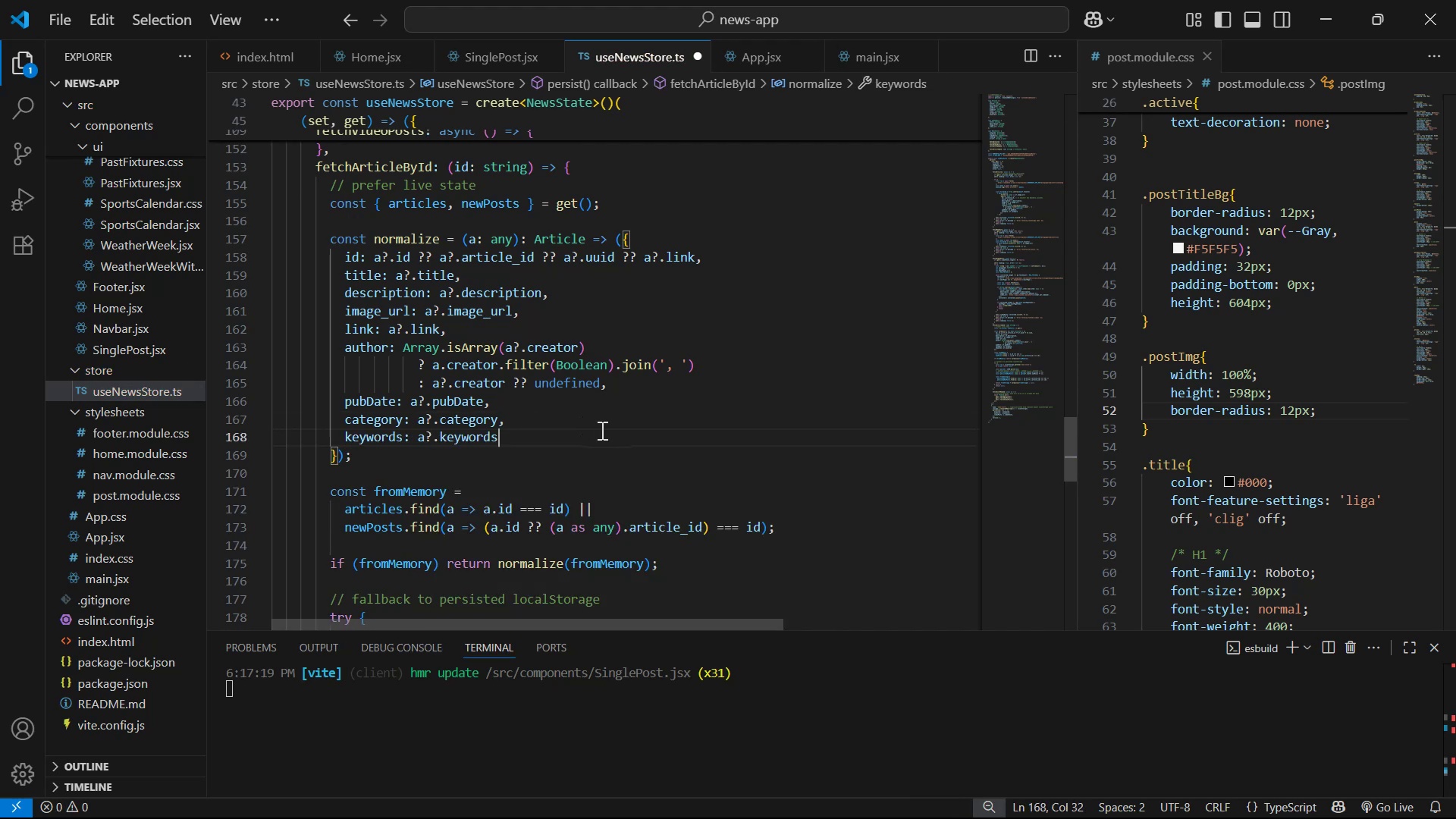 
key(Control+S)
 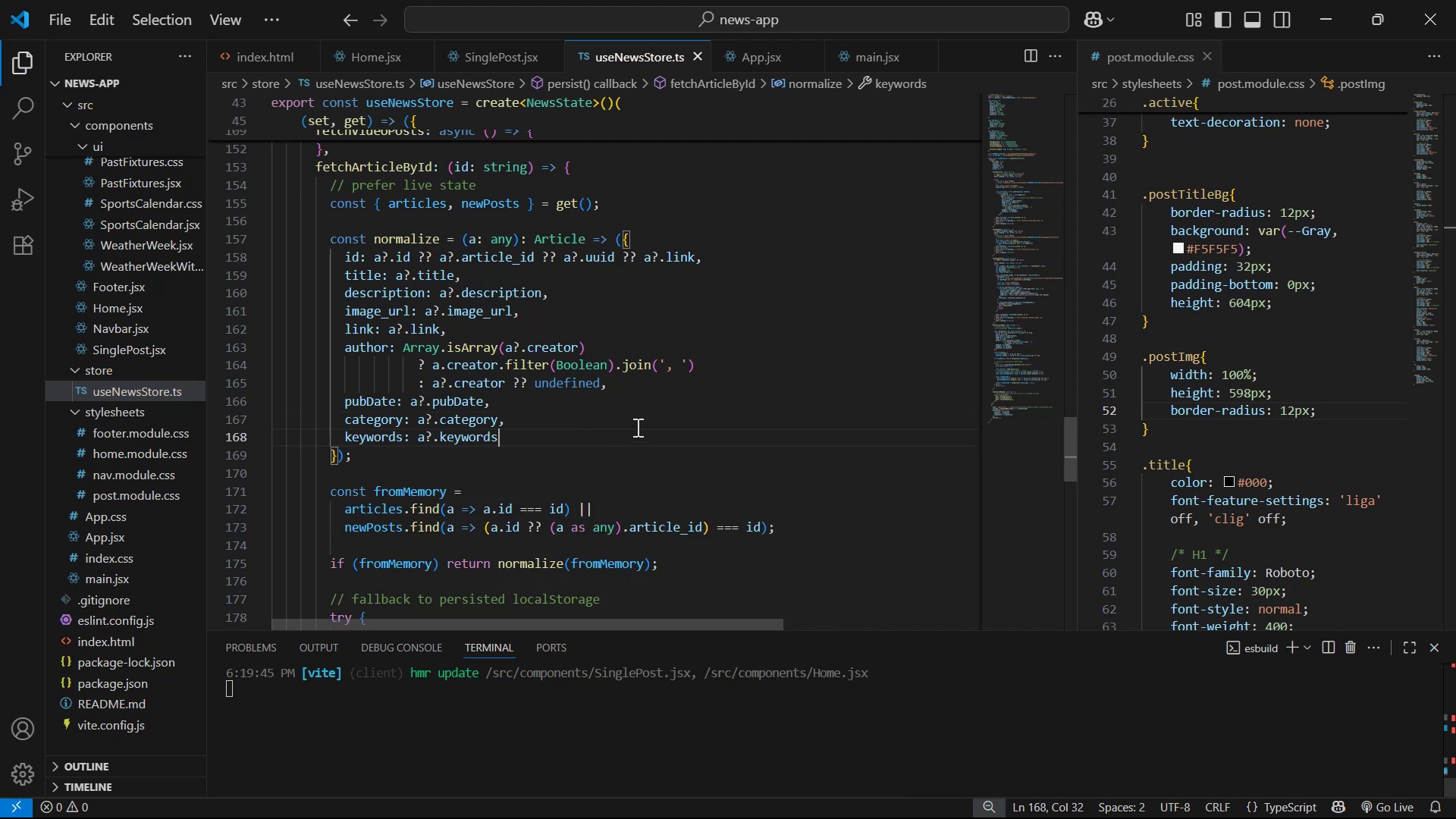 
scroll: coordinate [677, 467], scroll_direction: up, amount: 29.0
 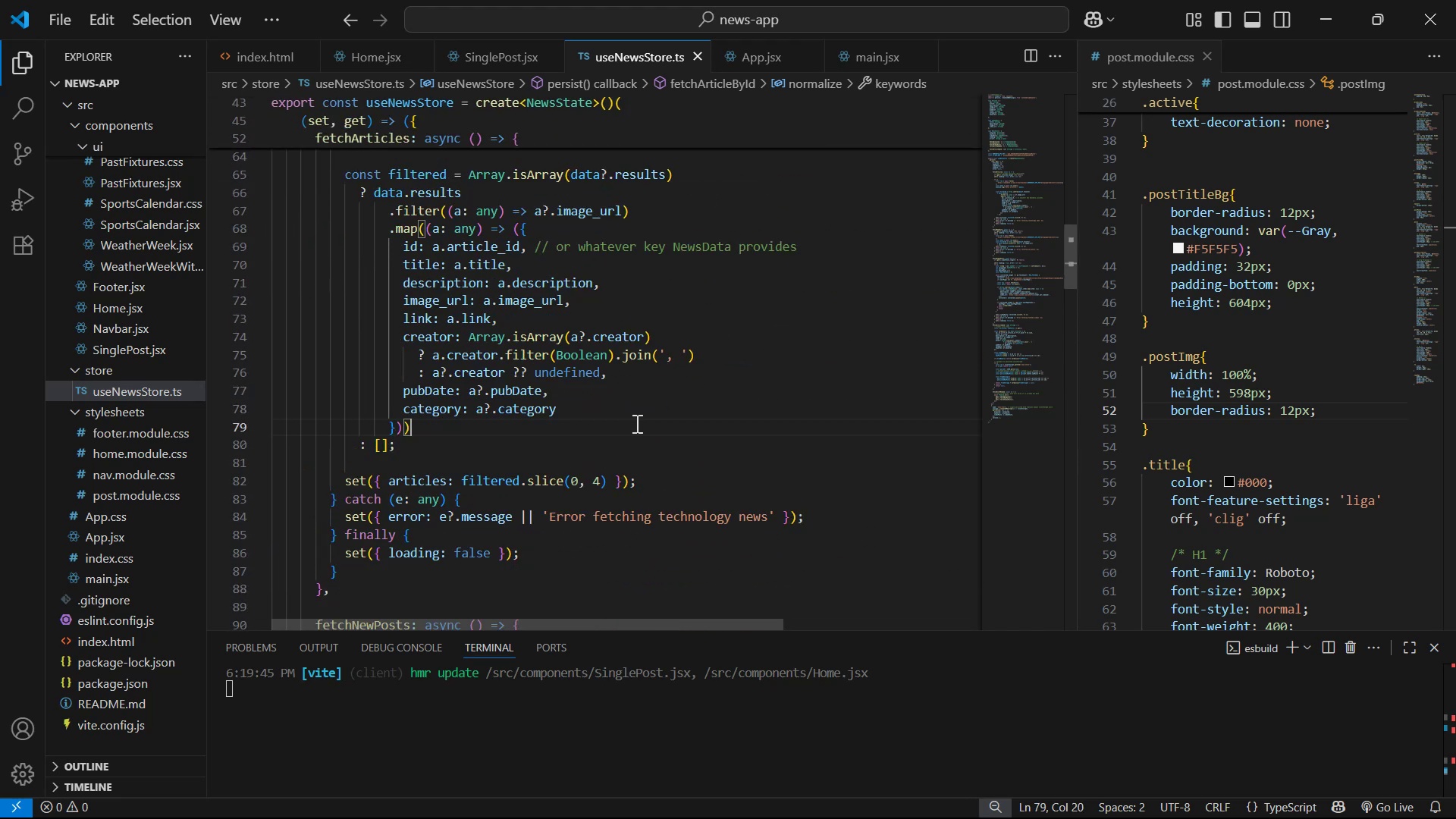 
double_click([634, 400])
 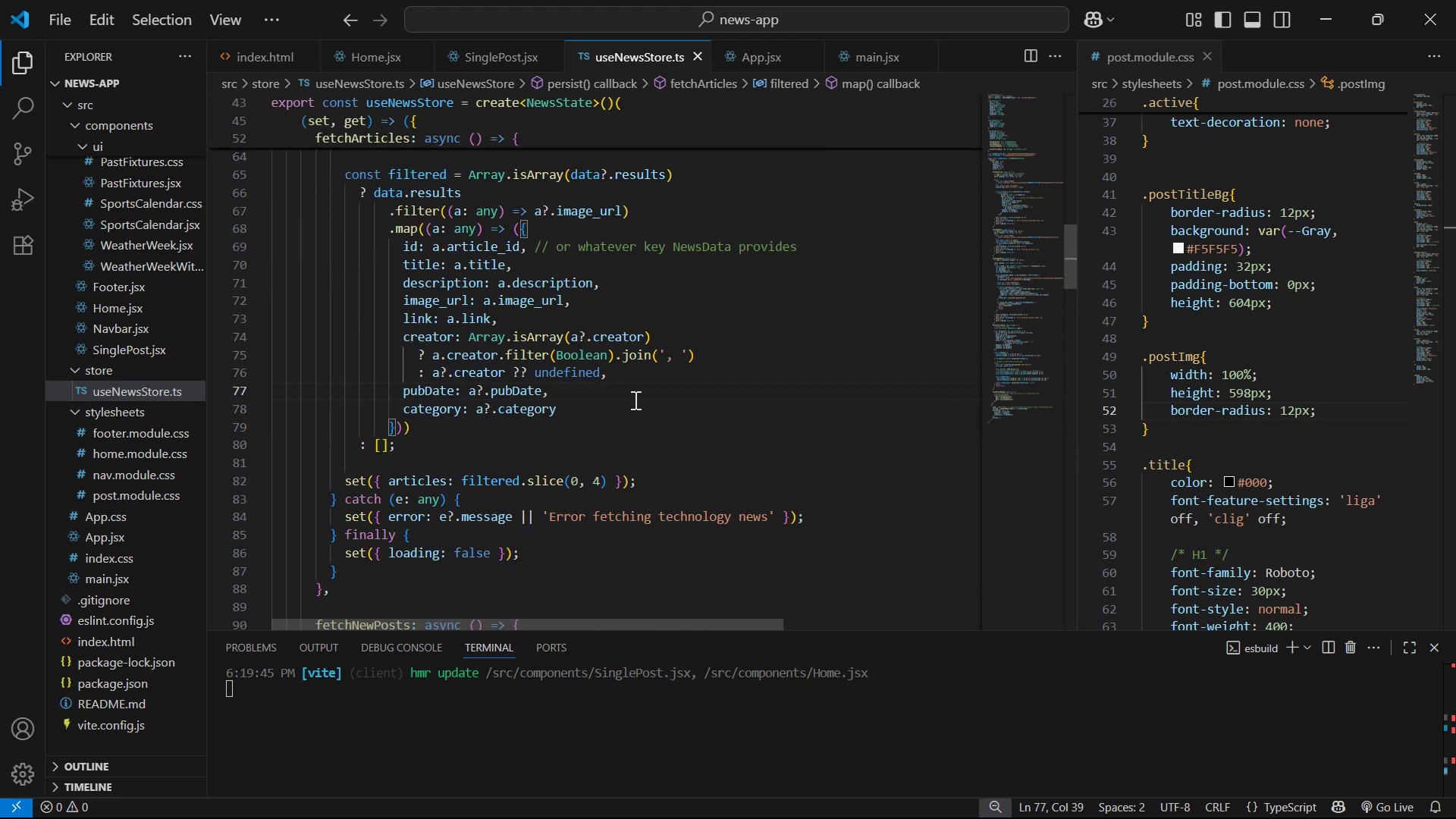 
key(ArrowDown)
 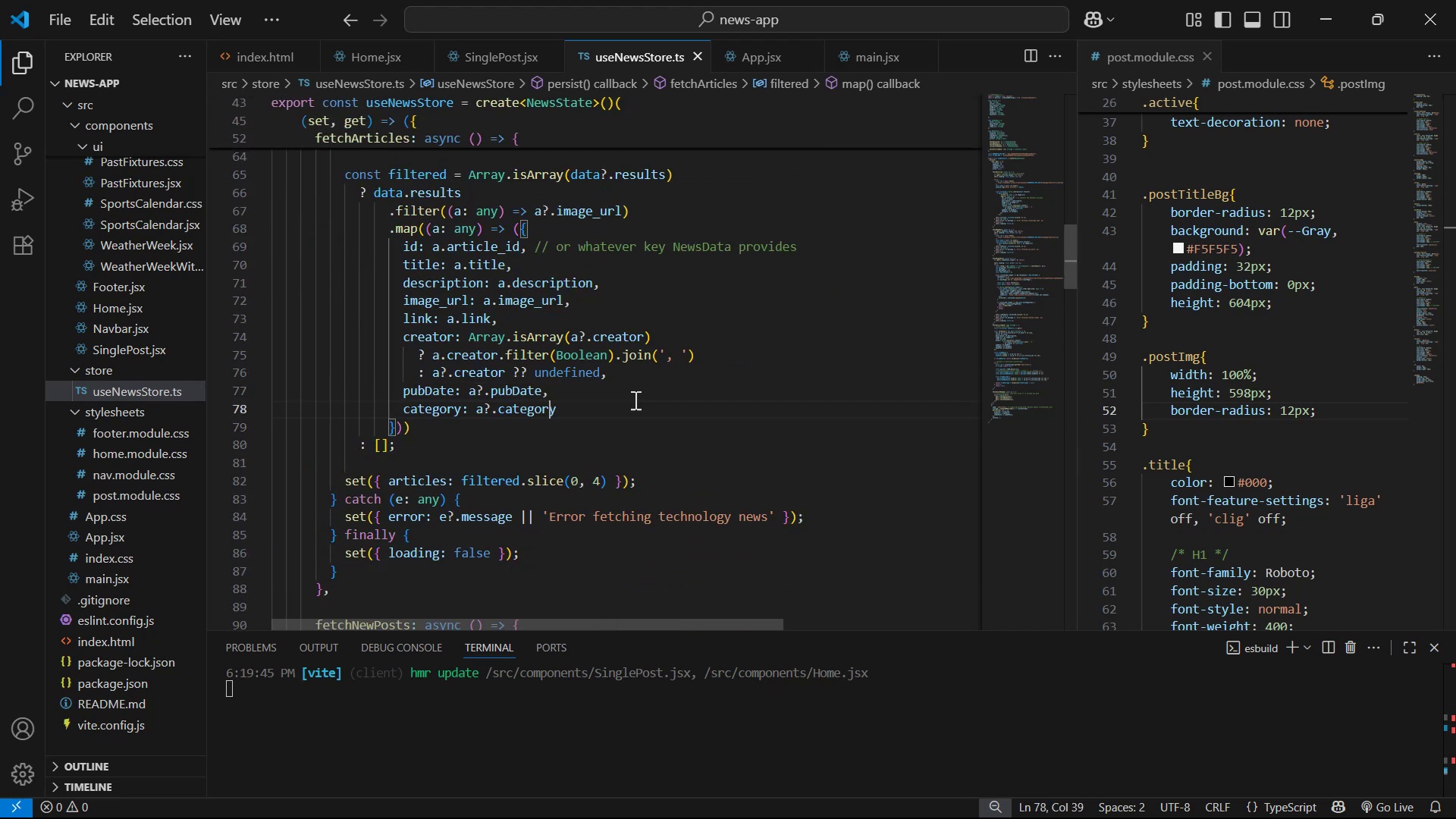 
key(ArrowRight)
 